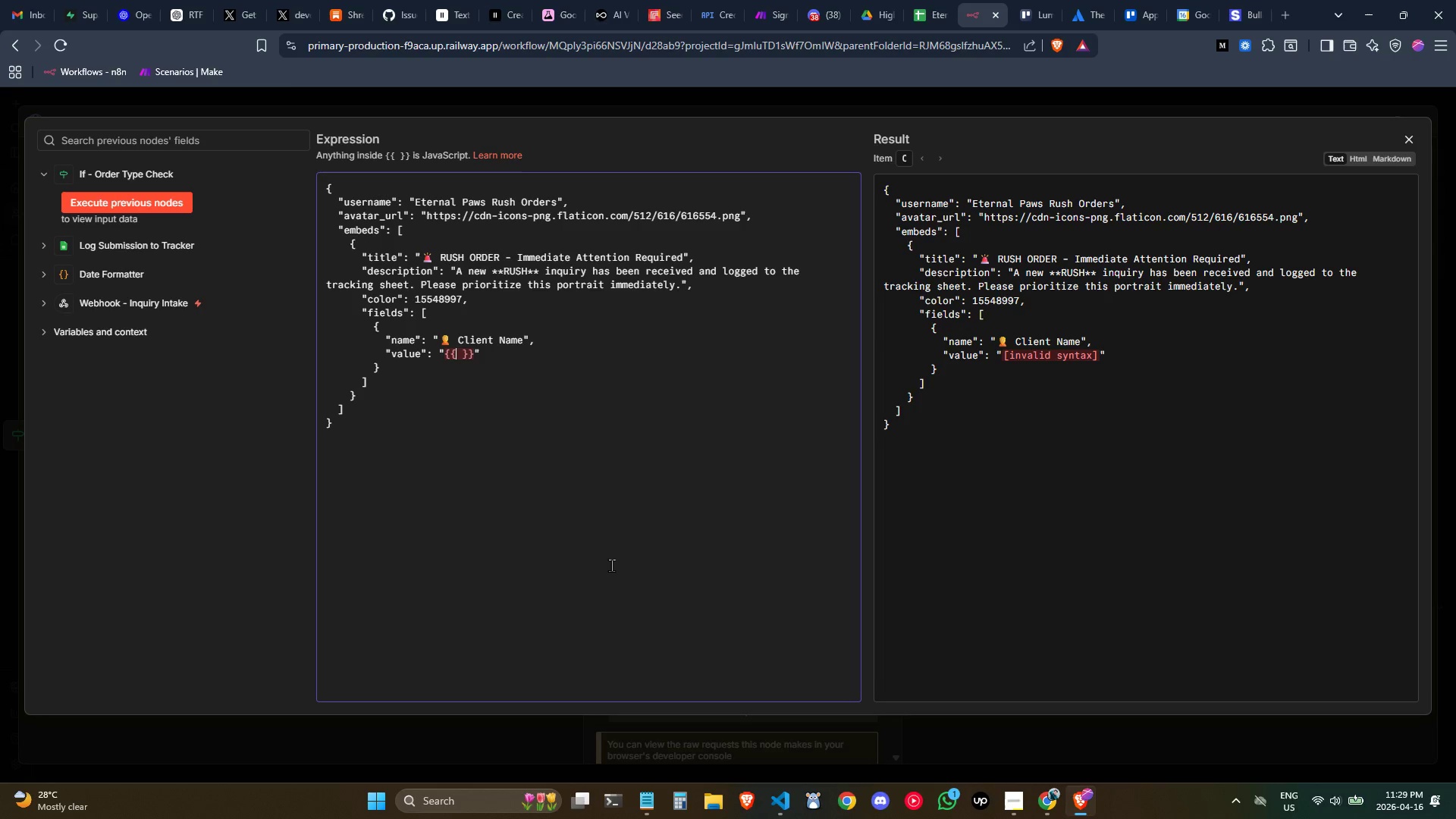 
key(ArrowLeft)
 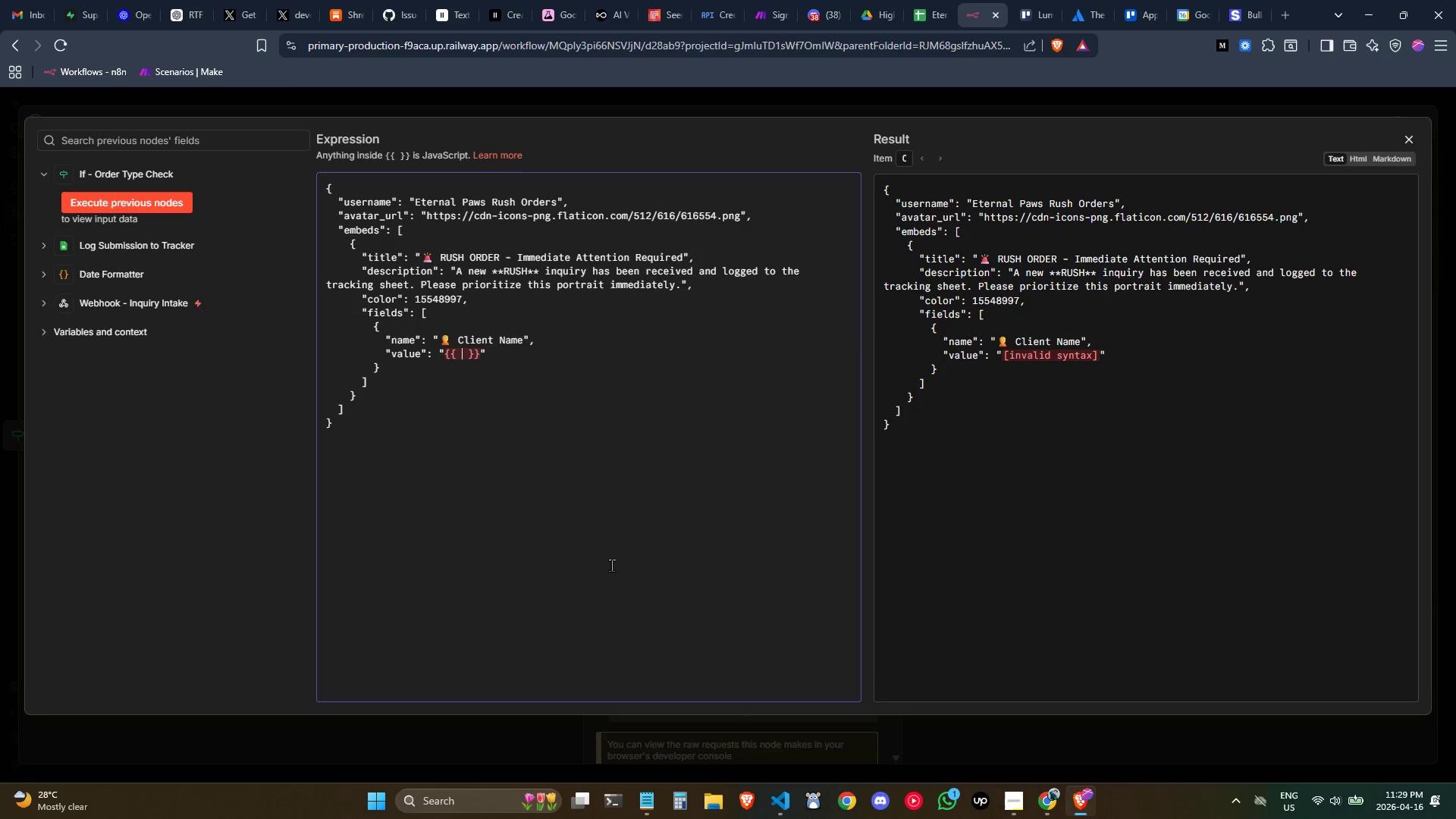 
type( $json)
 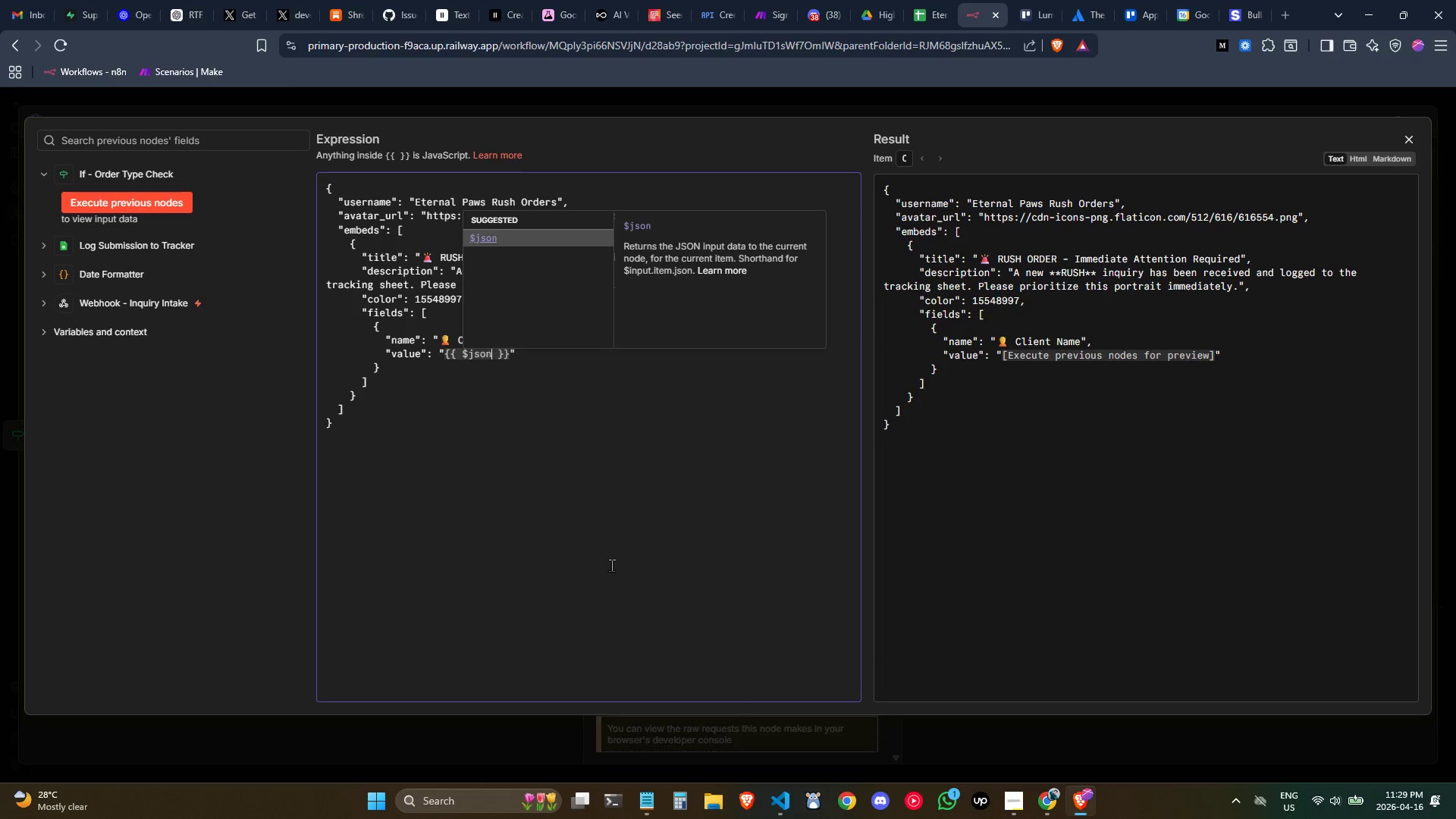 
key(Enter)
 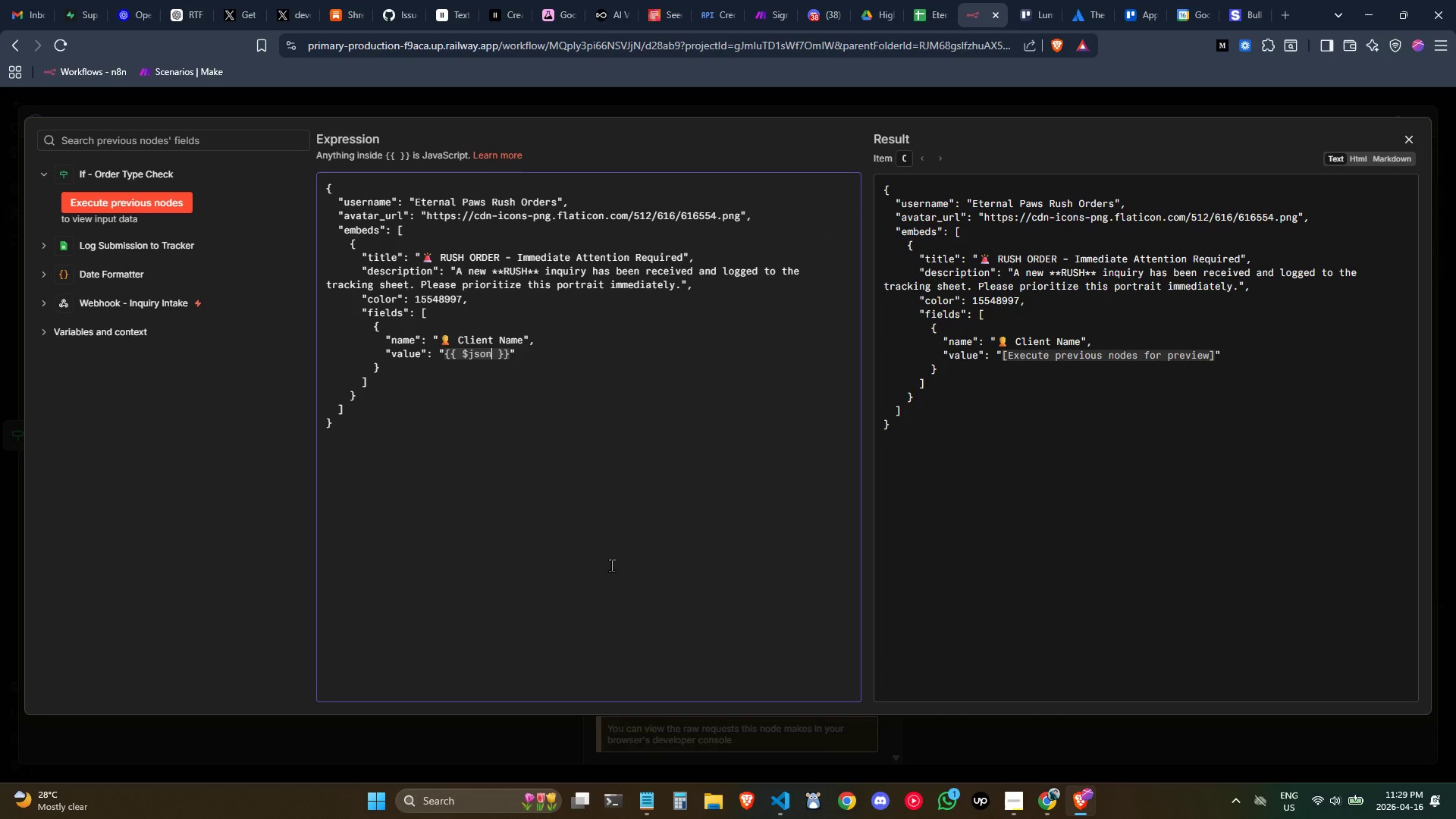 
type(.client_name)
 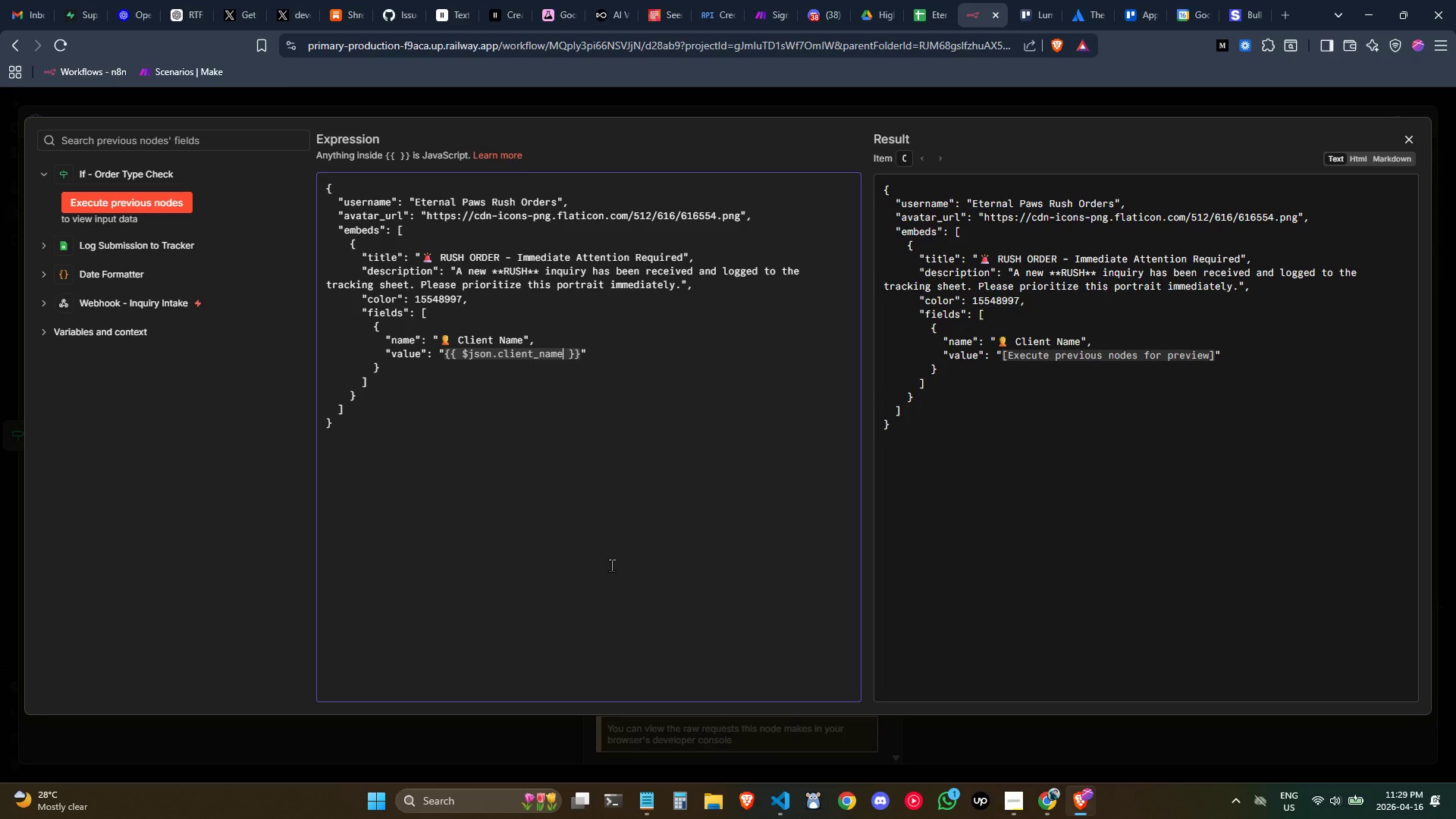 
key(ArrowRight)
 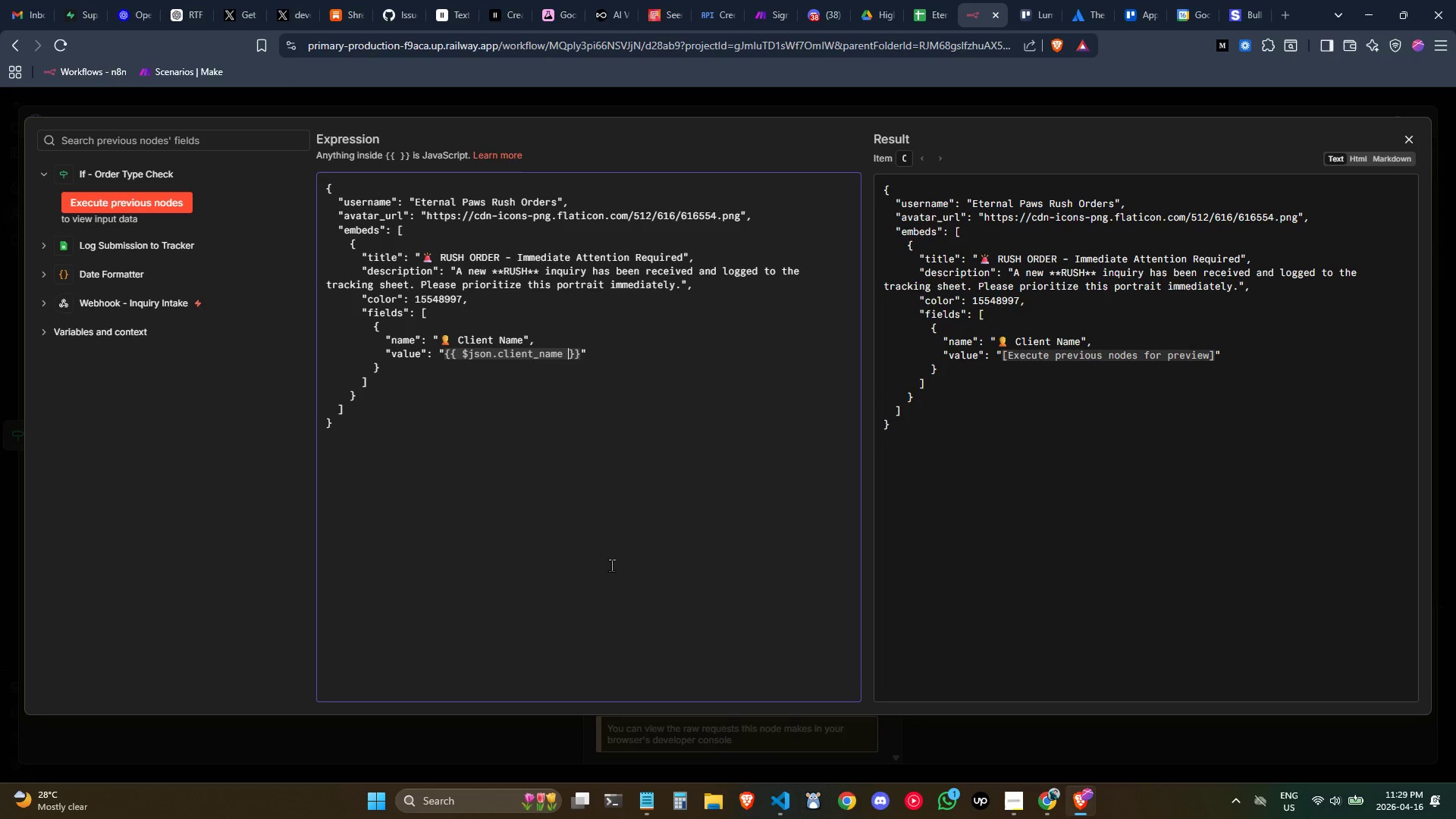 
key(ArrowRight)
 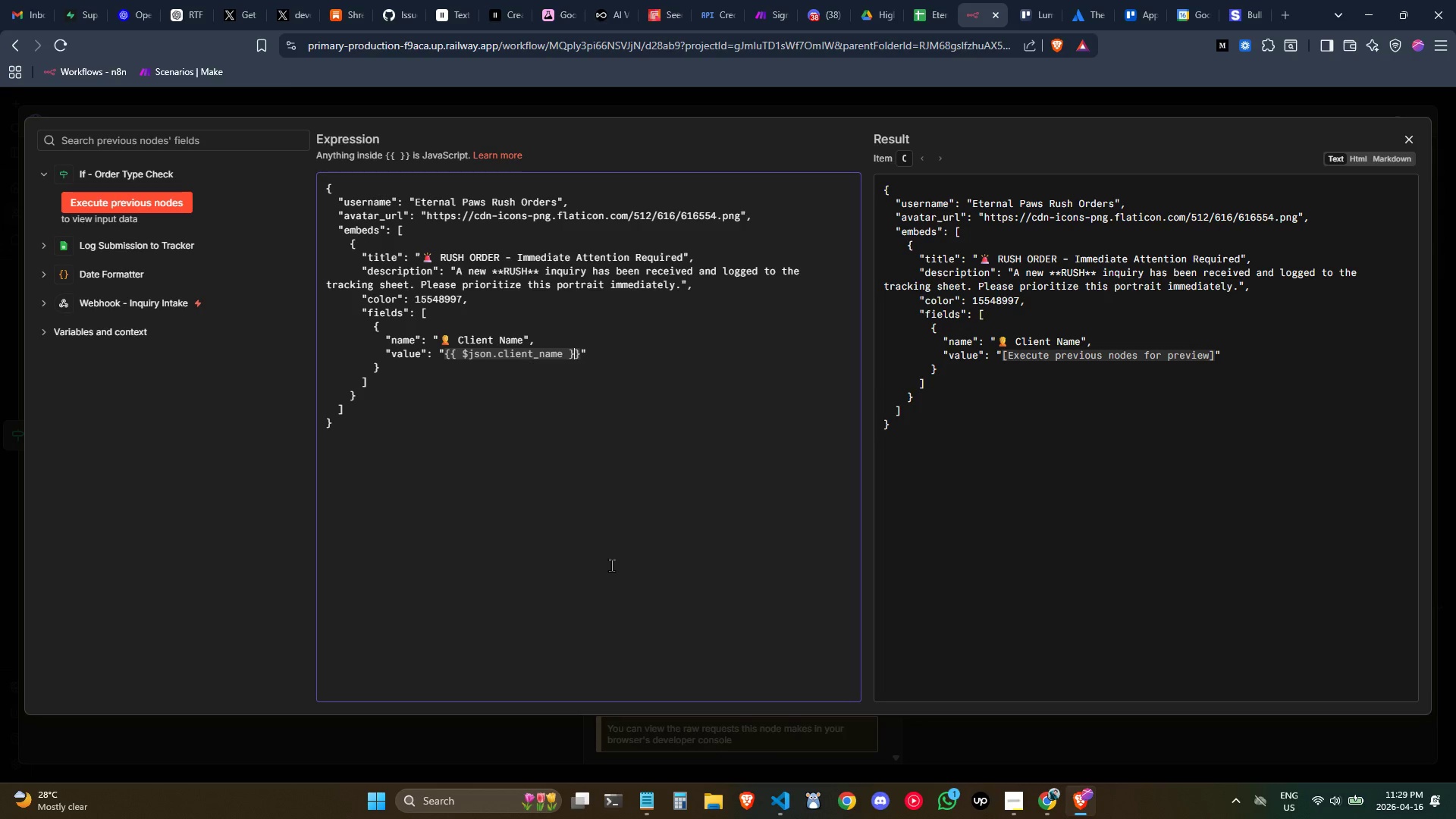 
key(ArrowRight)
 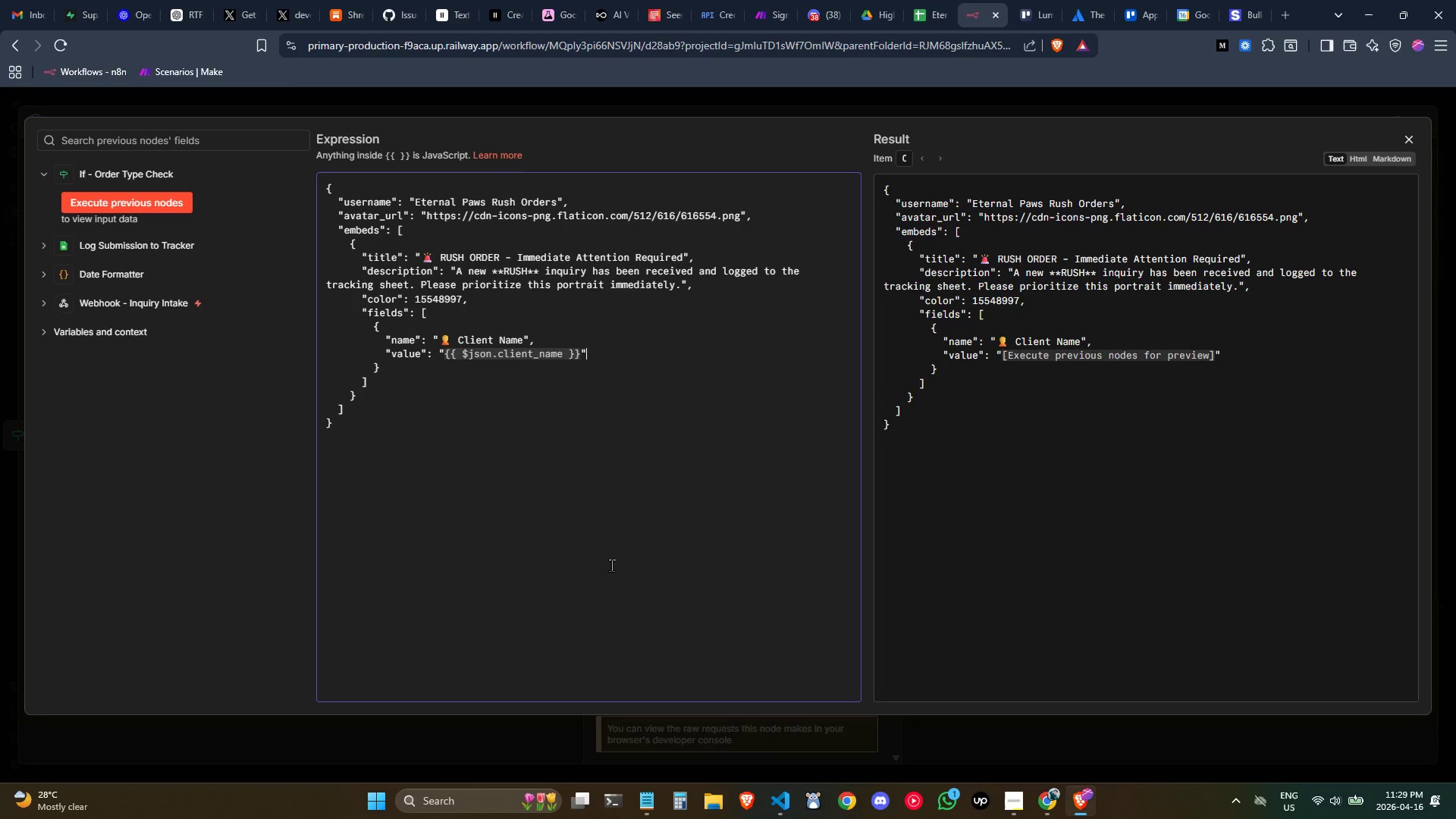 
key(ArrowRight)
 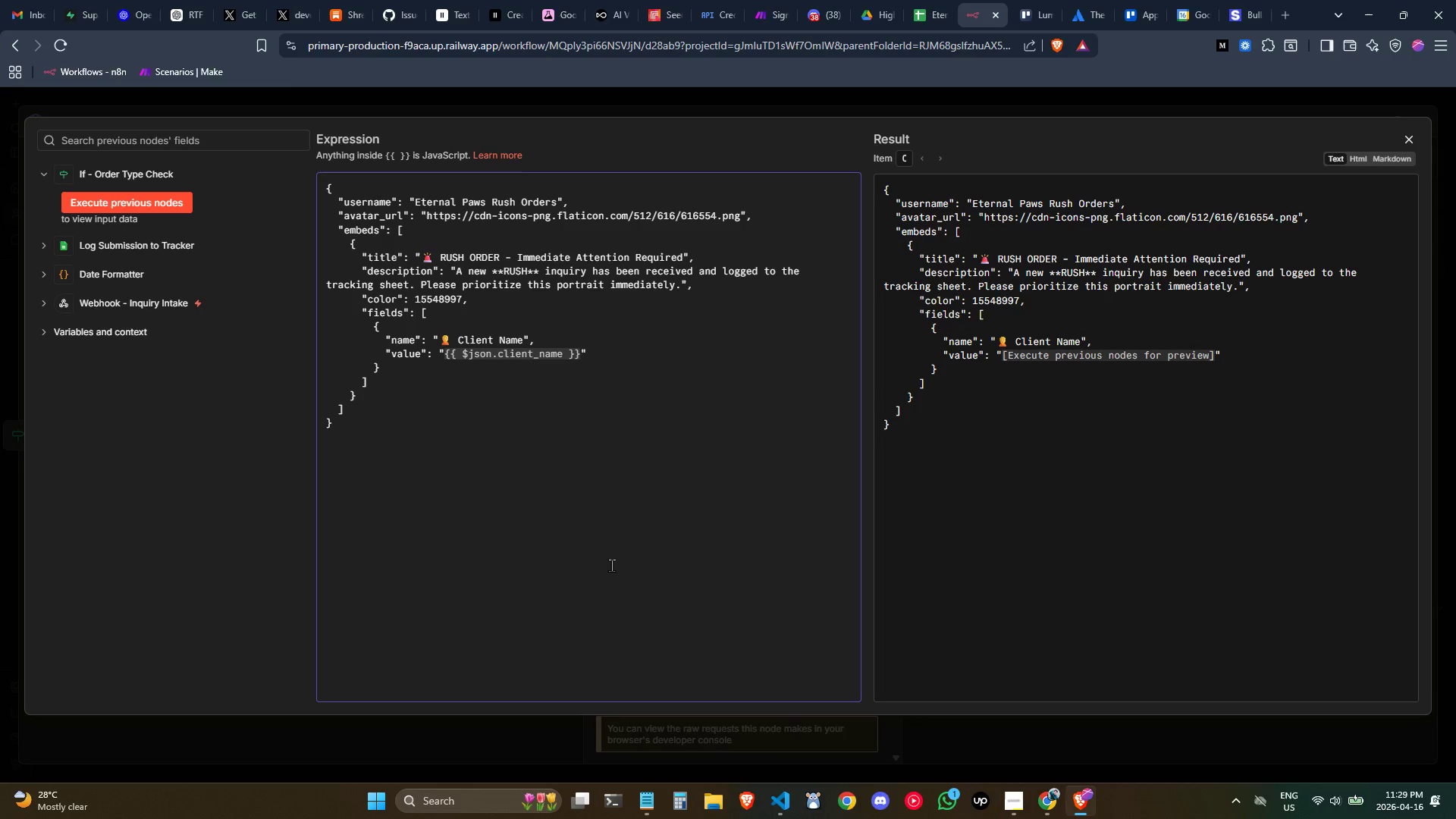 
key(Comma)
 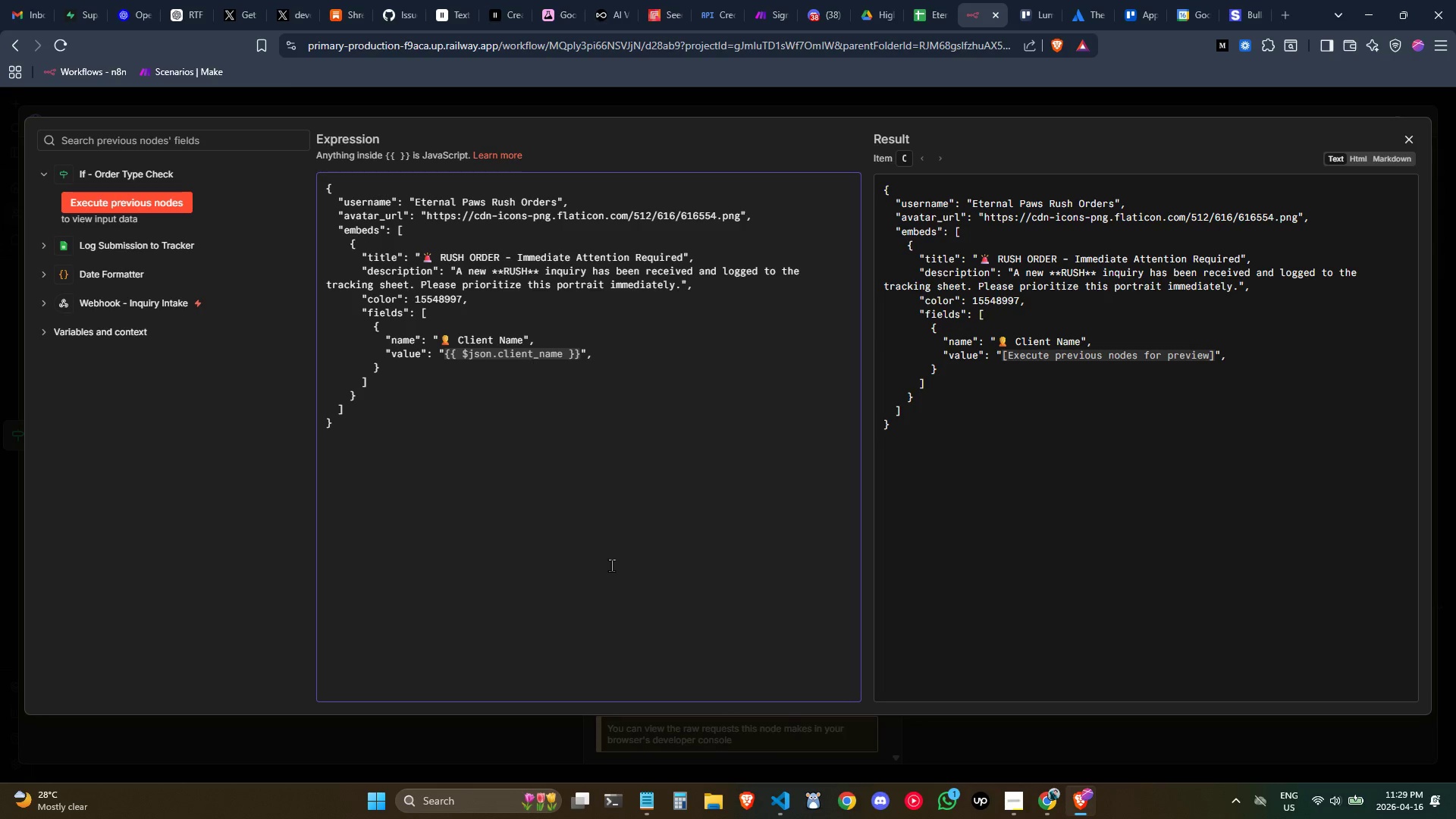 
wait(25.06)
 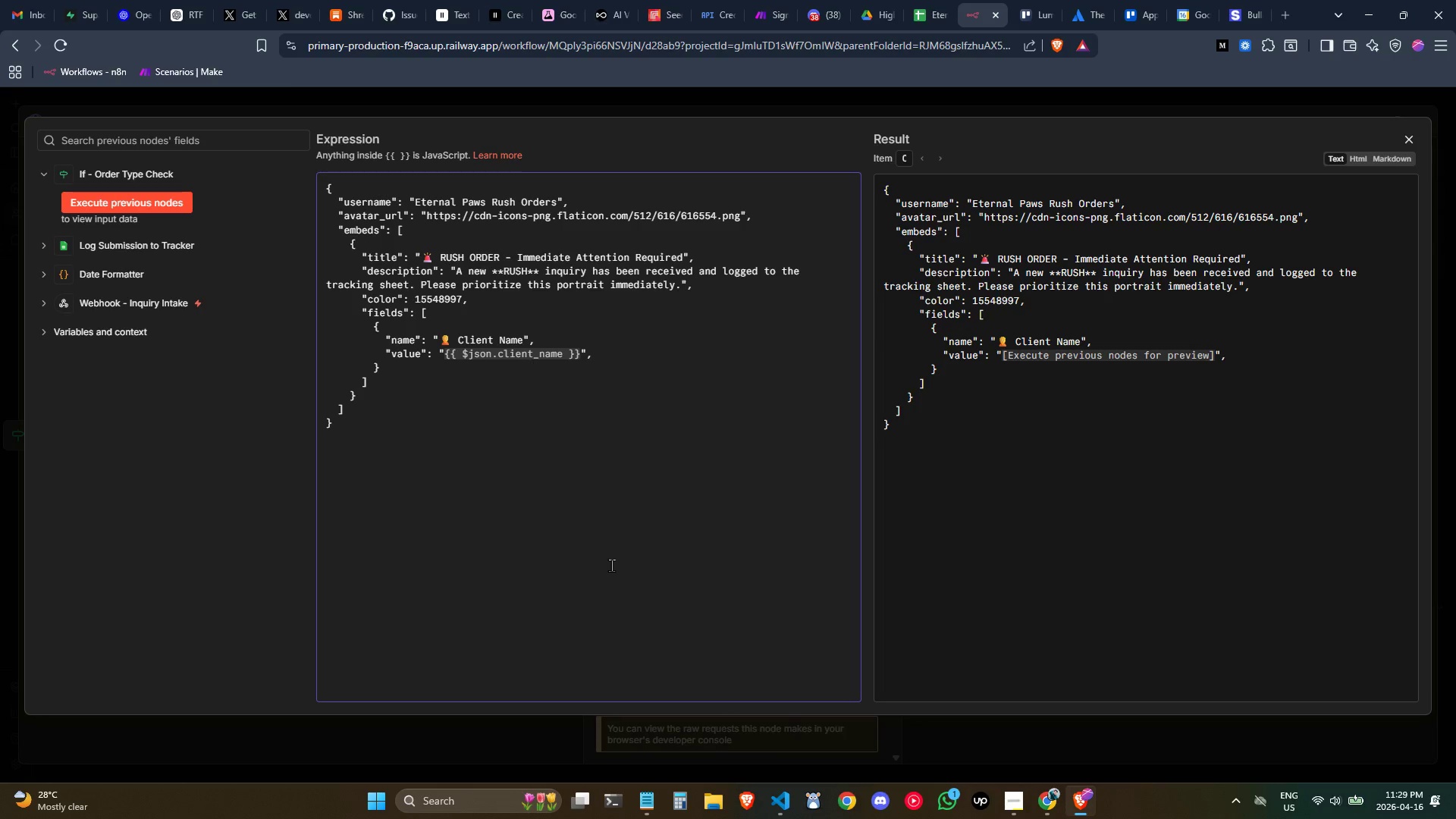 
key(Control+ControlLeft)
 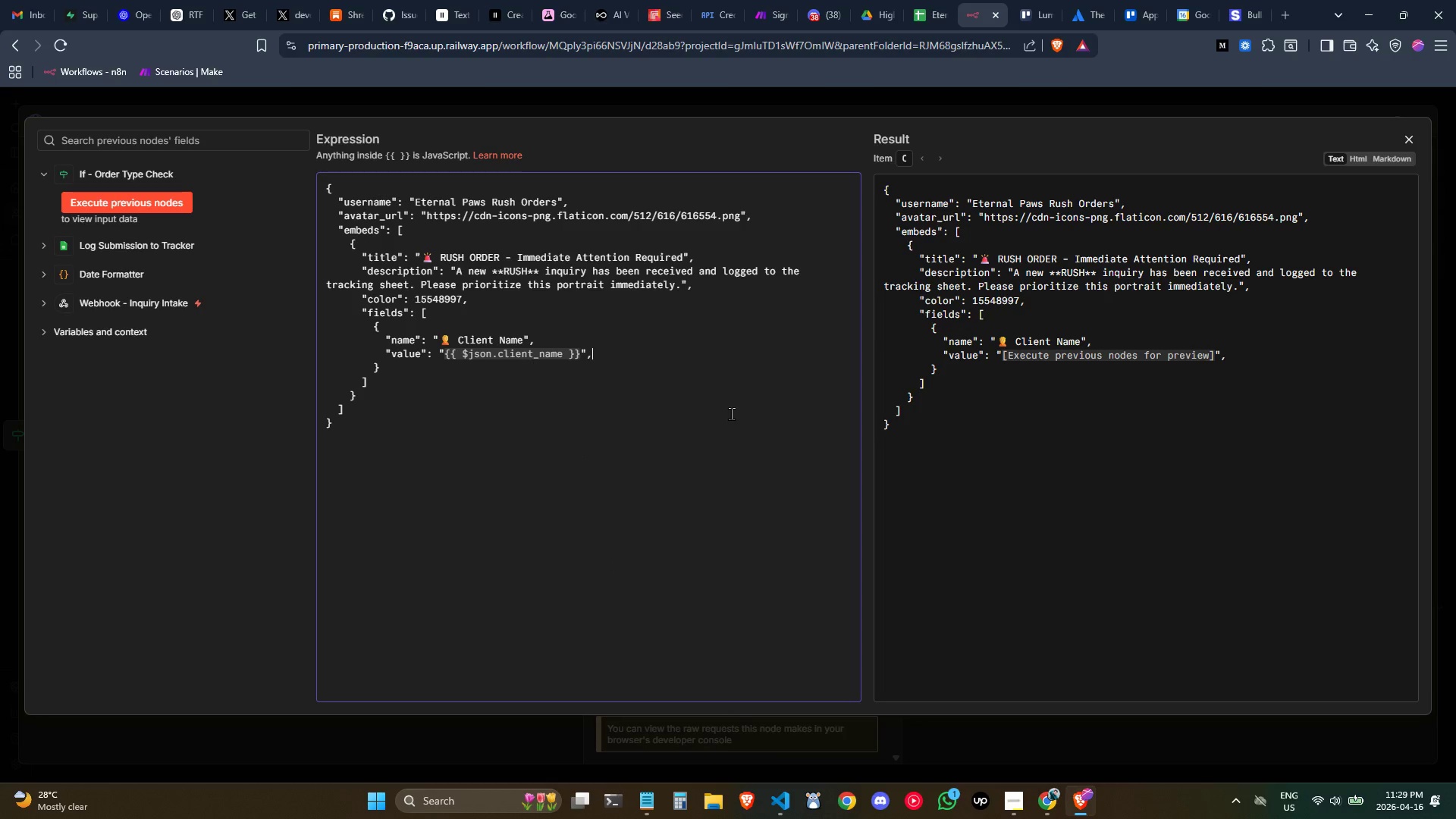 
key(Enter)
 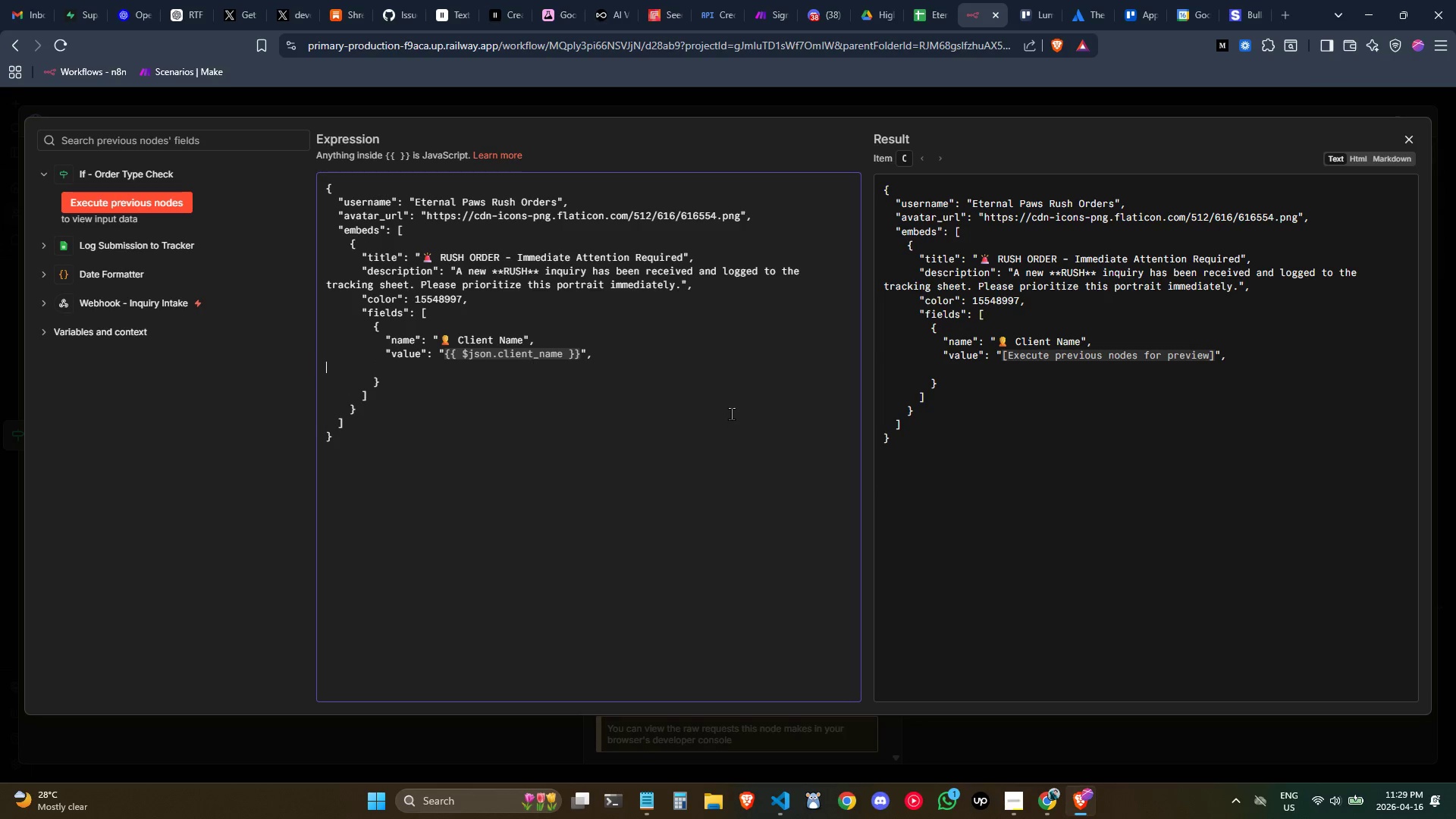 
key(Tab)
 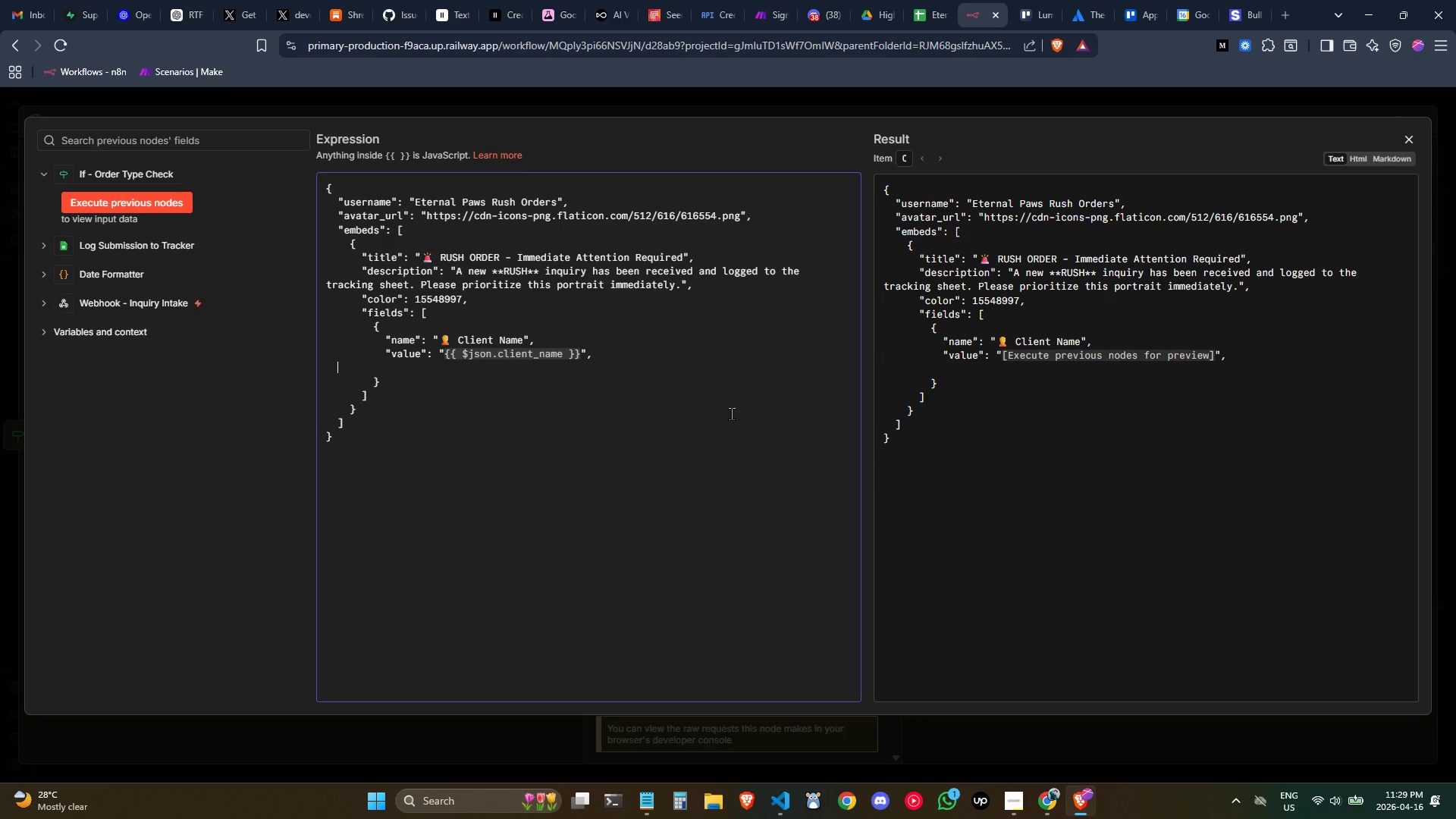 
key(Tab)
 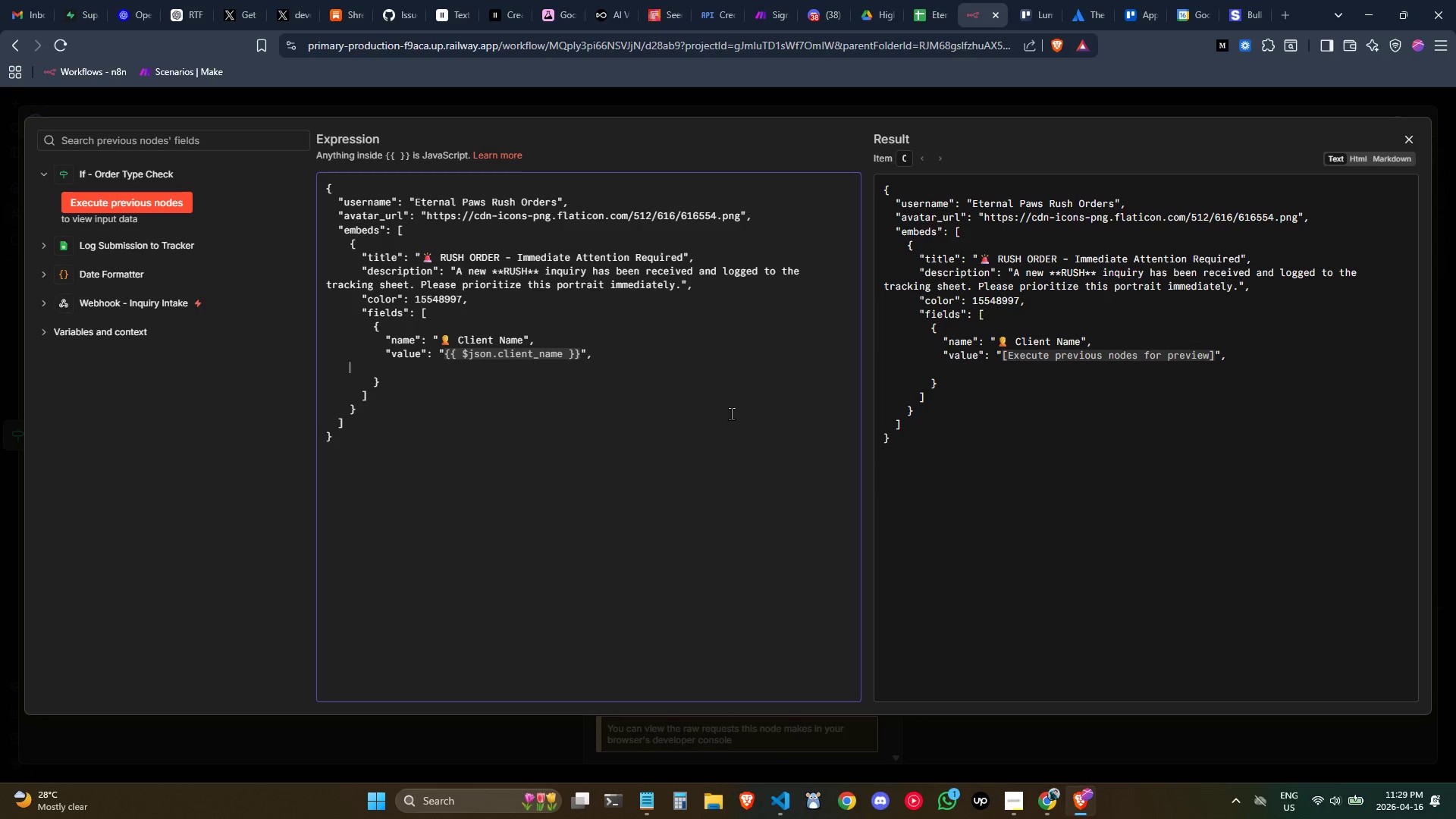 
key(Tab)
 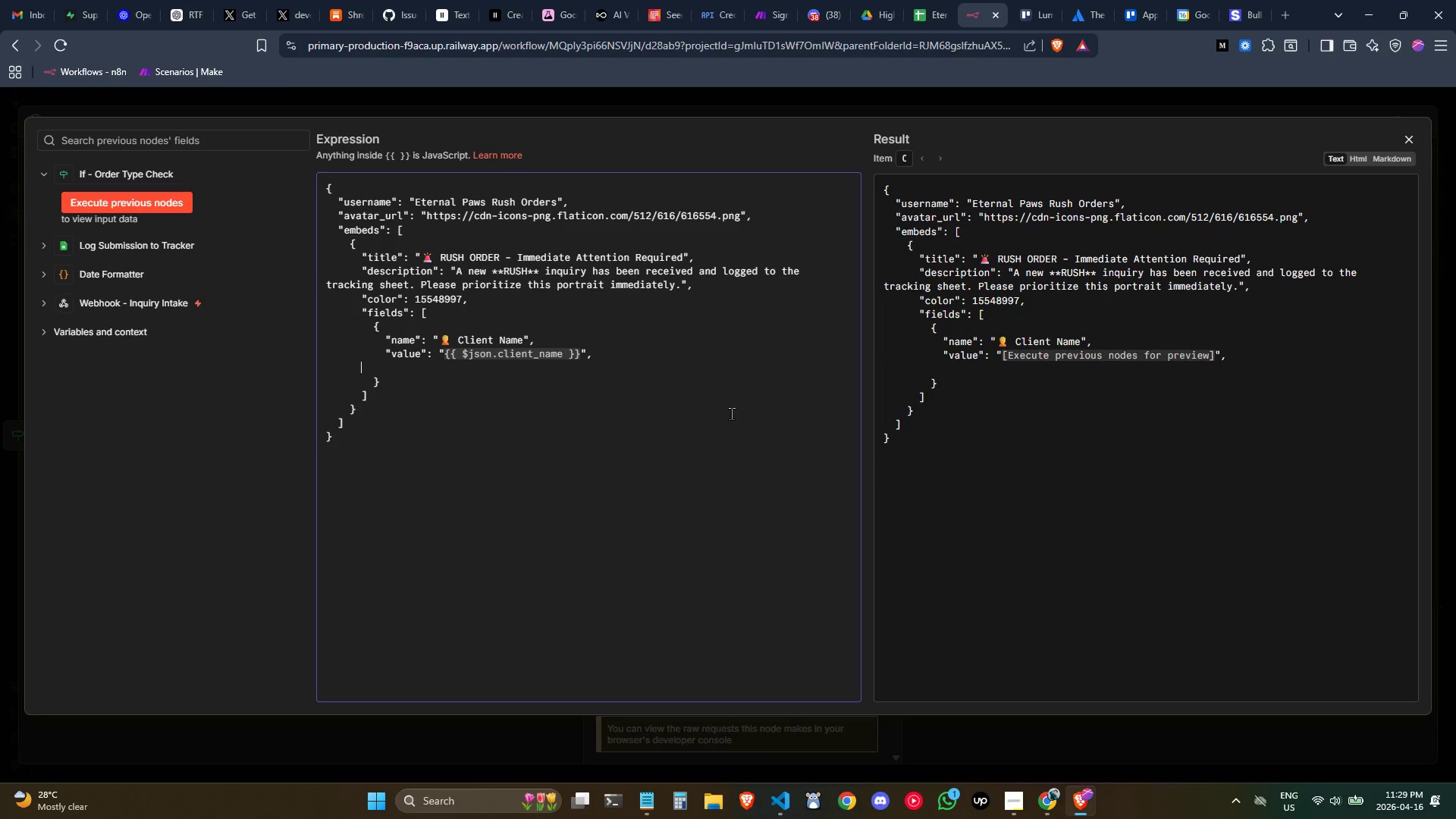 
key(Tab)
 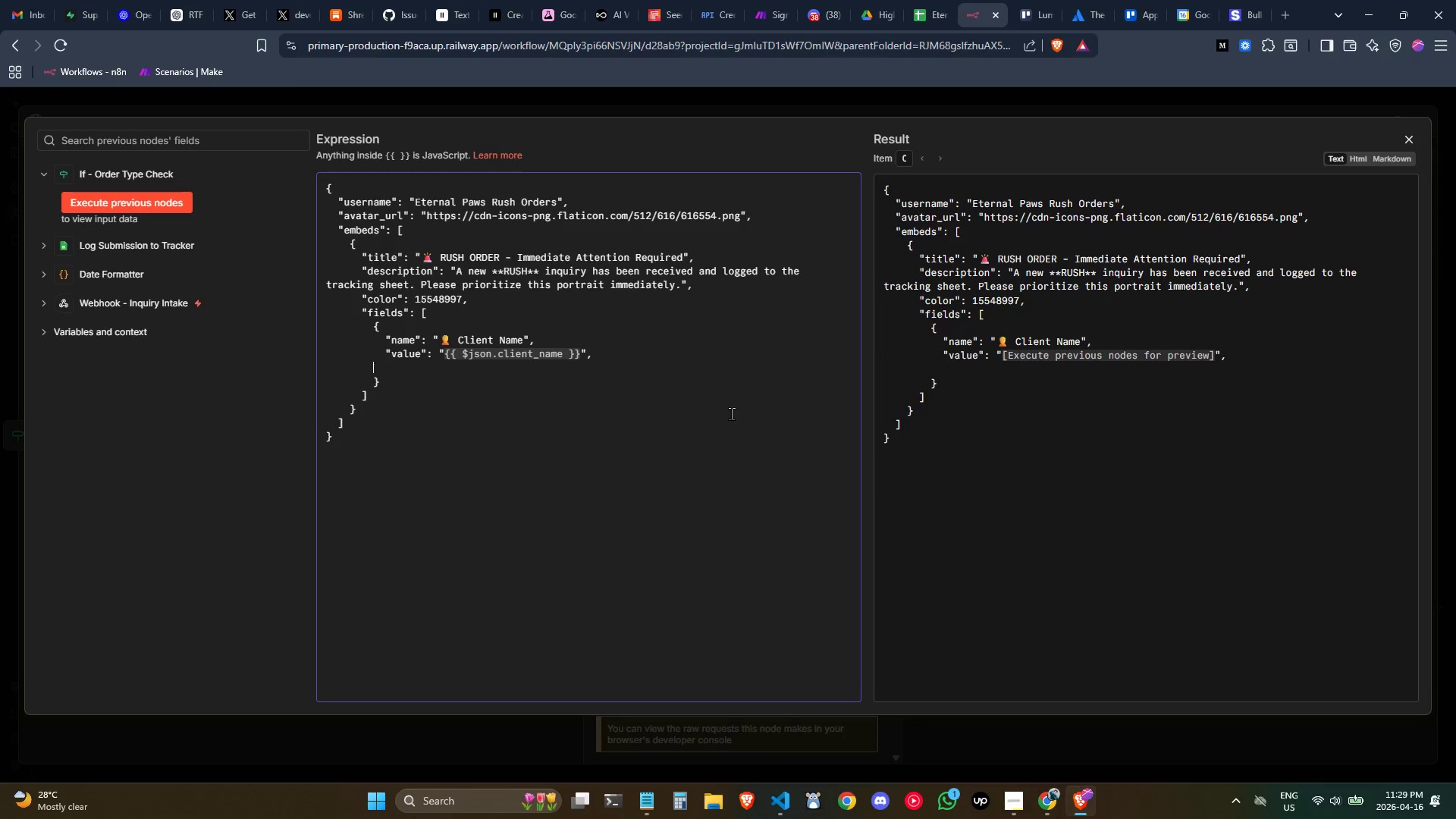 
key(Tab)
 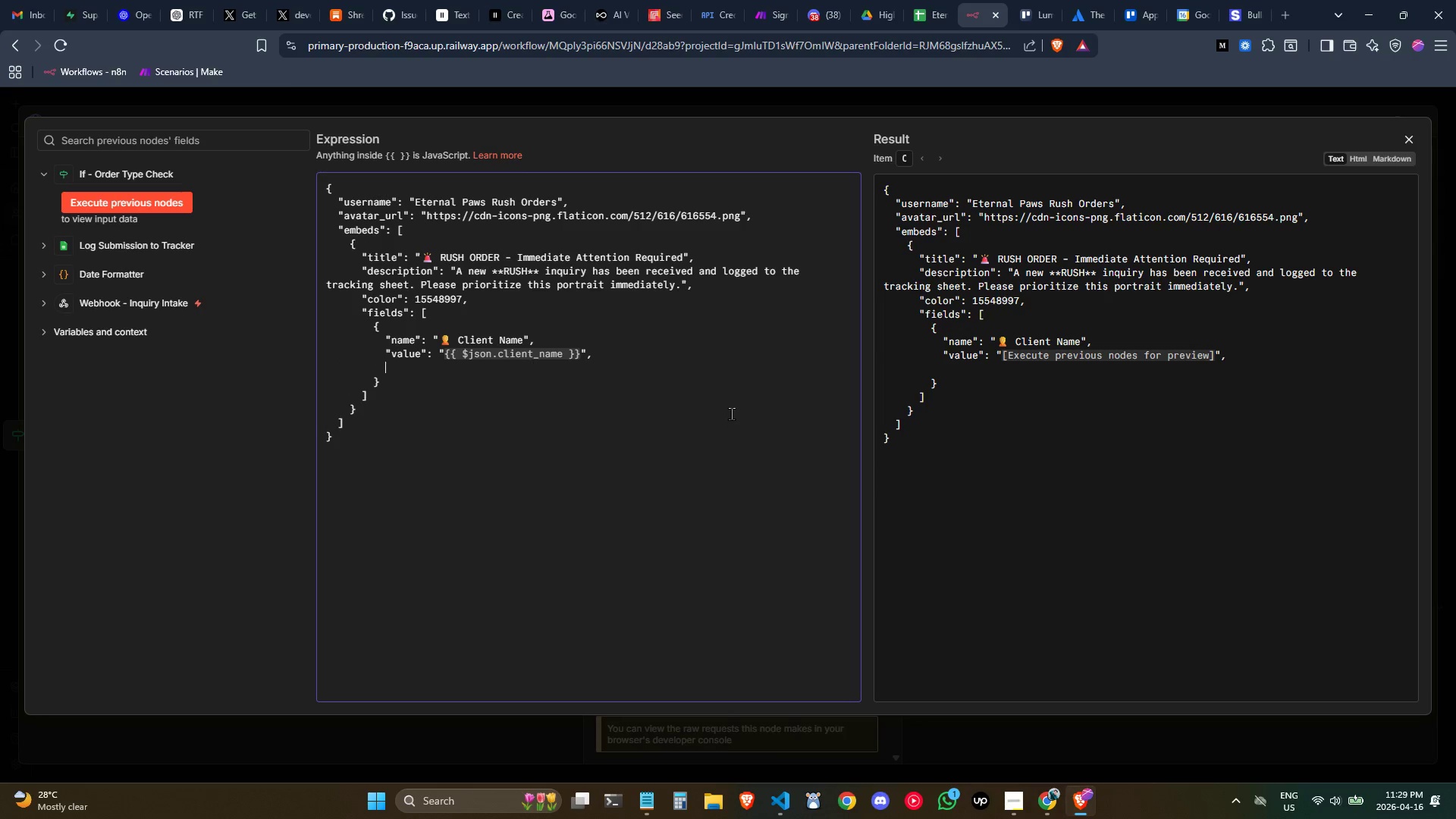 
key(Shift+Quote)
 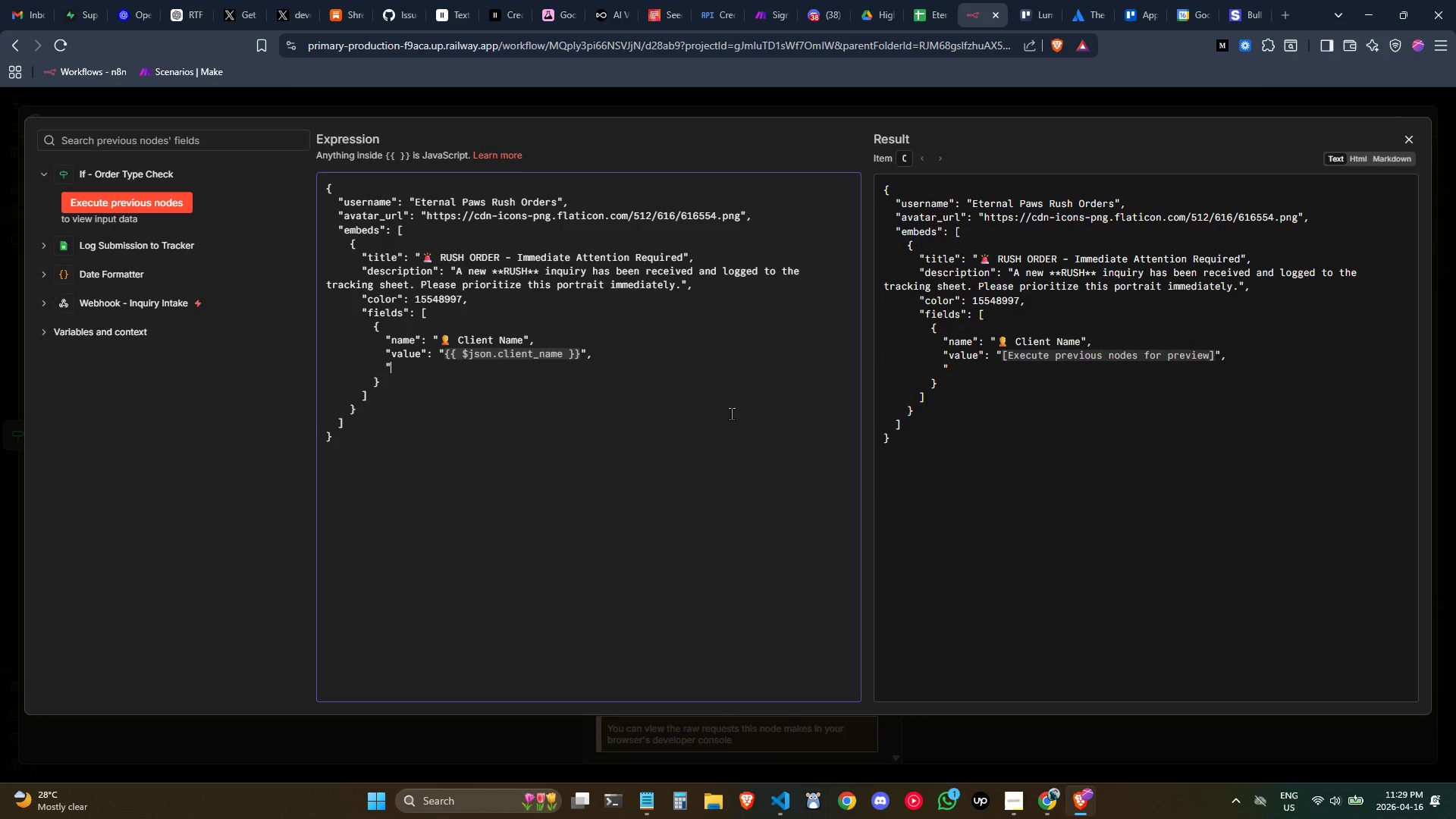 
key(Shift+Quote)
 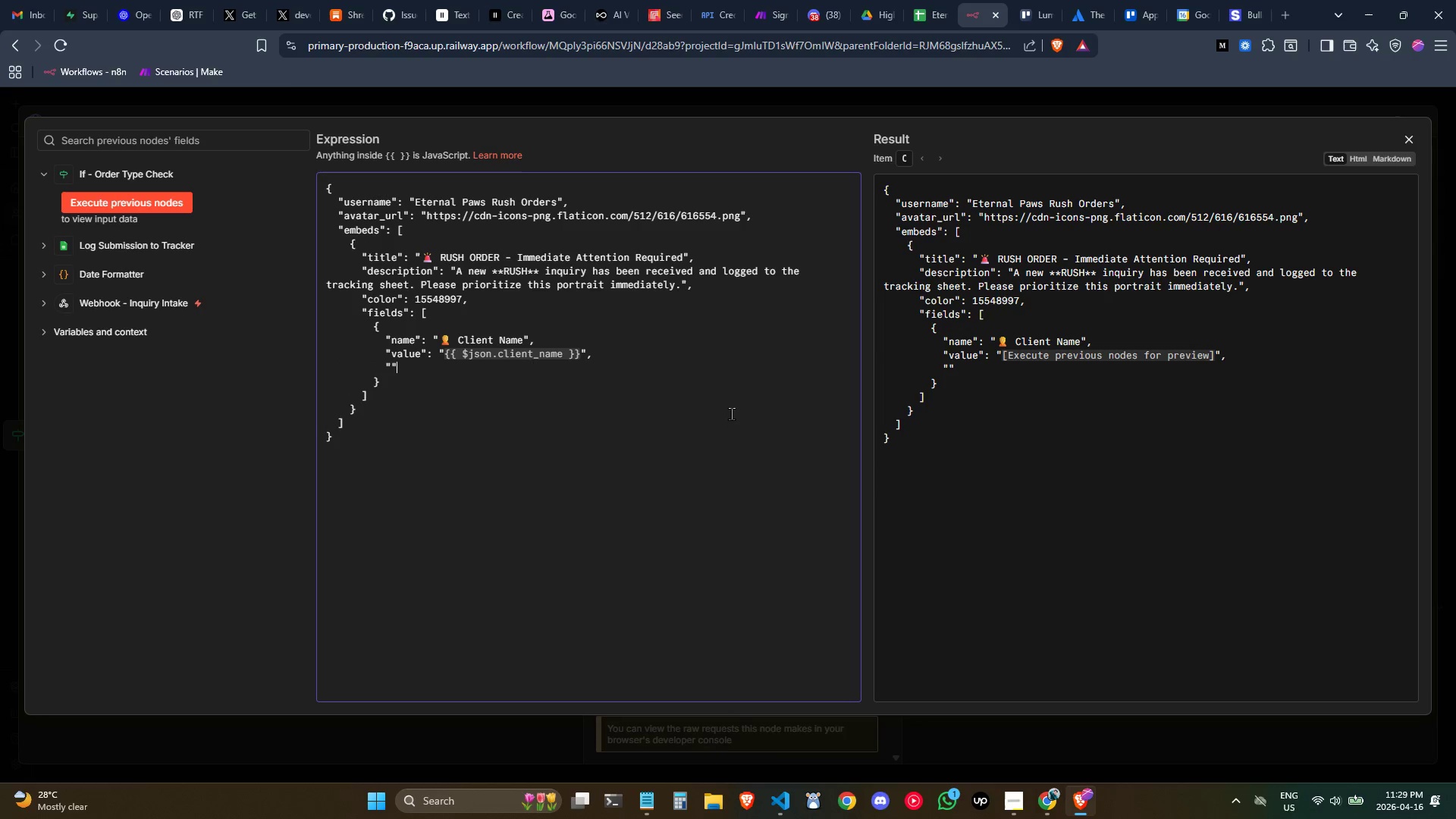 
key(ArrowLeft)
 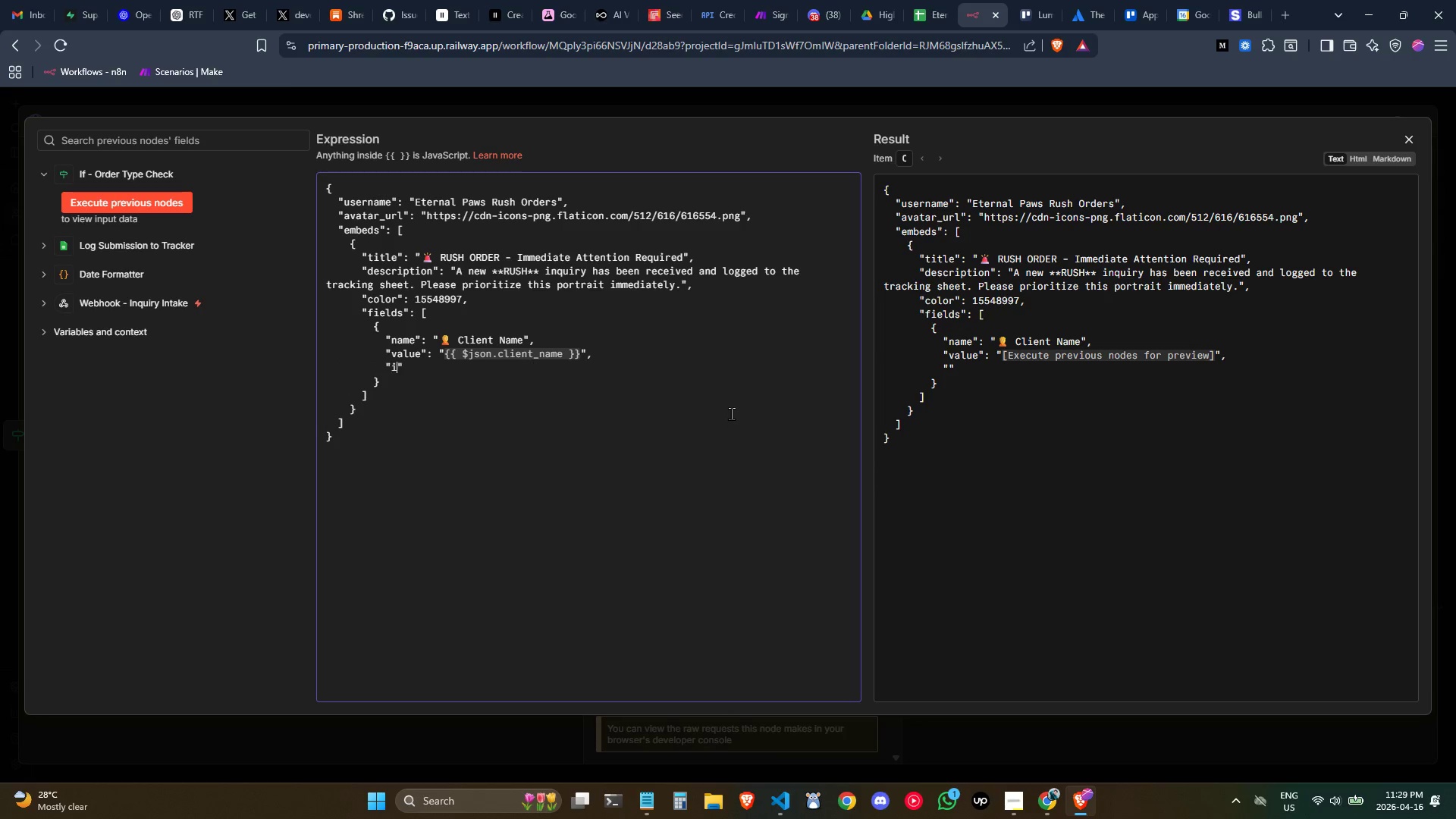 
type(inline)
 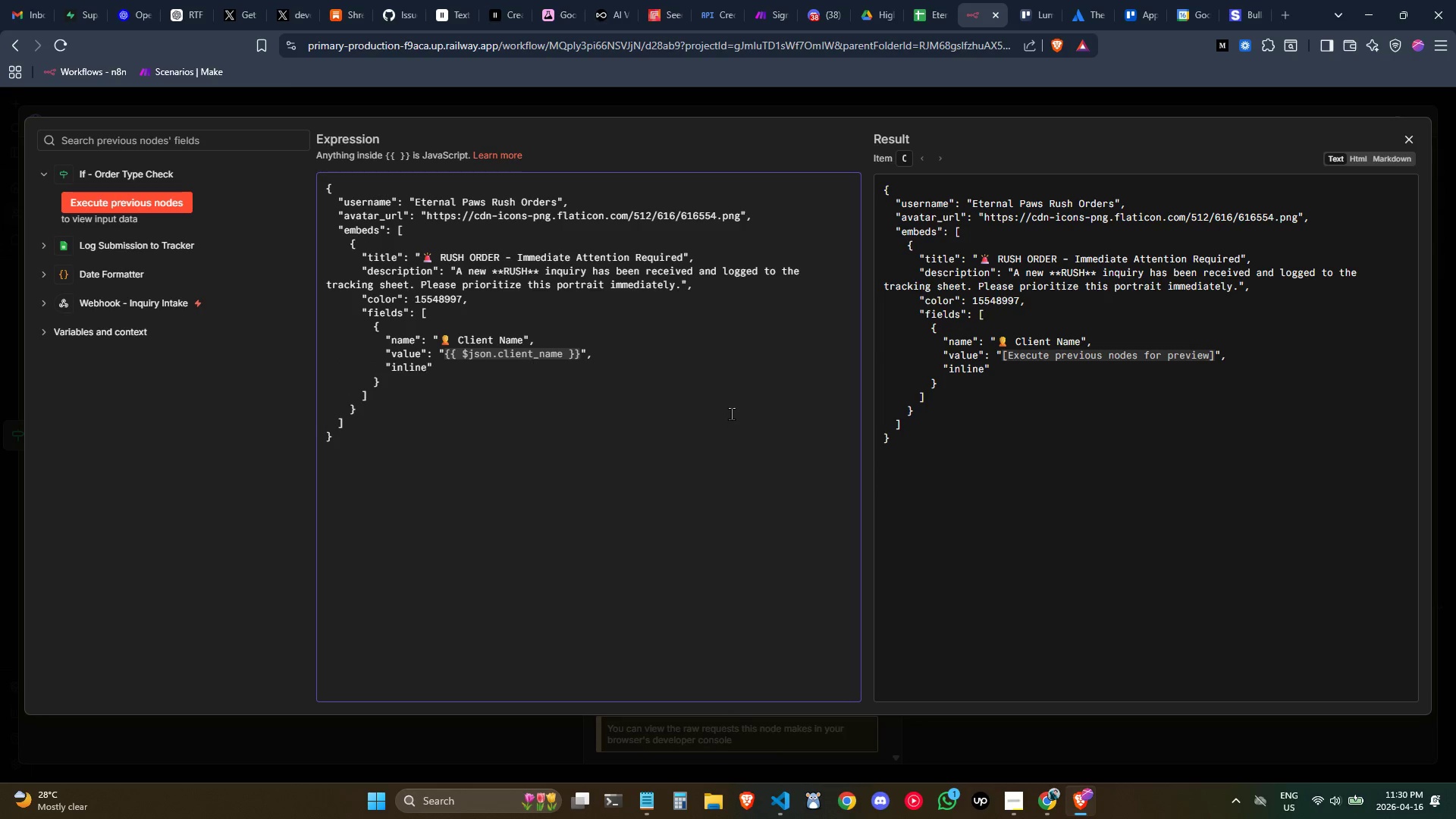 
key(ArrowRight)
 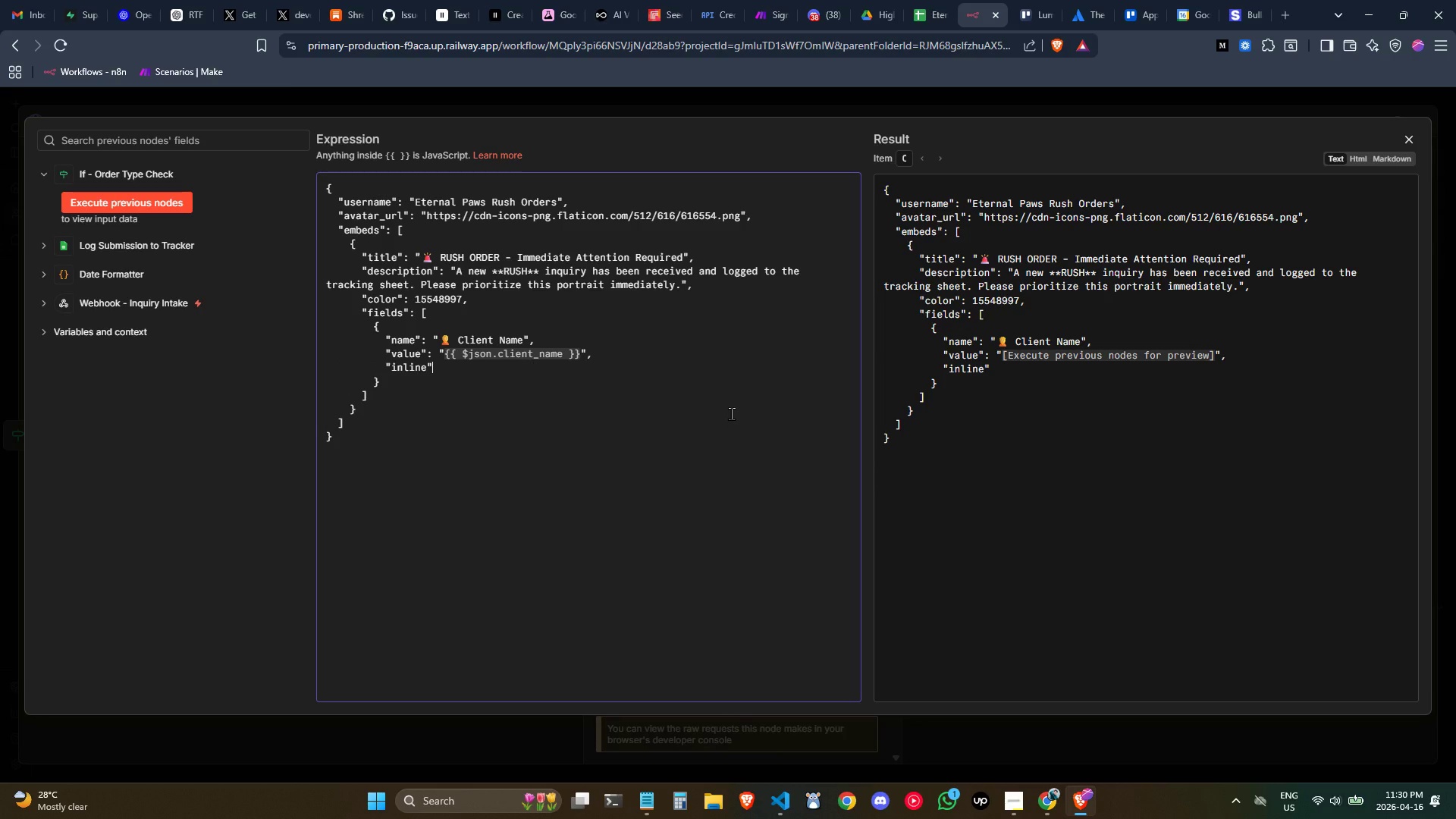 
type(: true)
 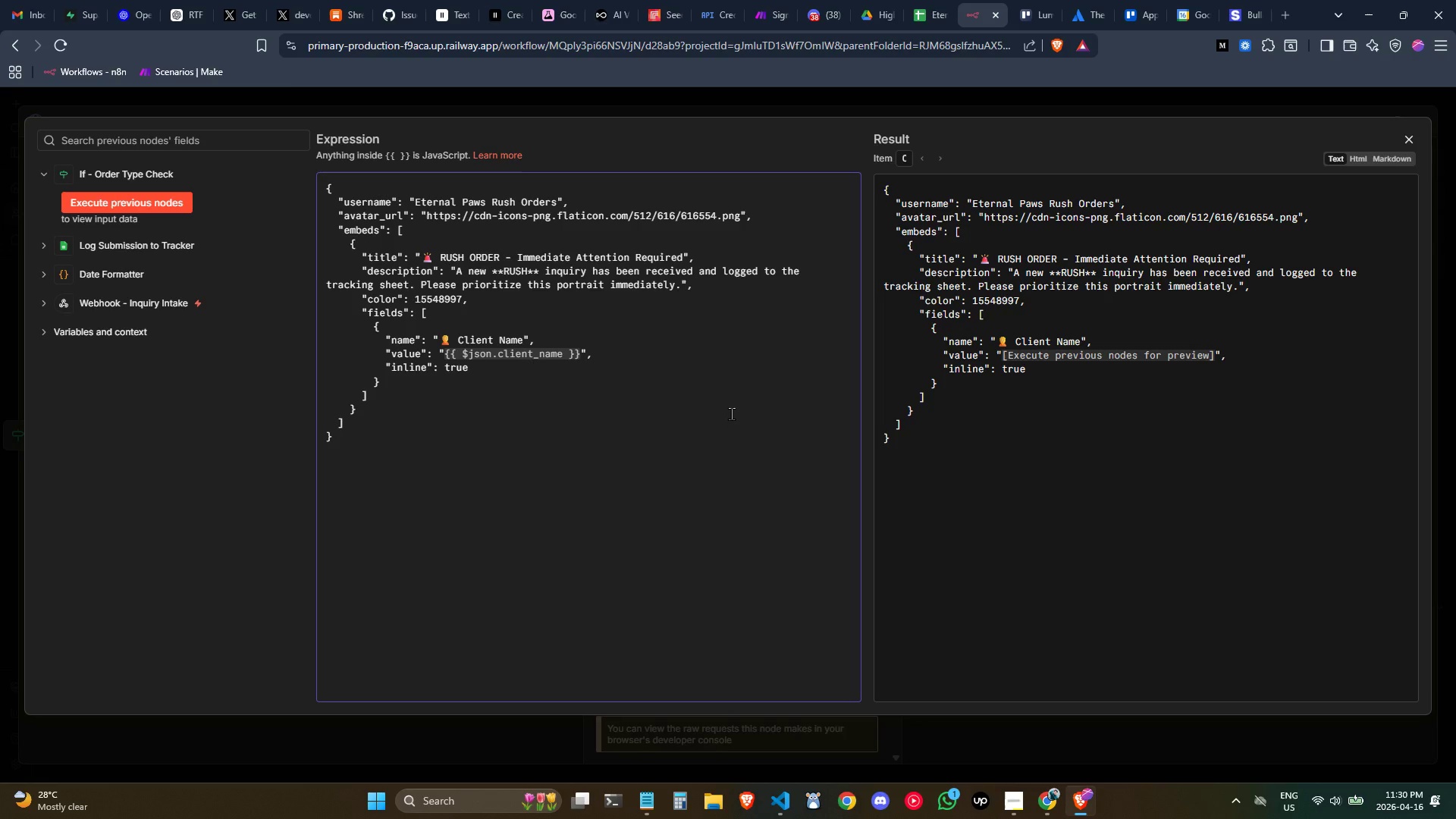 
key(ArrowUp)
 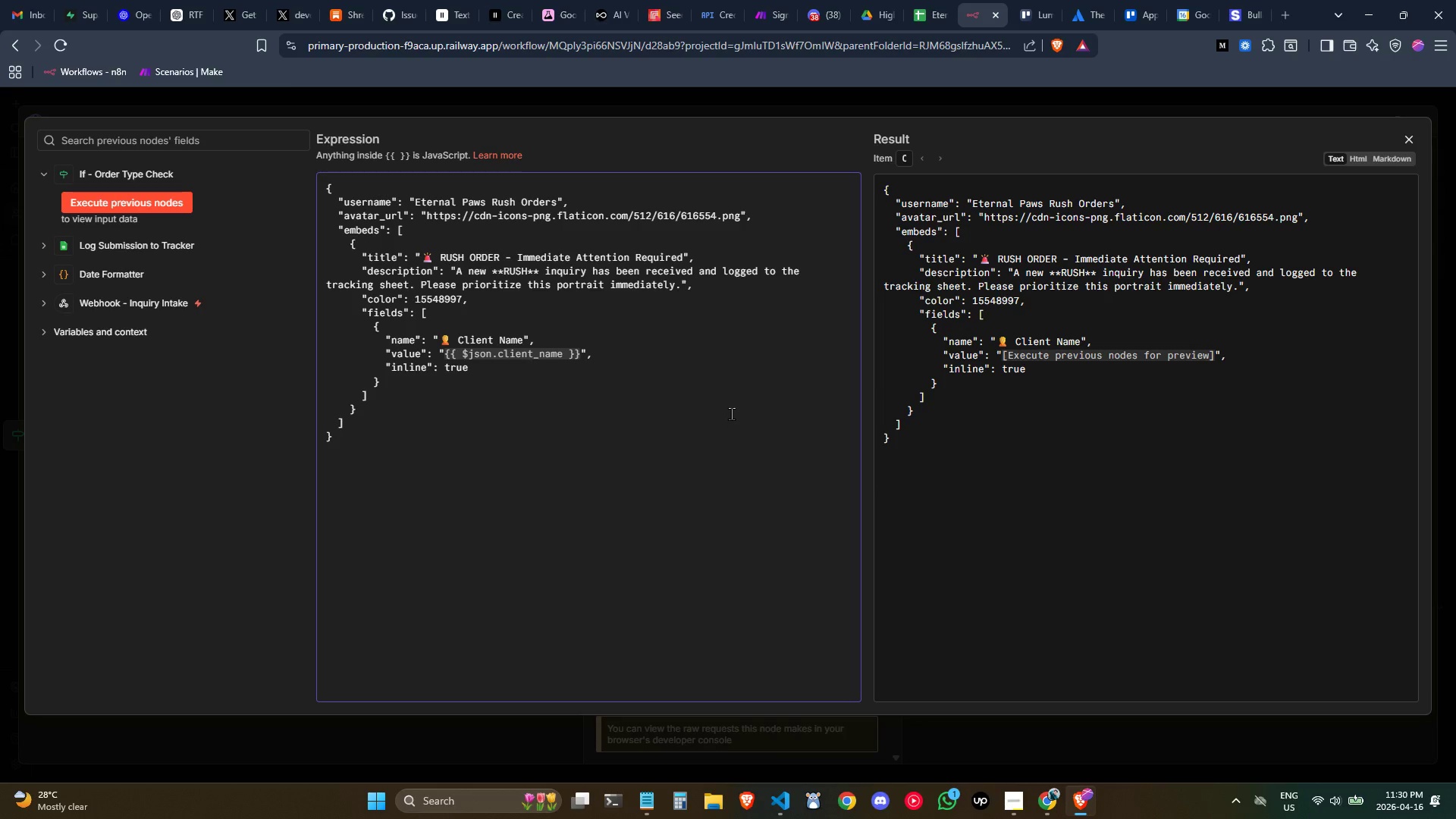 
key(ArrowUp)
 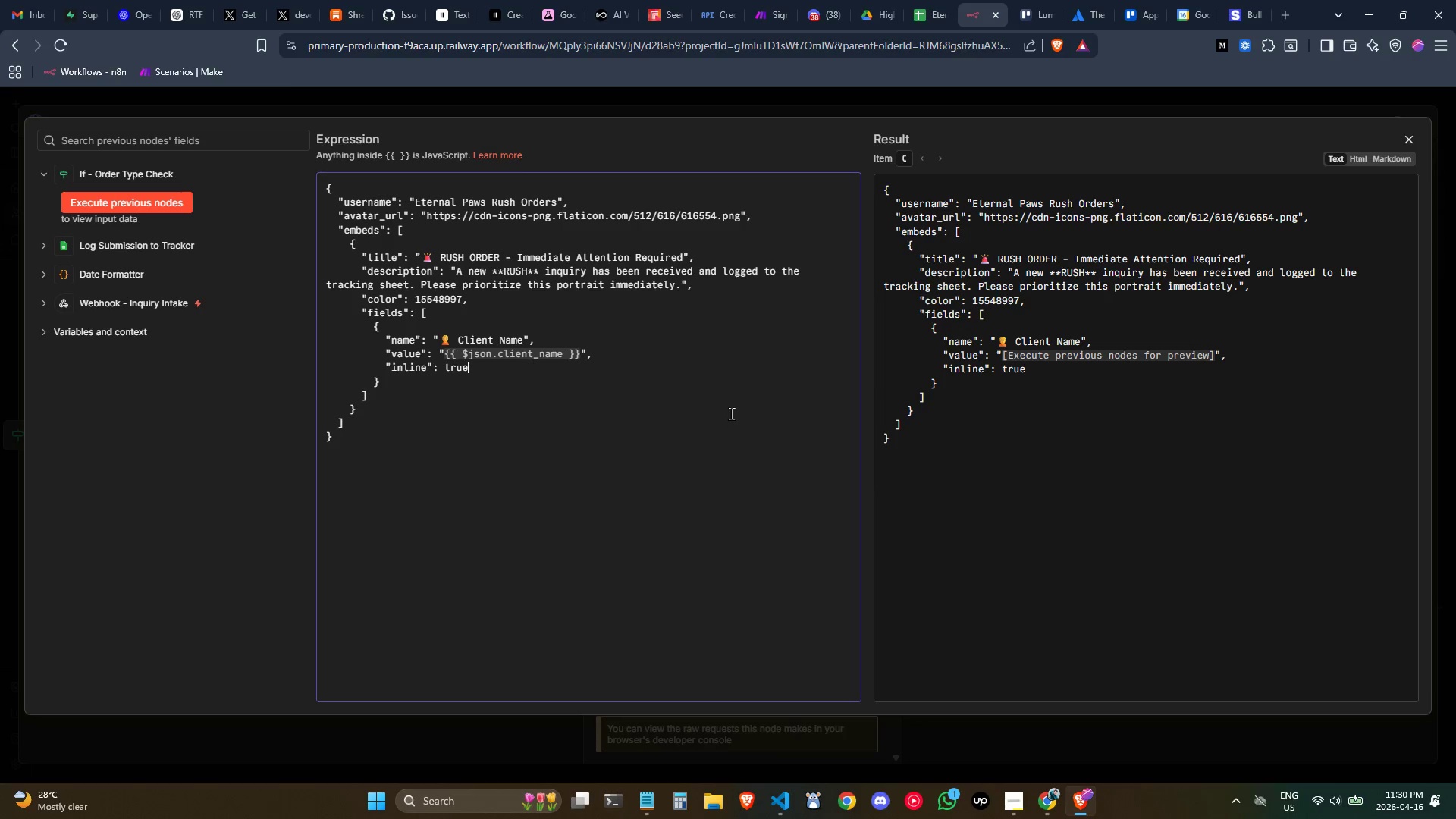 
key(ArrowDown)
 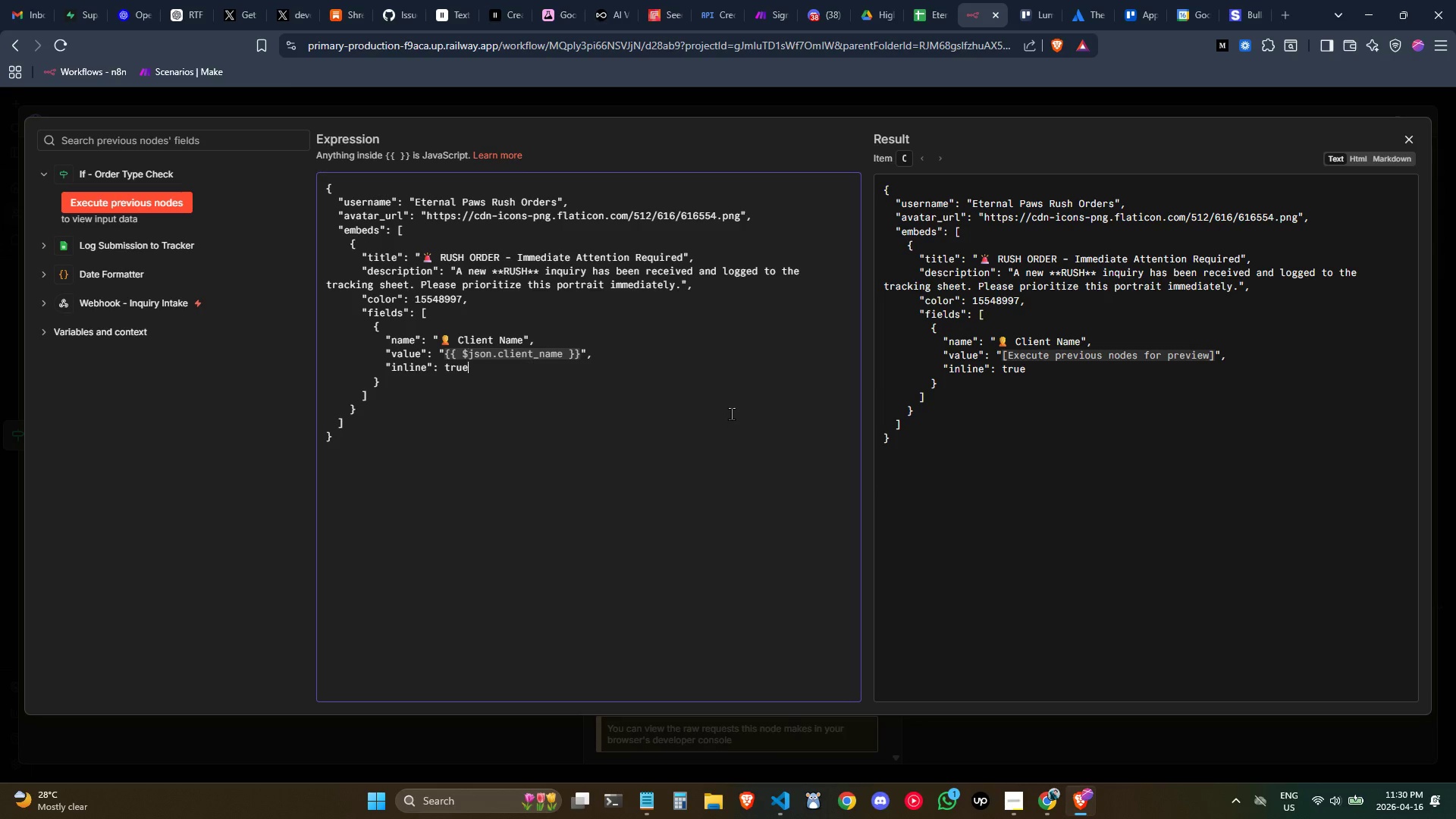 
key(ArrowDown)
 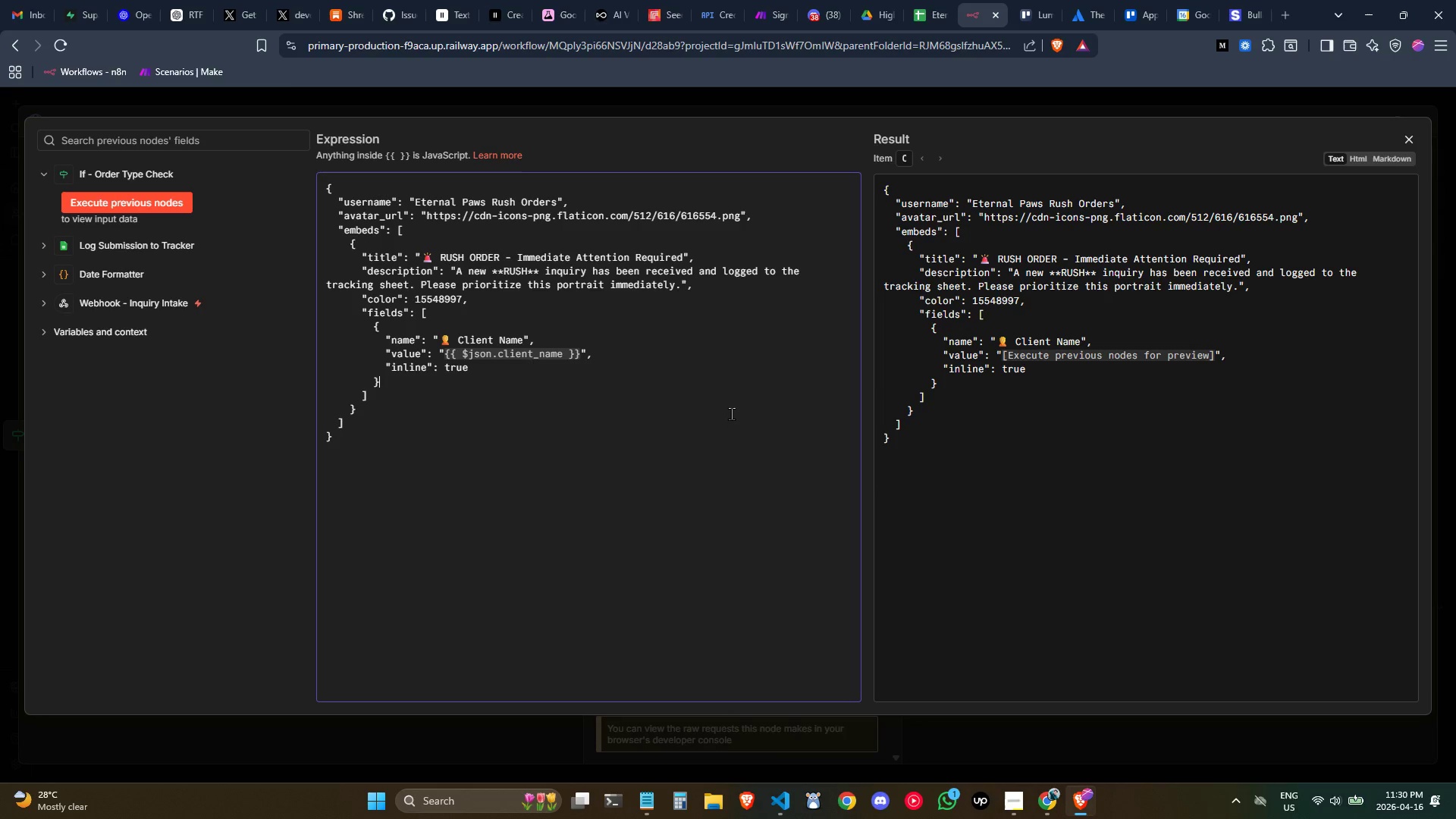 
key(ArrowDown)
 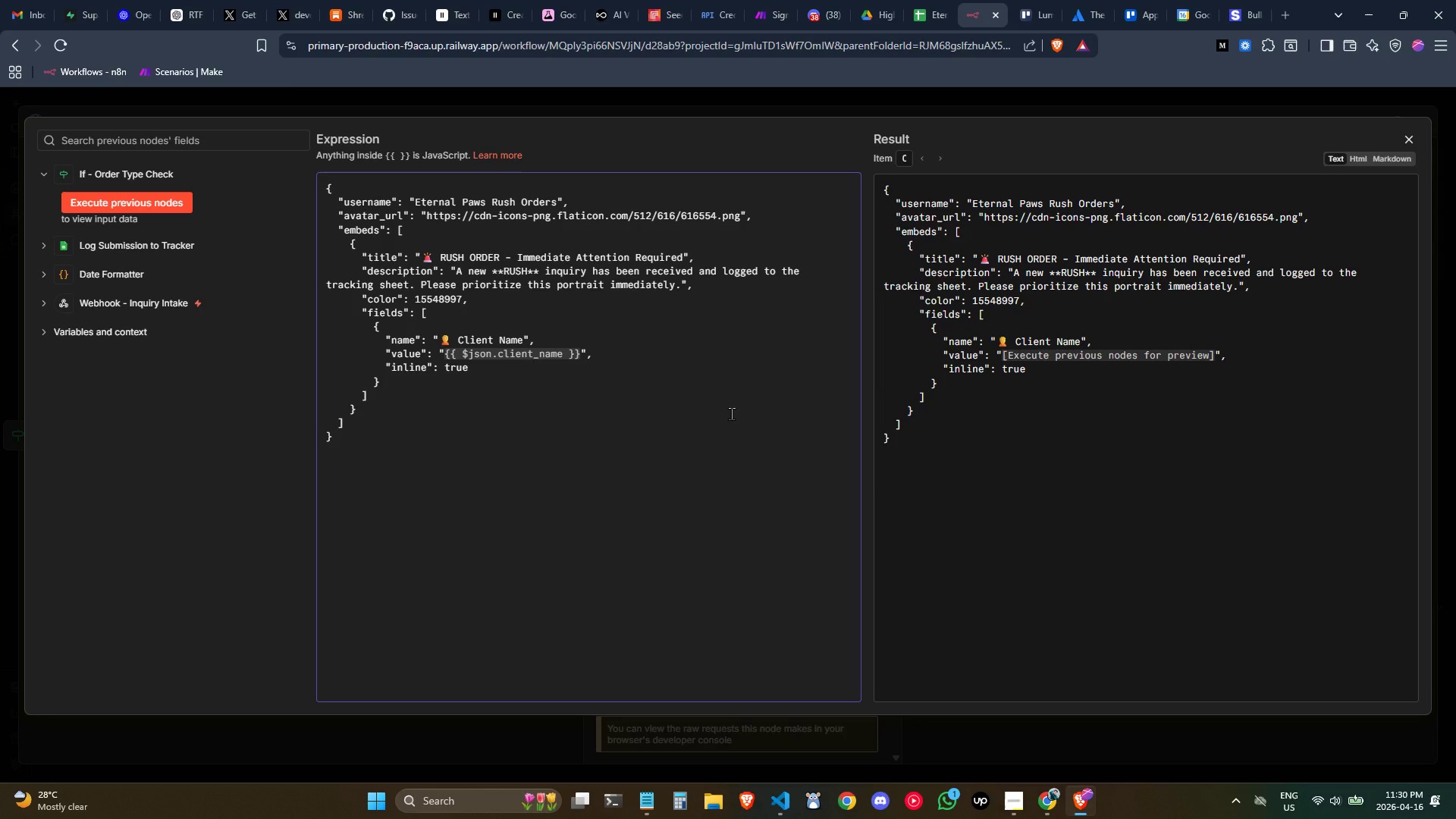 
key(Comma)
 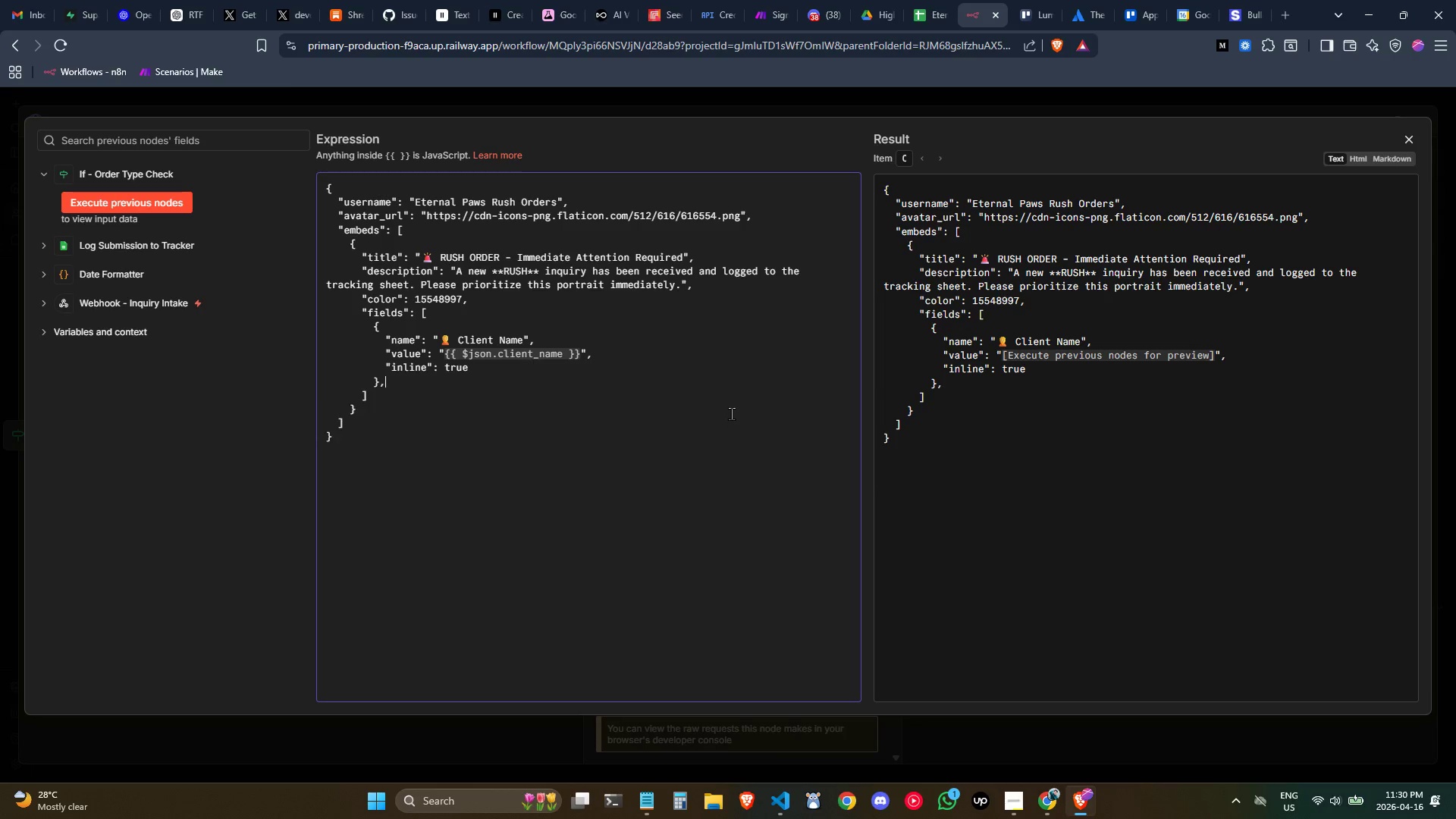 
key(Enter)
 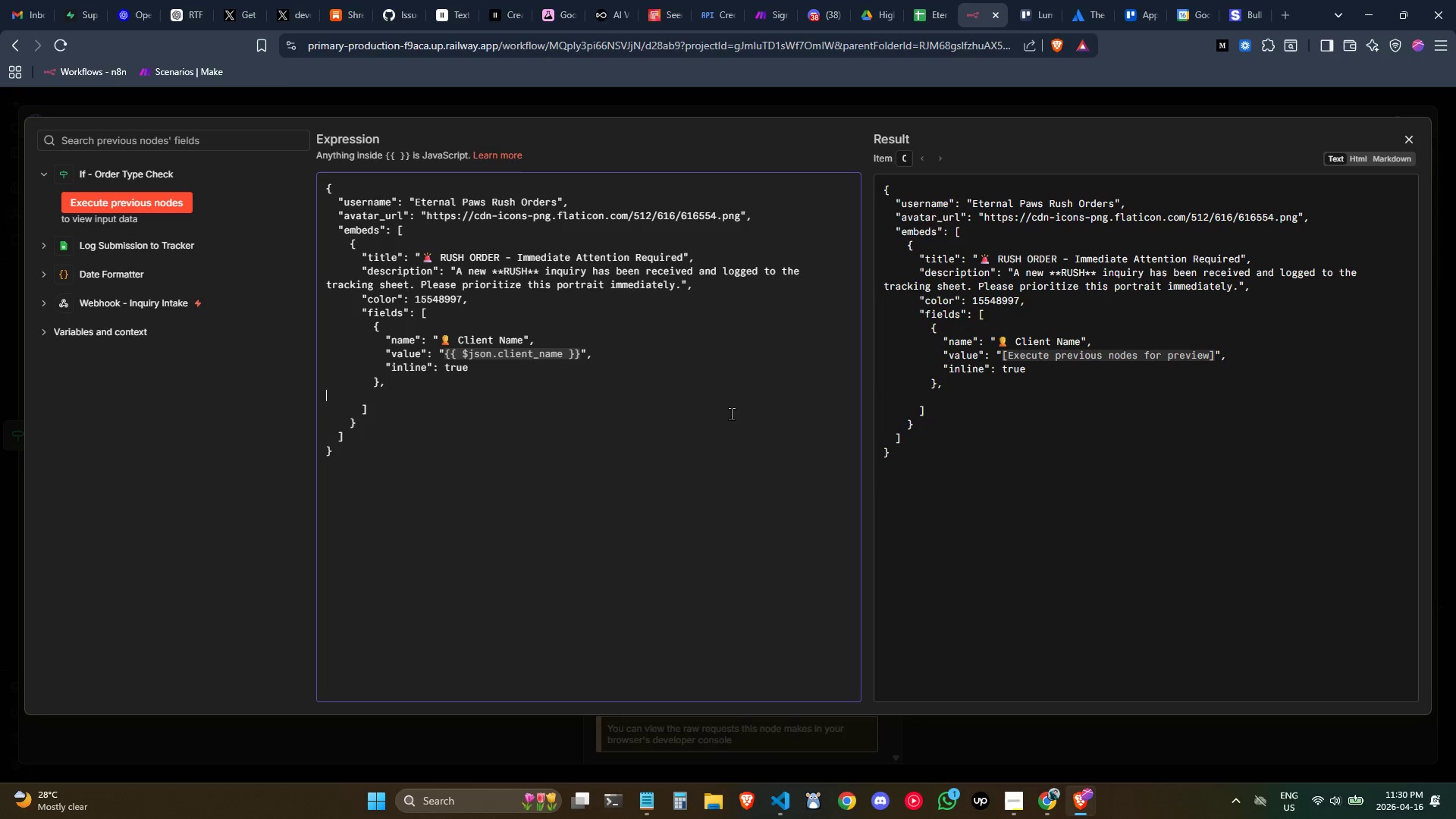 
key(Tab)
 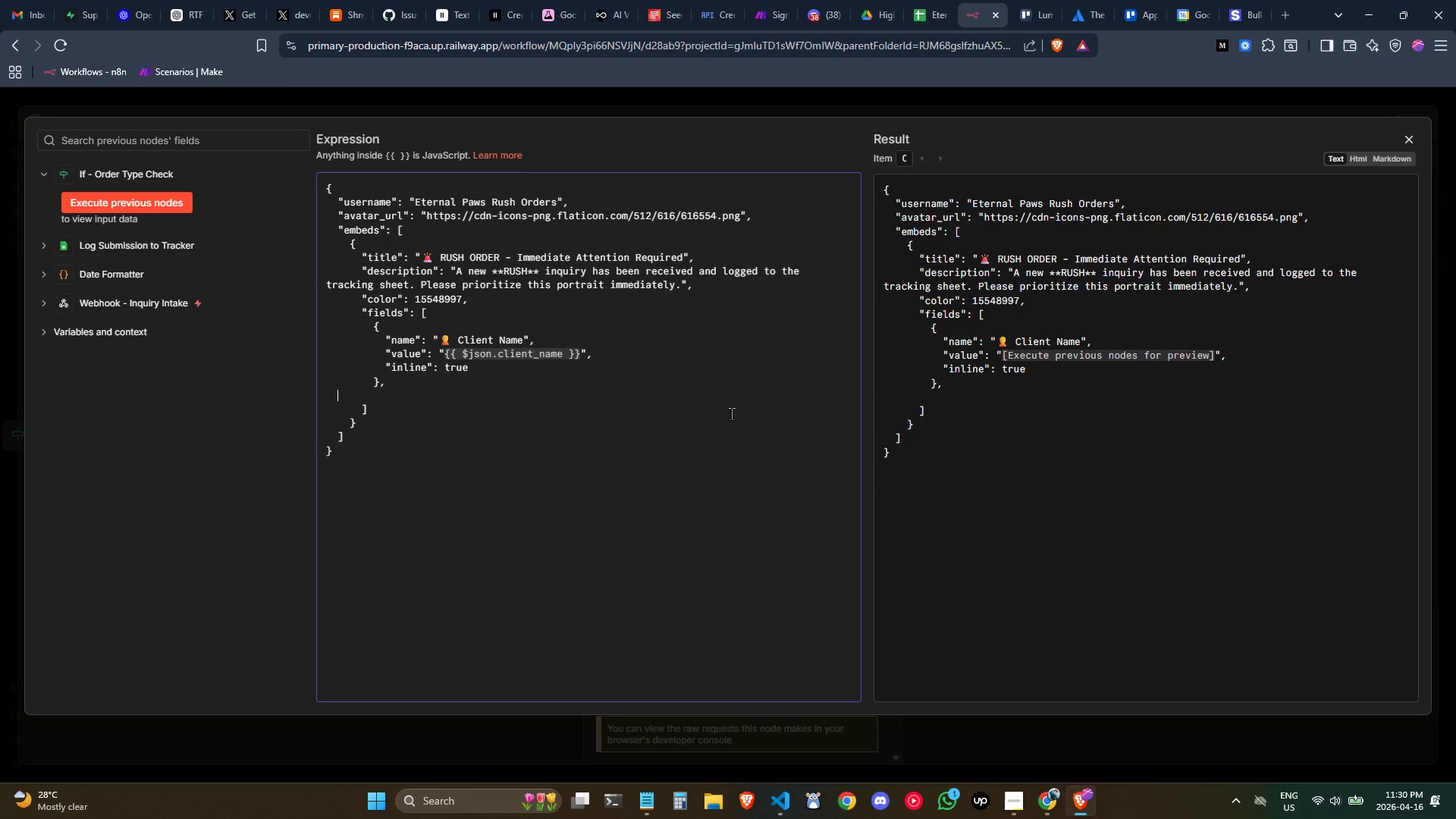 
key(Tab)
 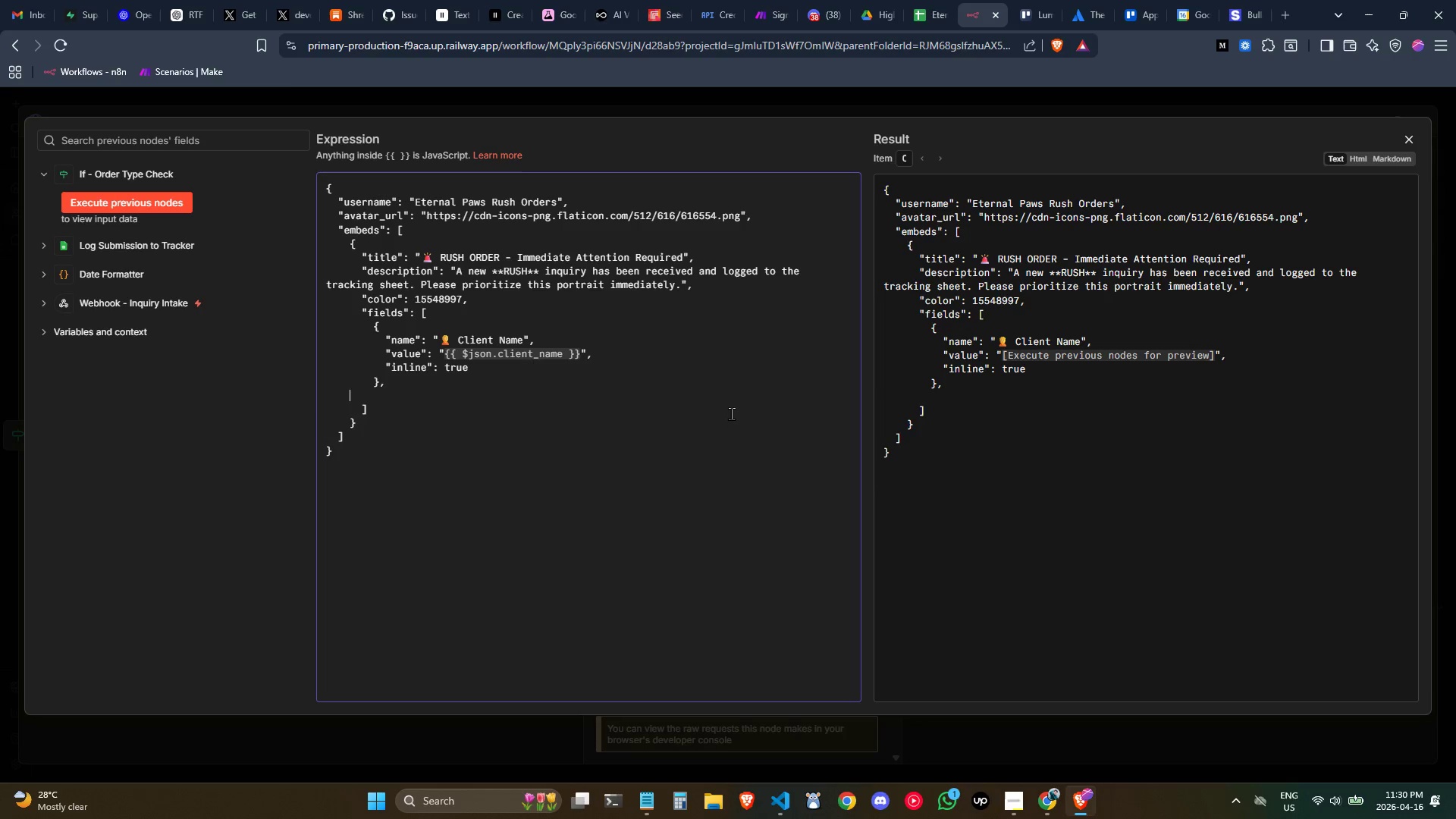 
key(Tab)
 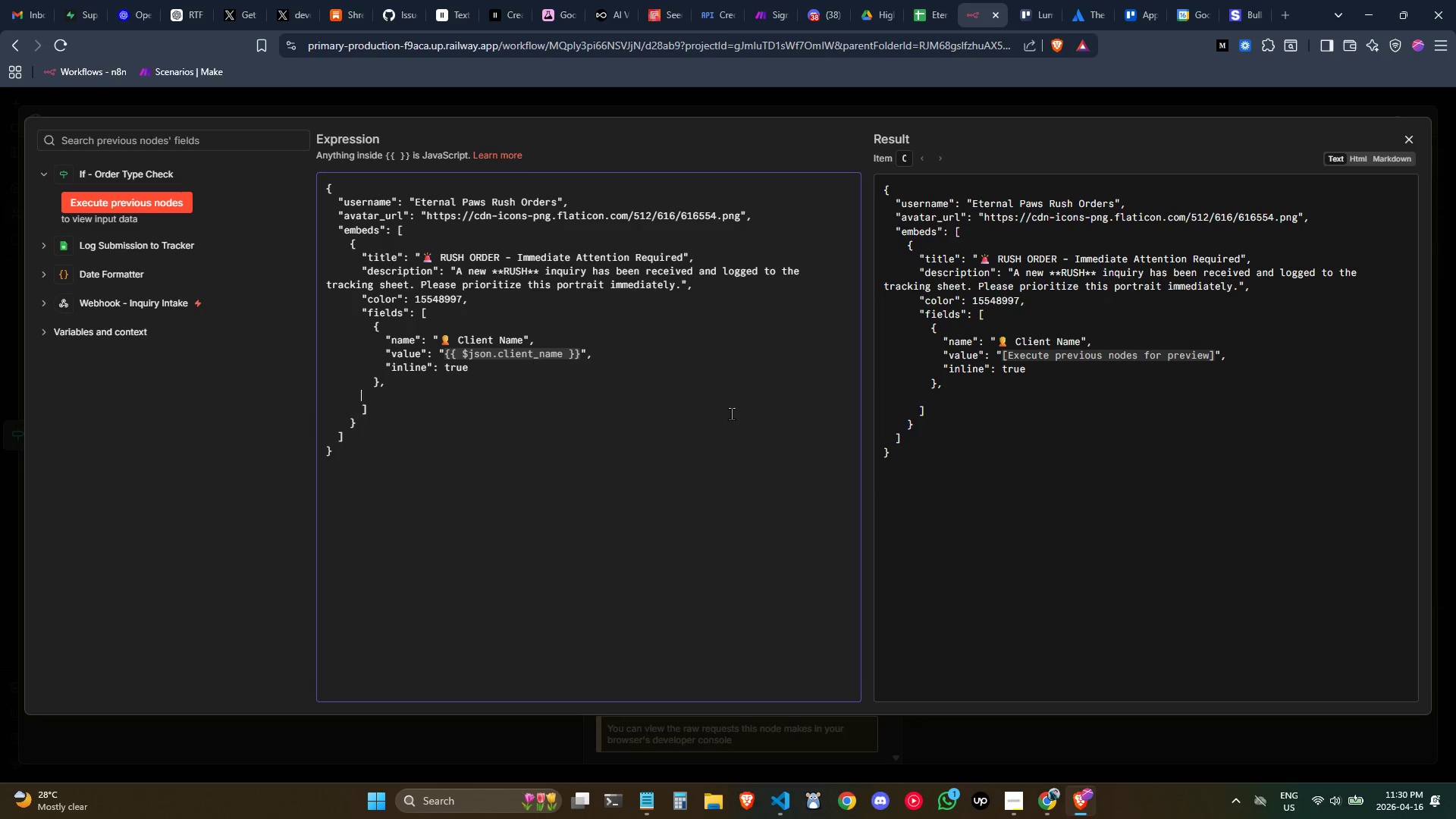 
key(Tab)
 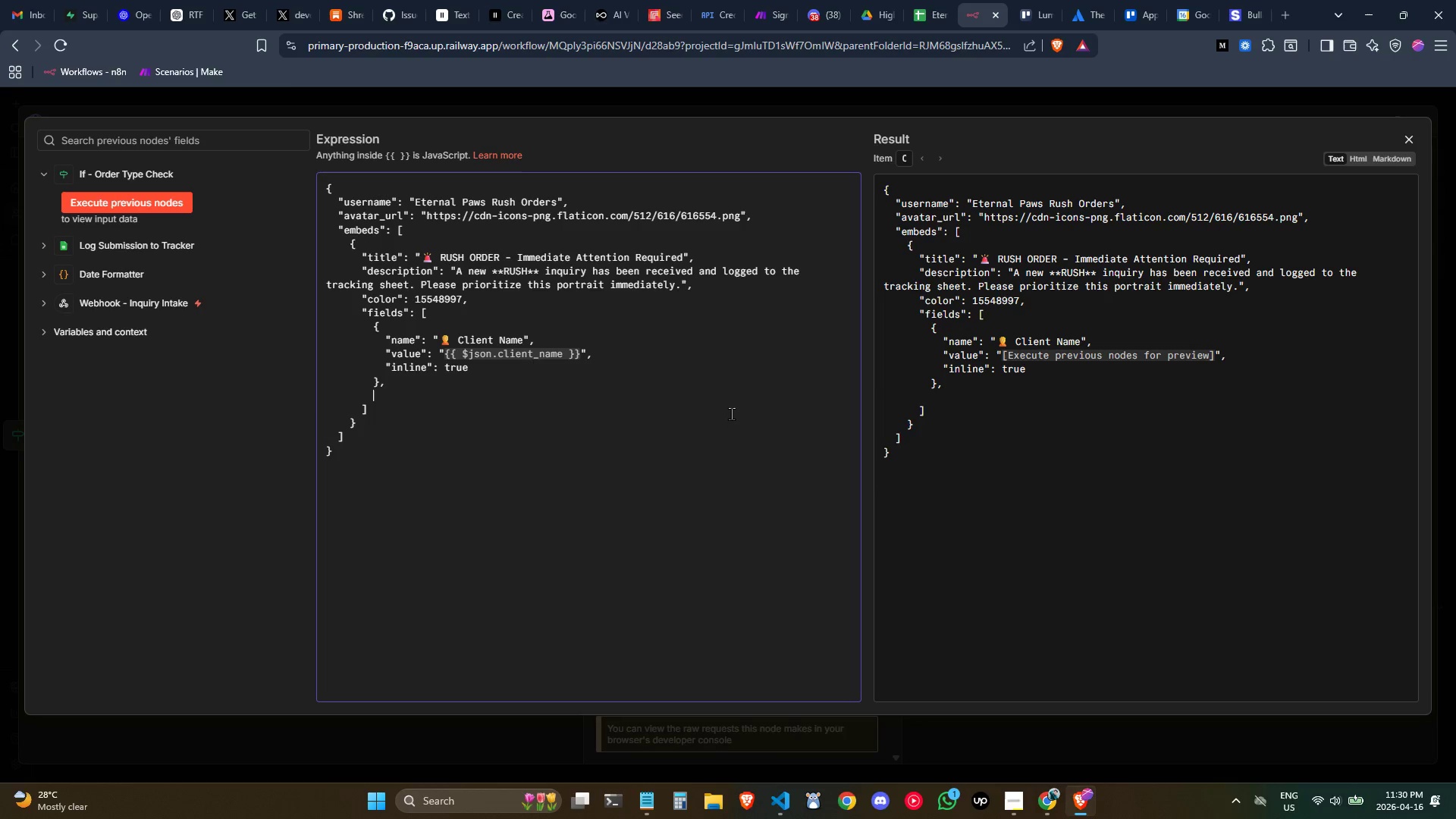 
key(Shift+BracketLeft)
 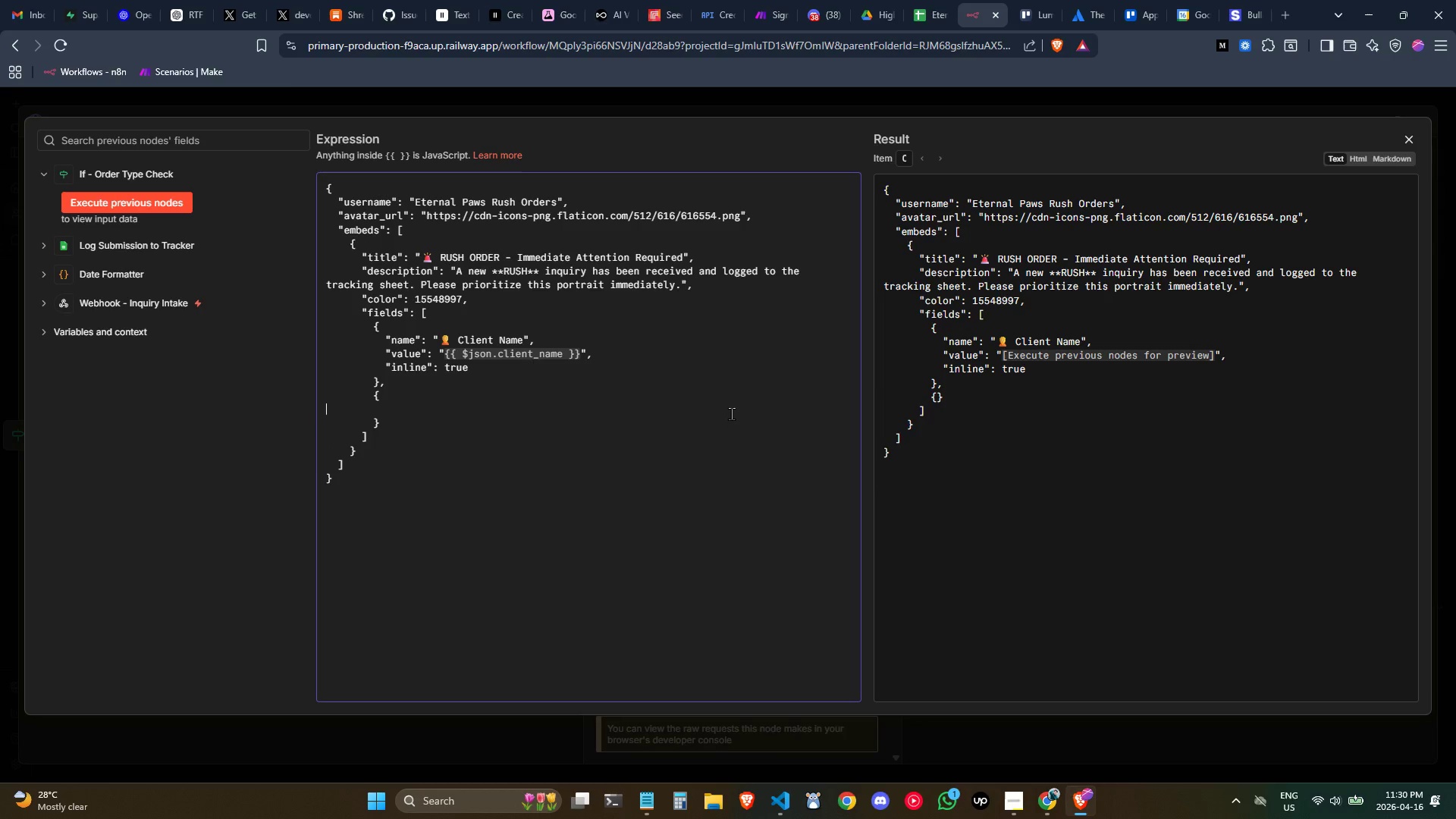 
key(Enter)
 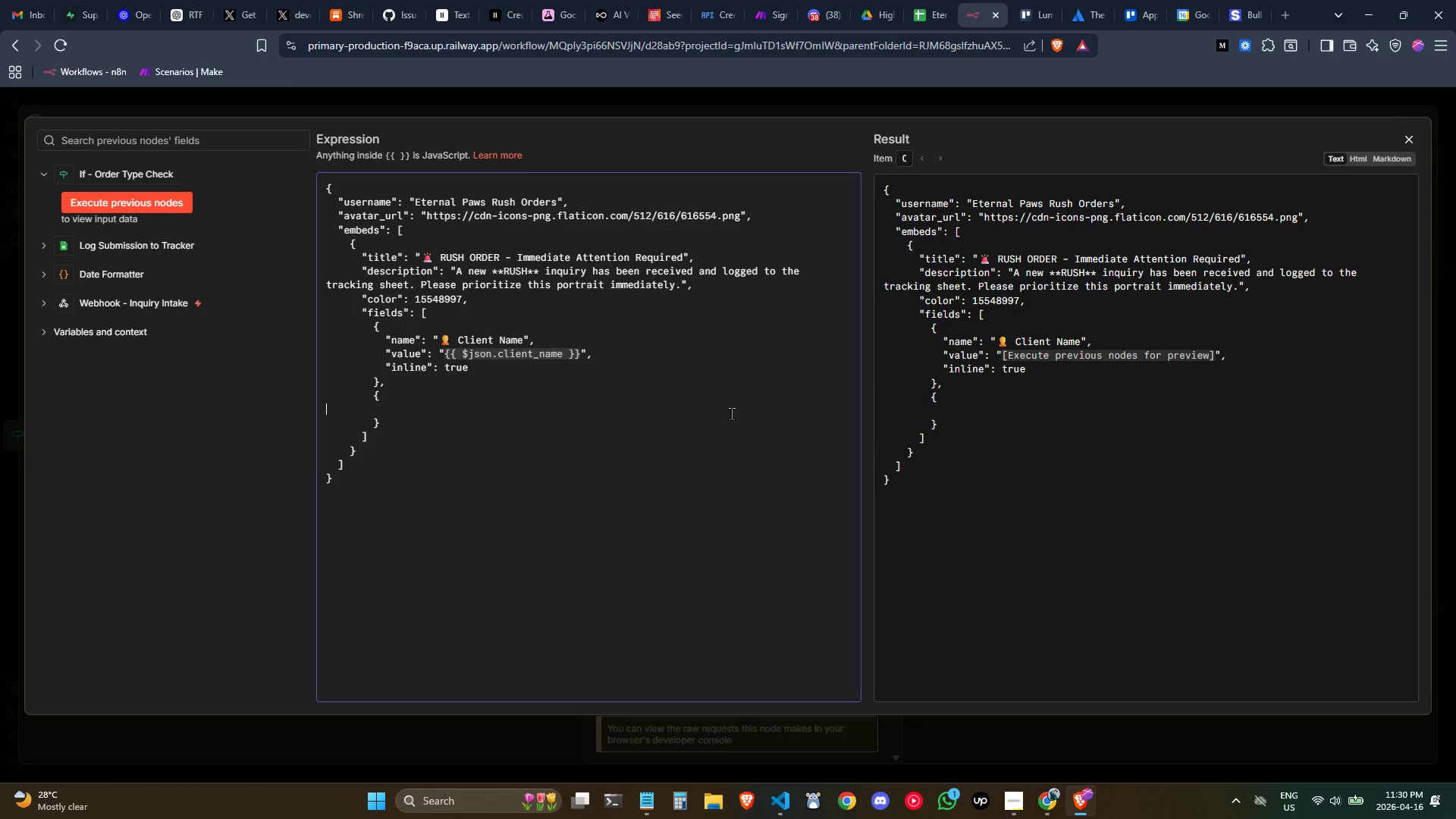 
key(Tab)
 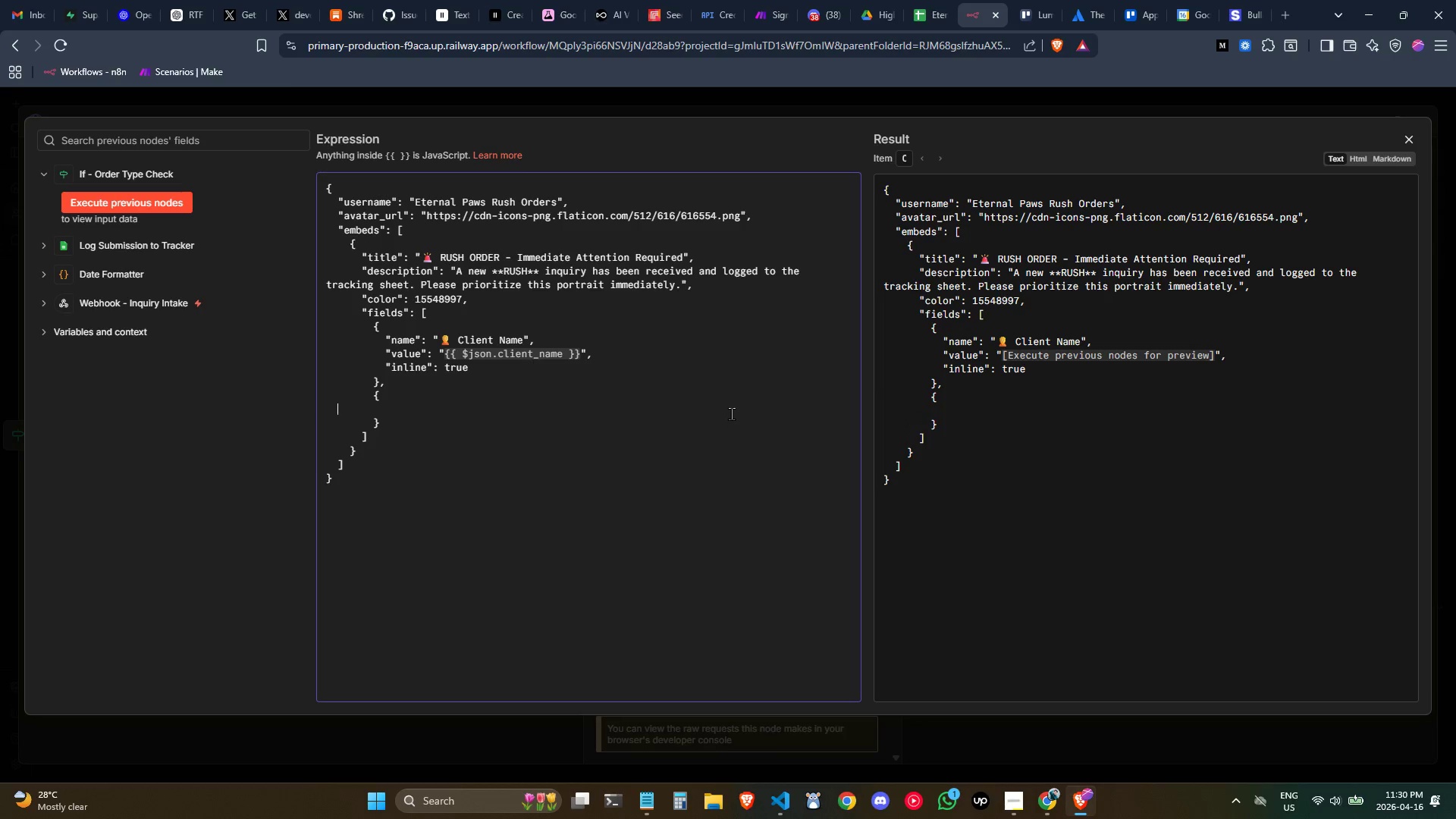 
key(Tab)
 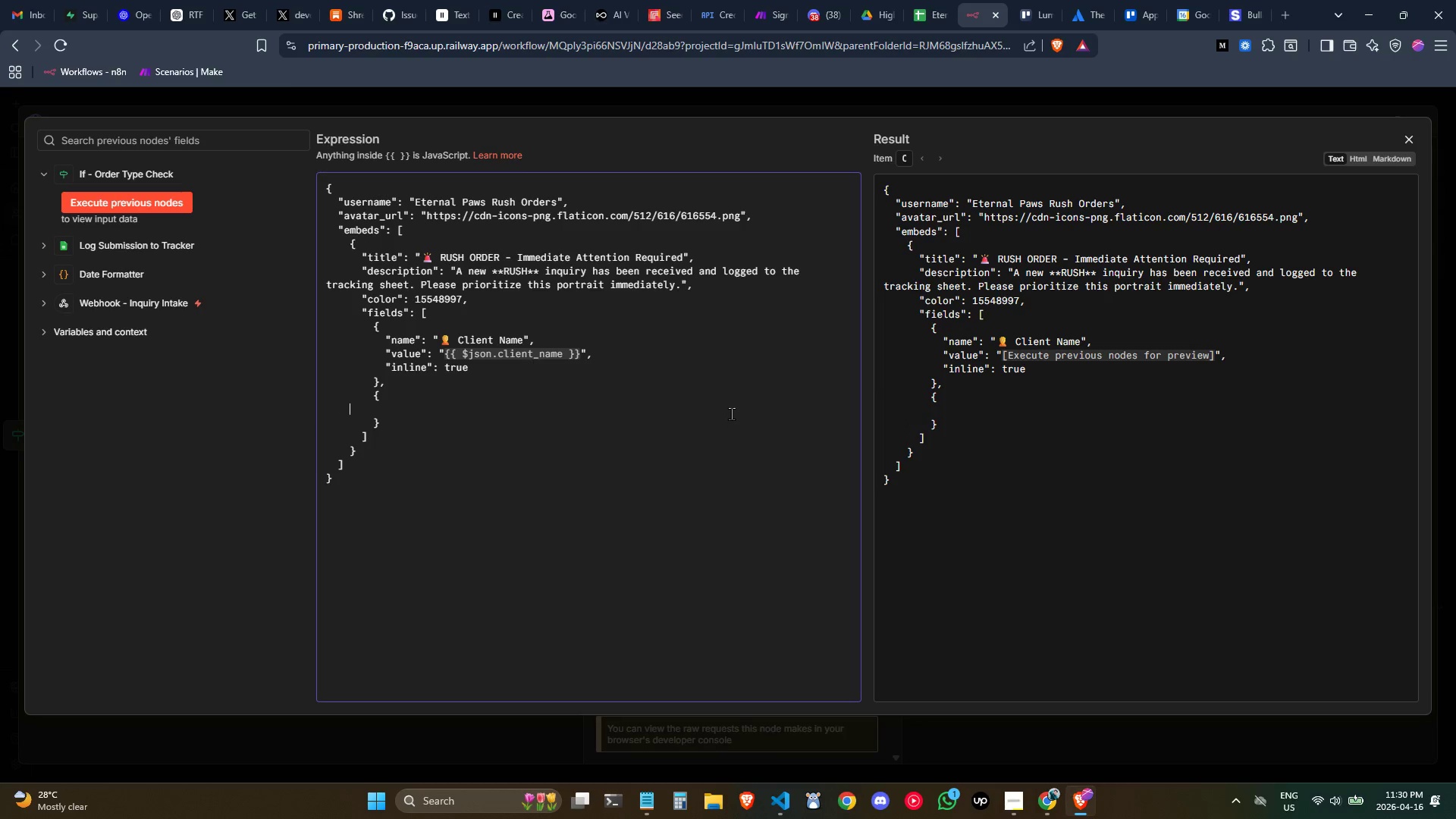 
key(Tab)
 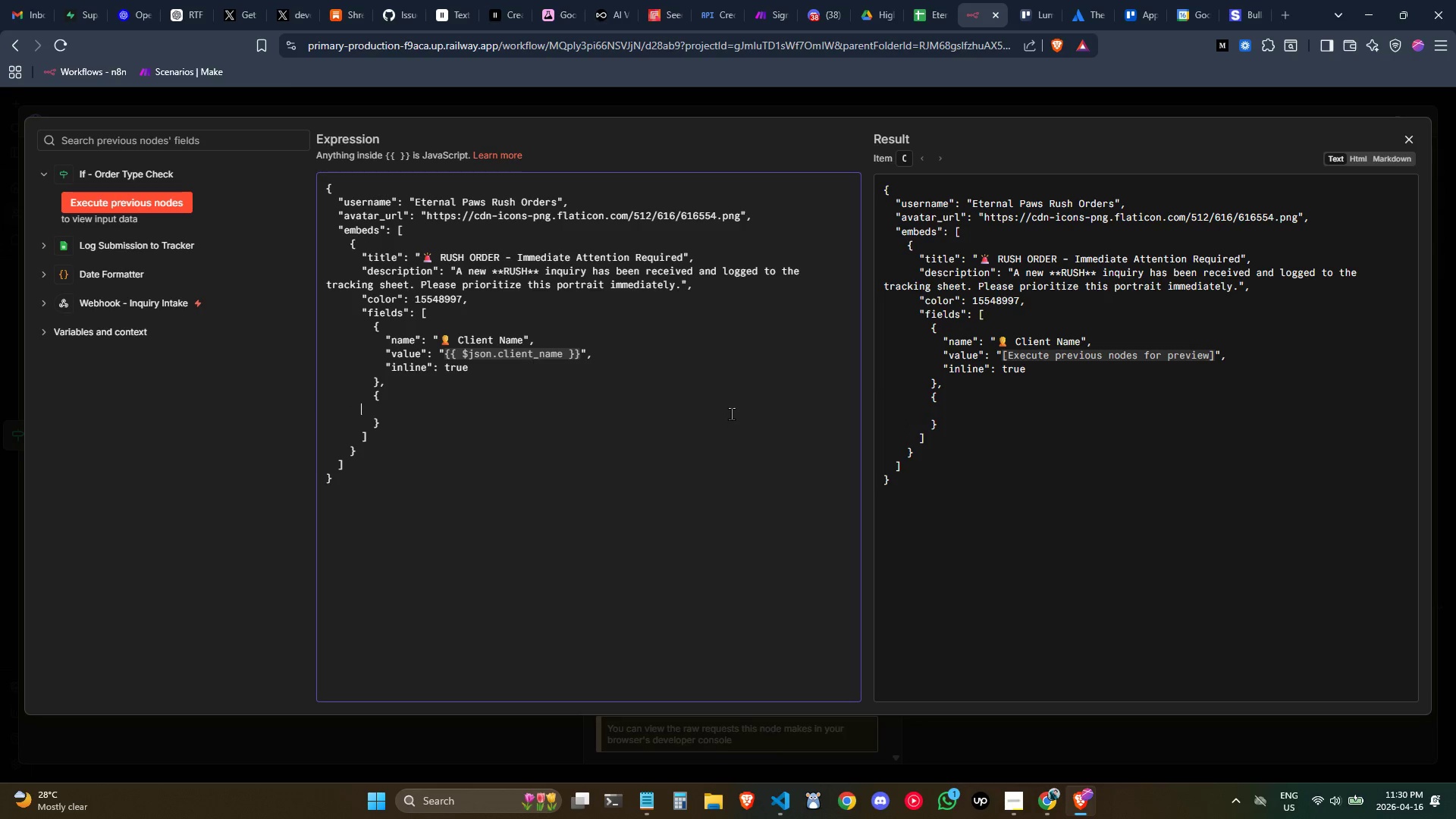 
key(Tab)
 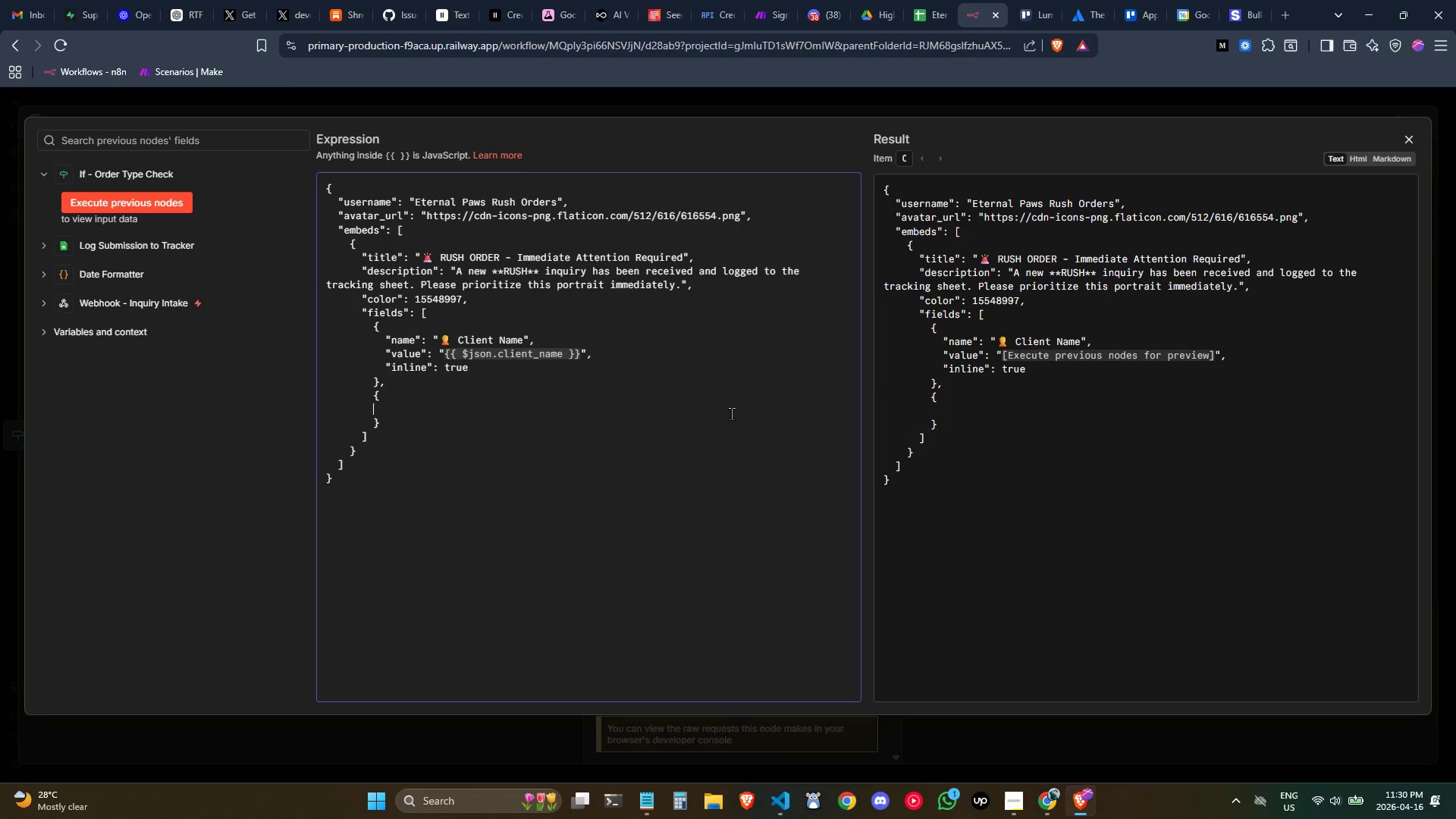 
key(Tab)
 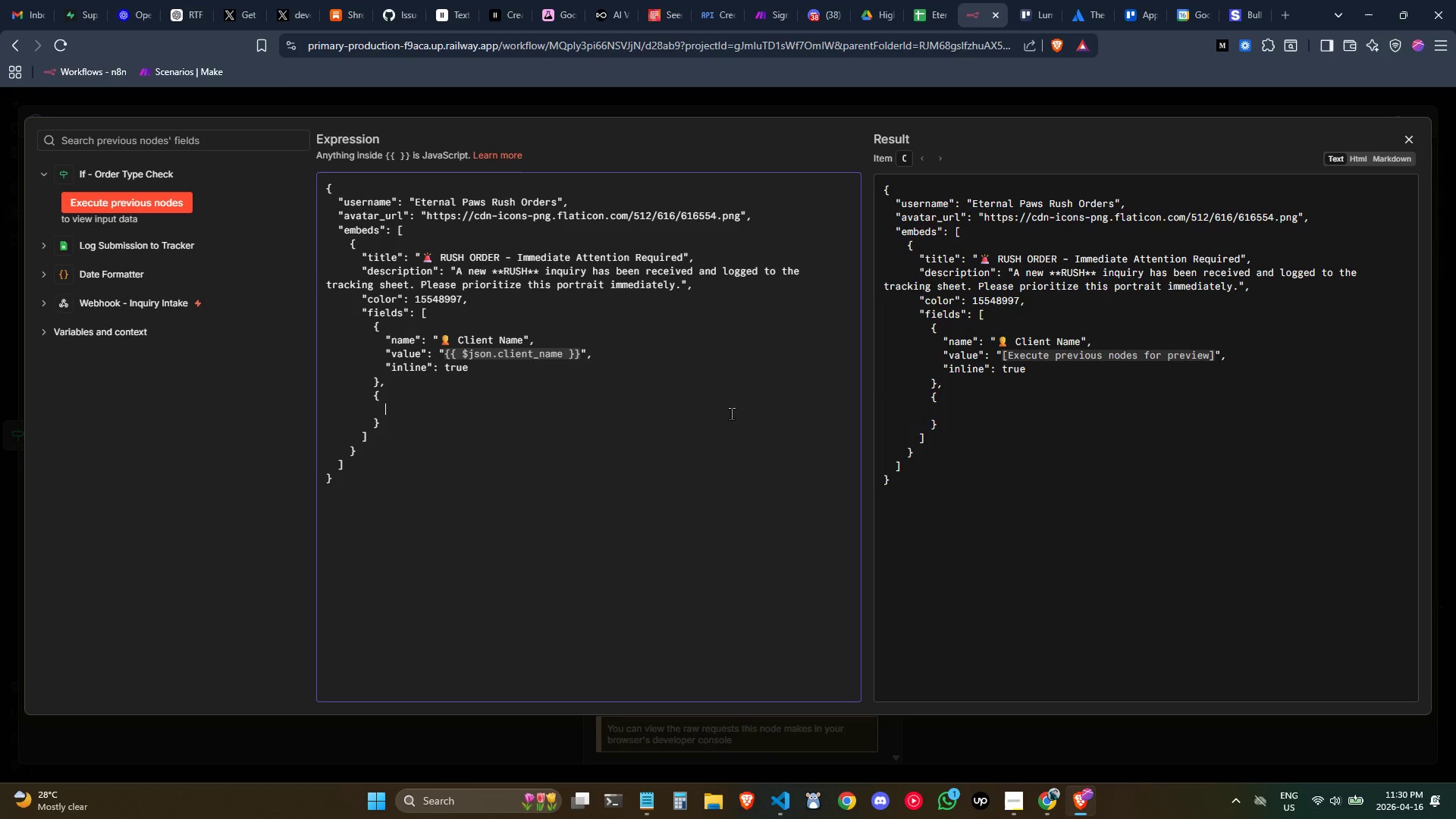 
key(Shift+Quote)
 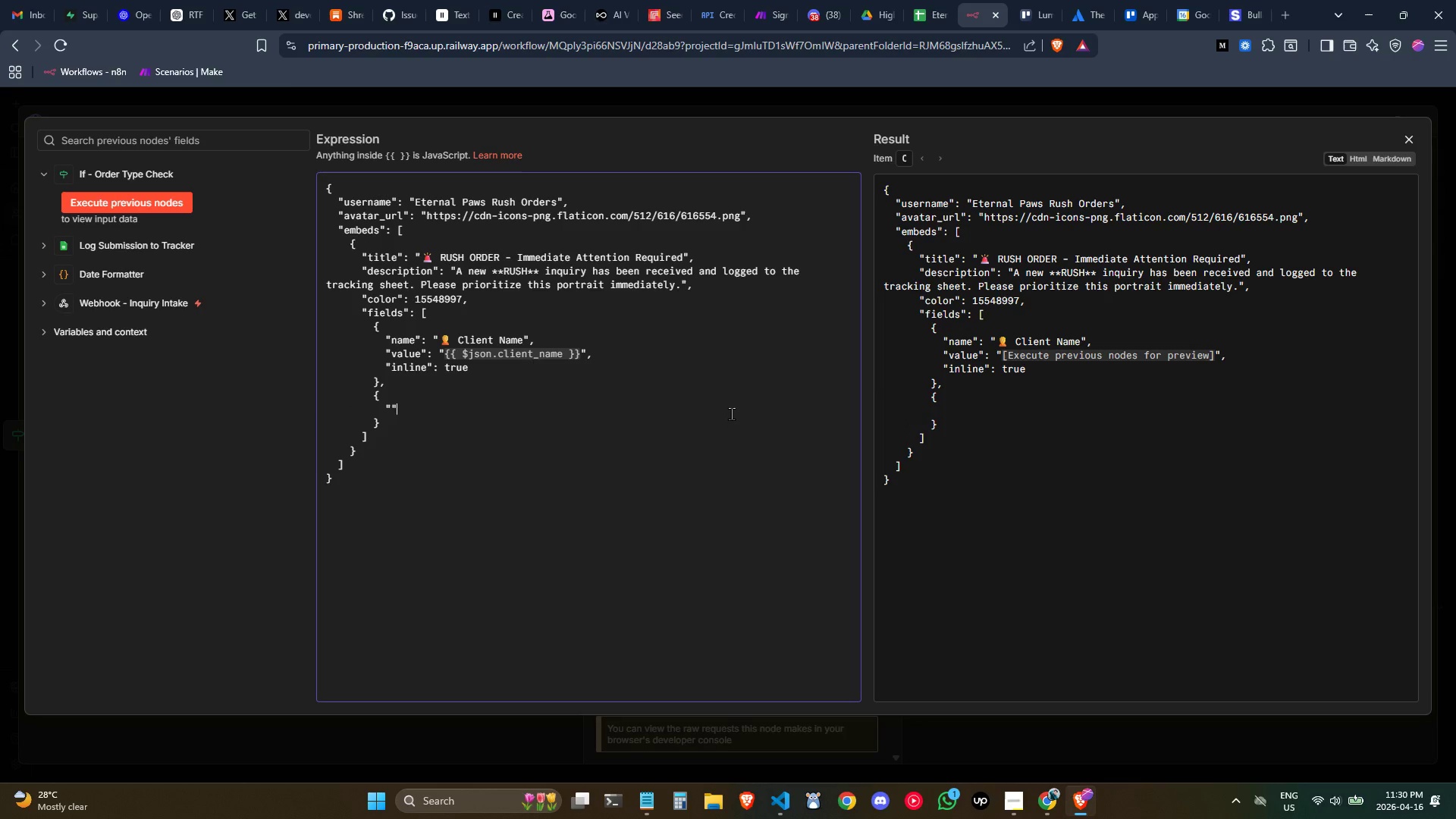 
key(Shift+Quote)
 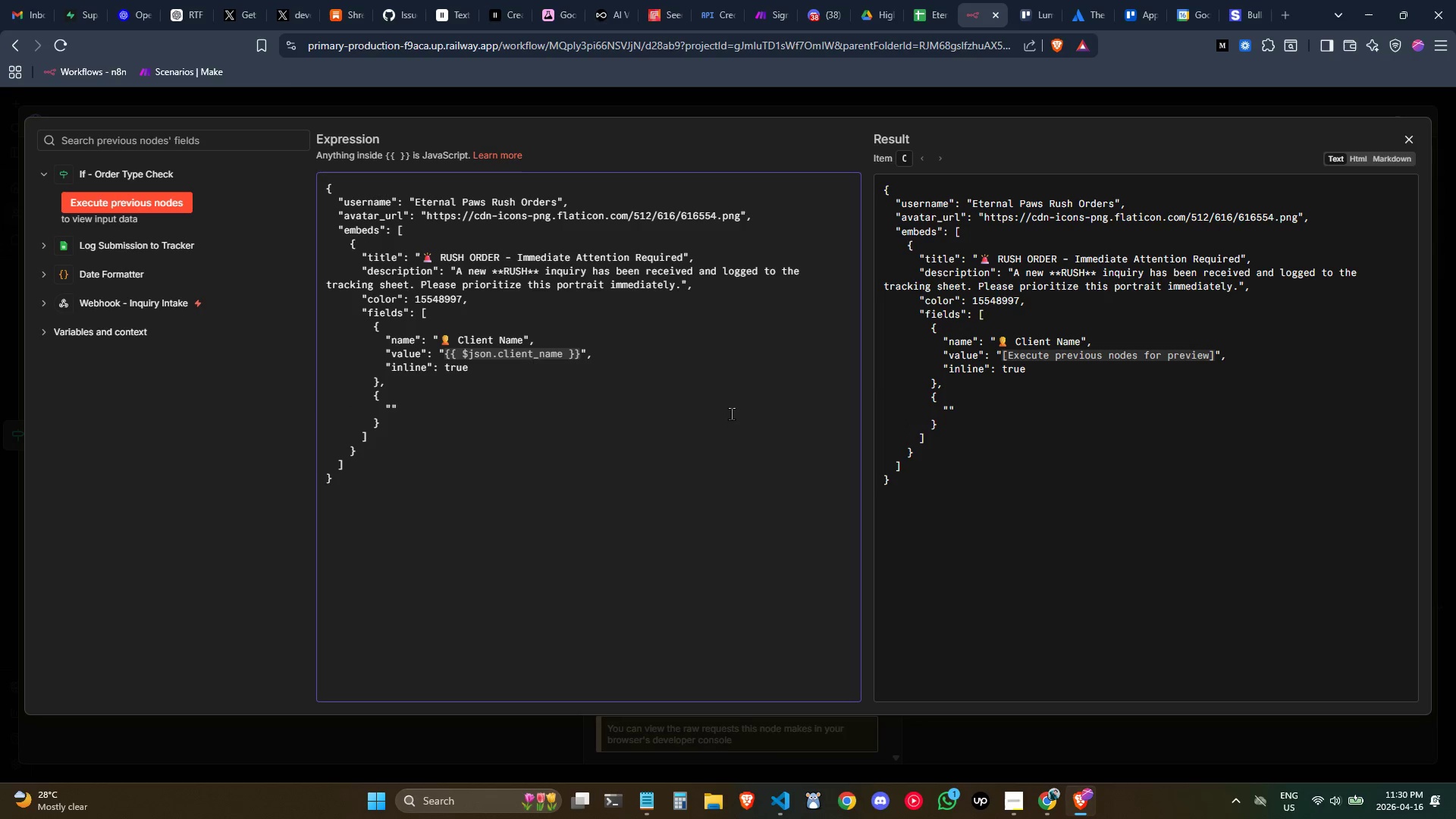 
key(ArrowLeft)
 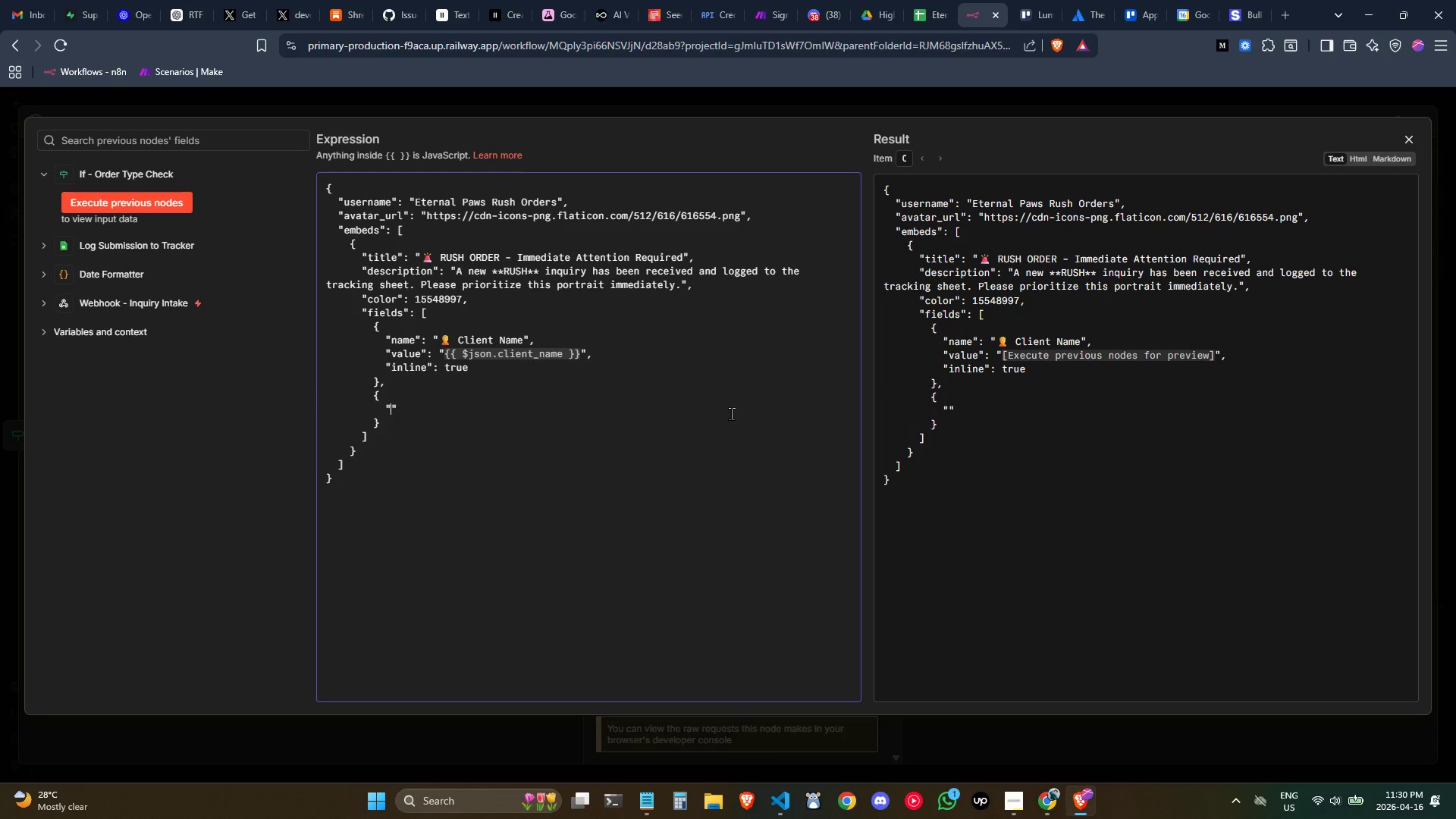 
type(name)
 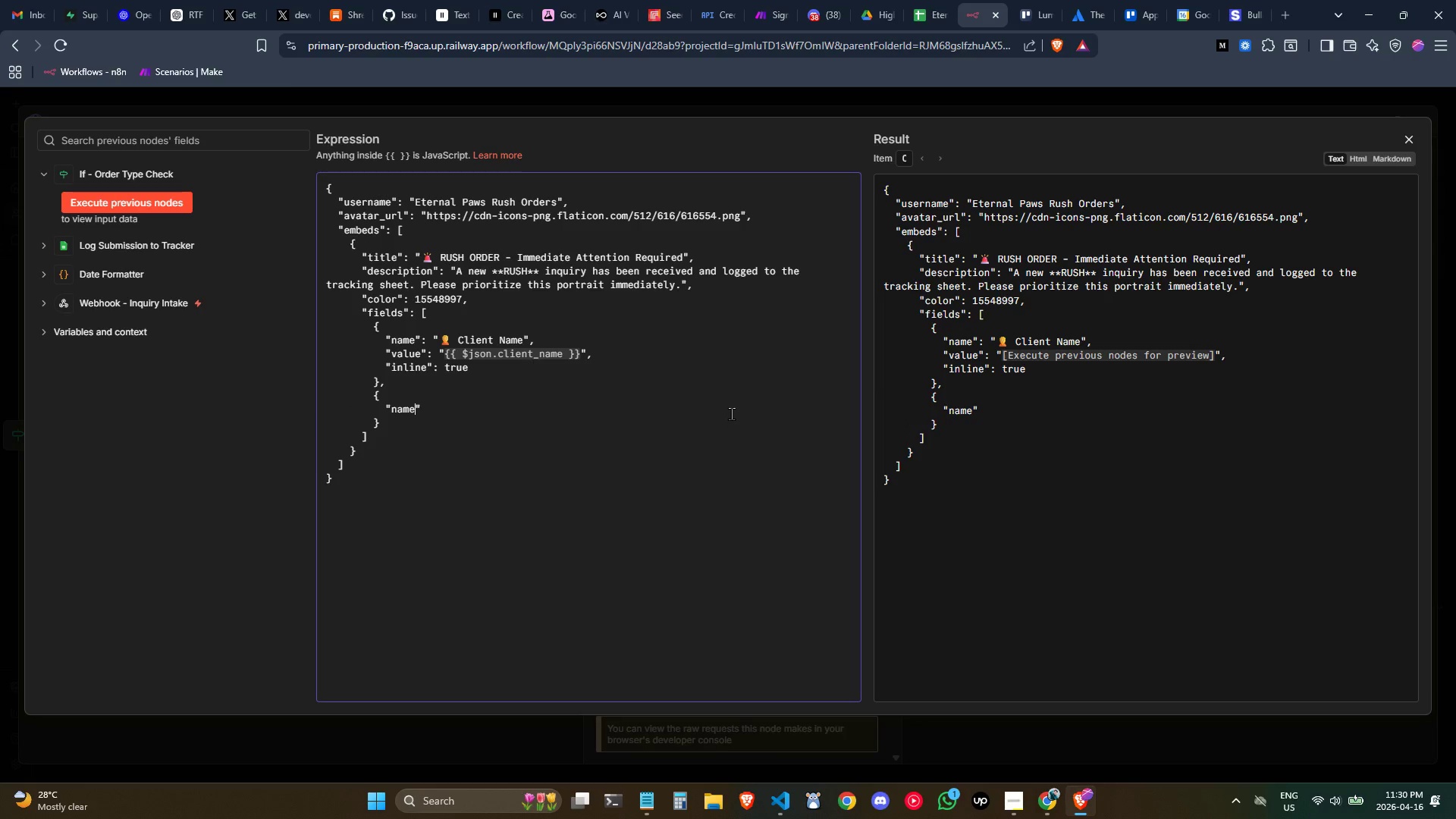 
key(ArrowRight)
 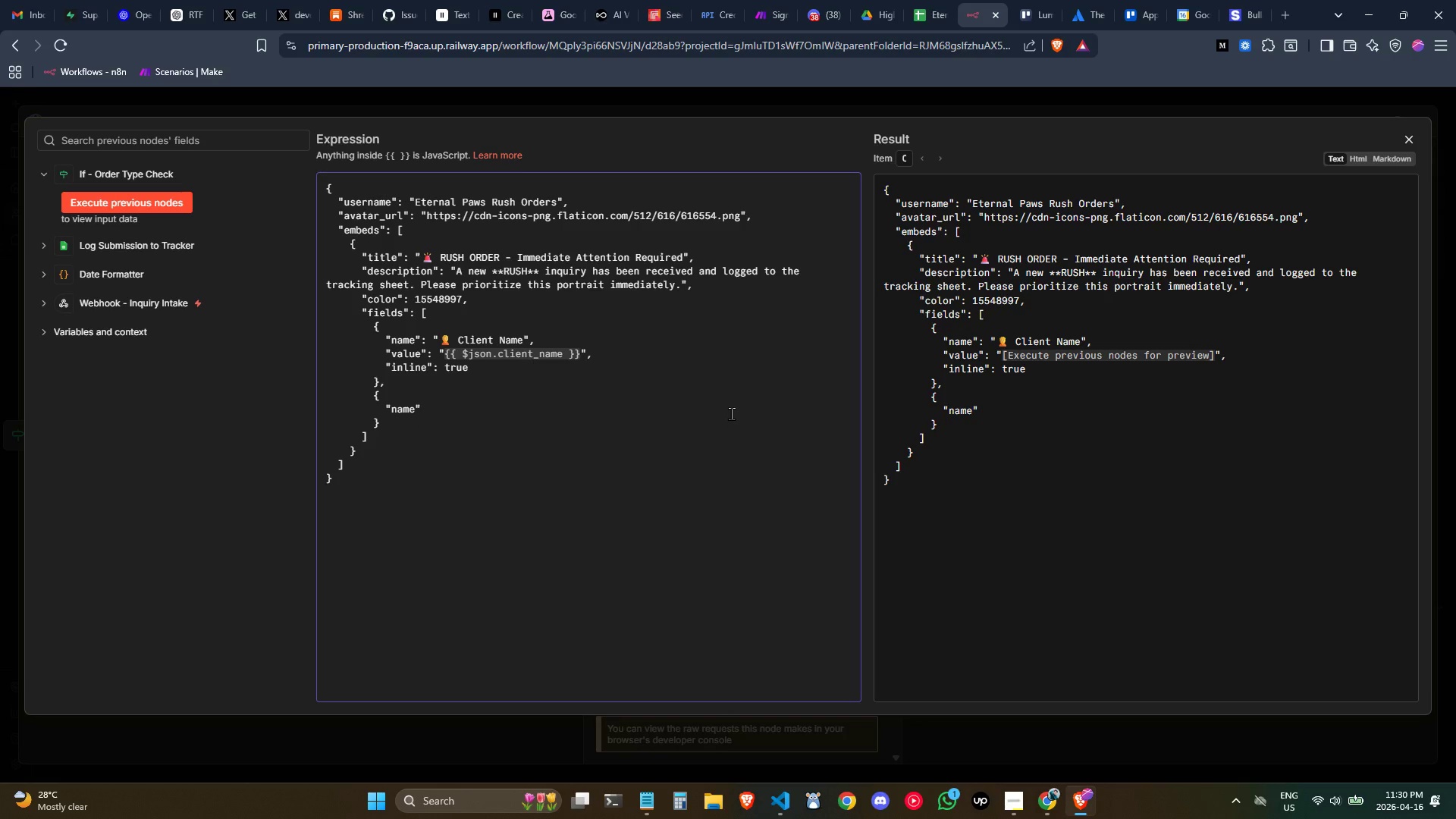 
key(Shift+Semicolon)
 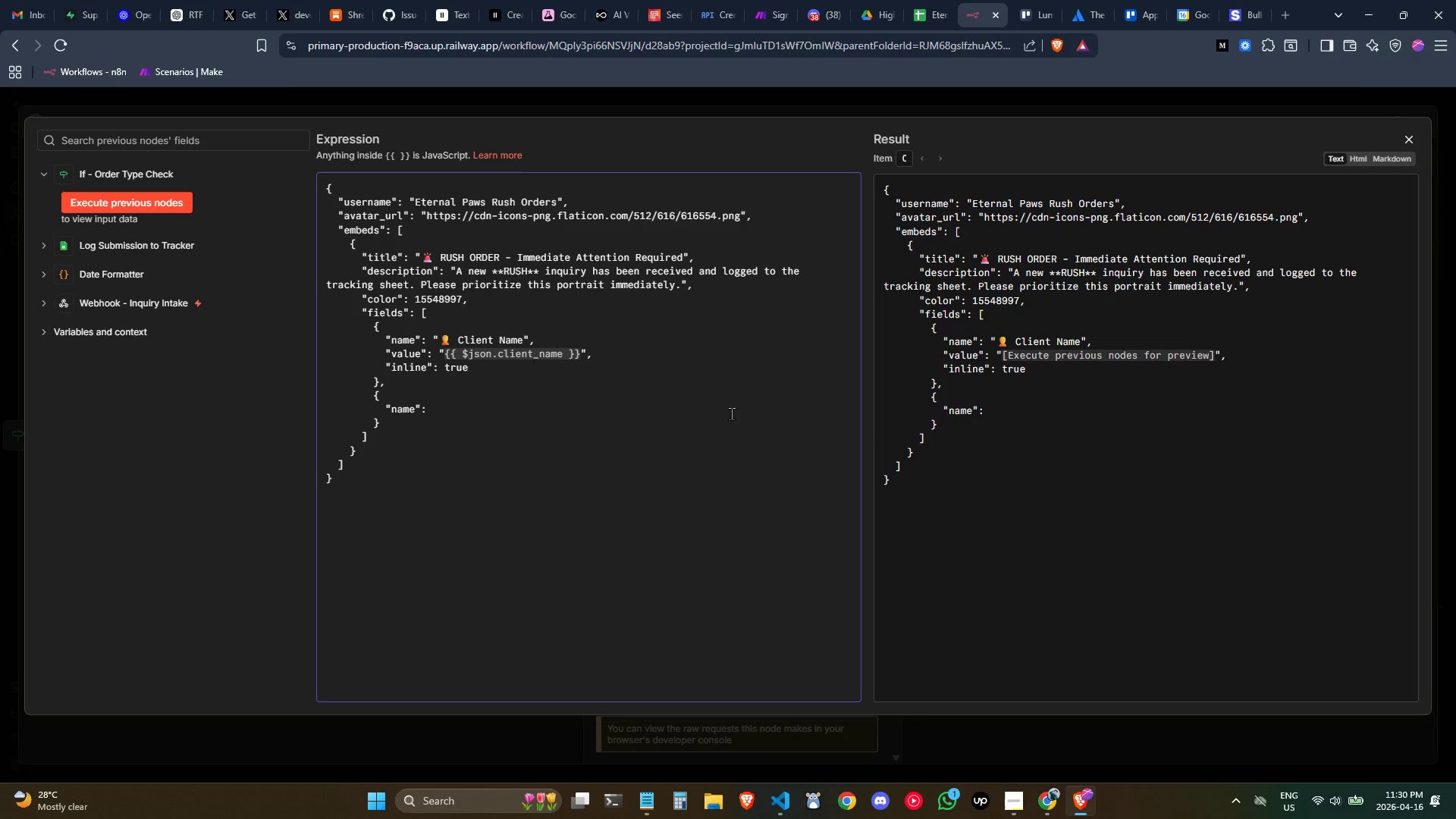 
key(Space)
 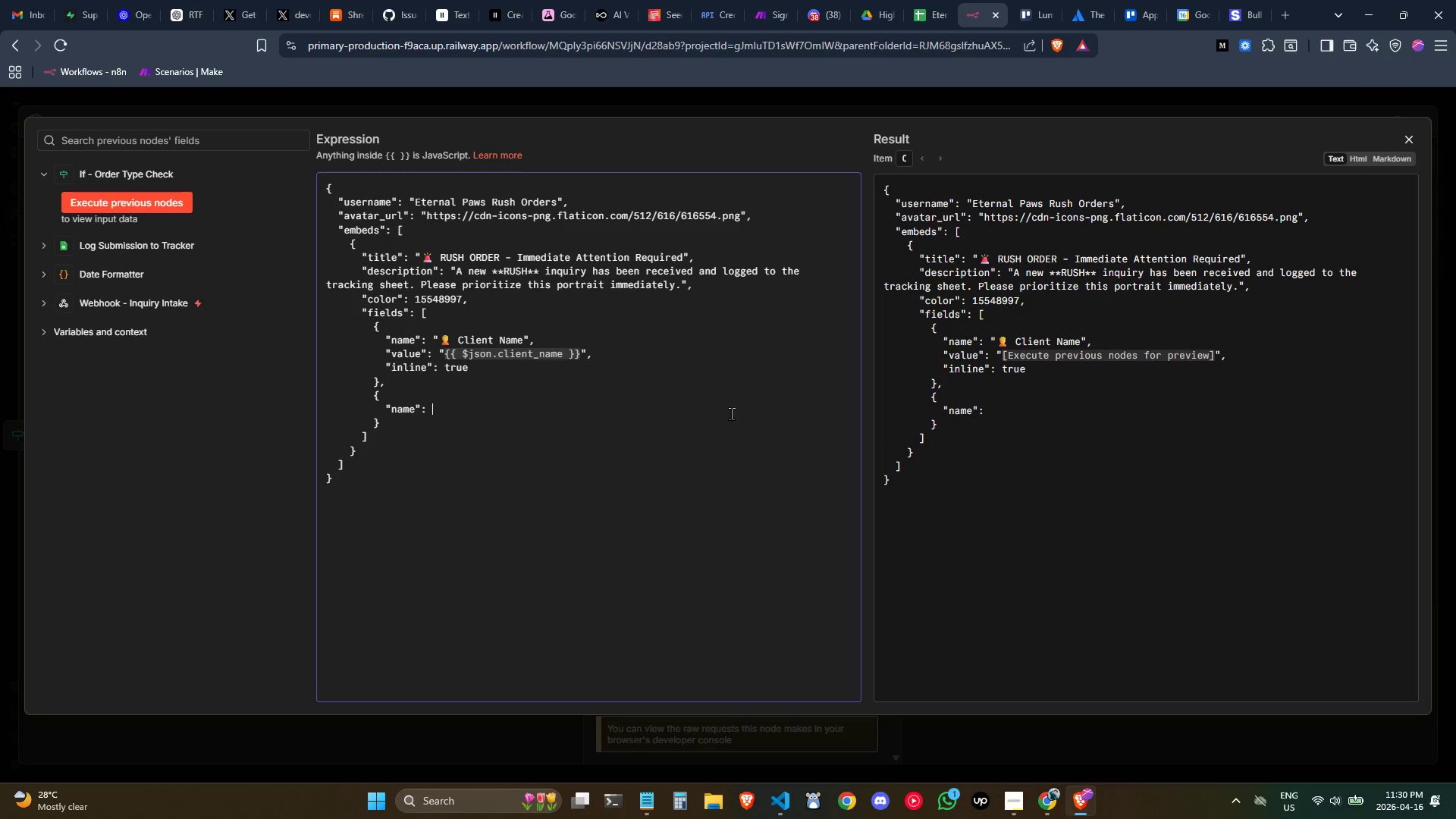 
key(Shift+Quote)
 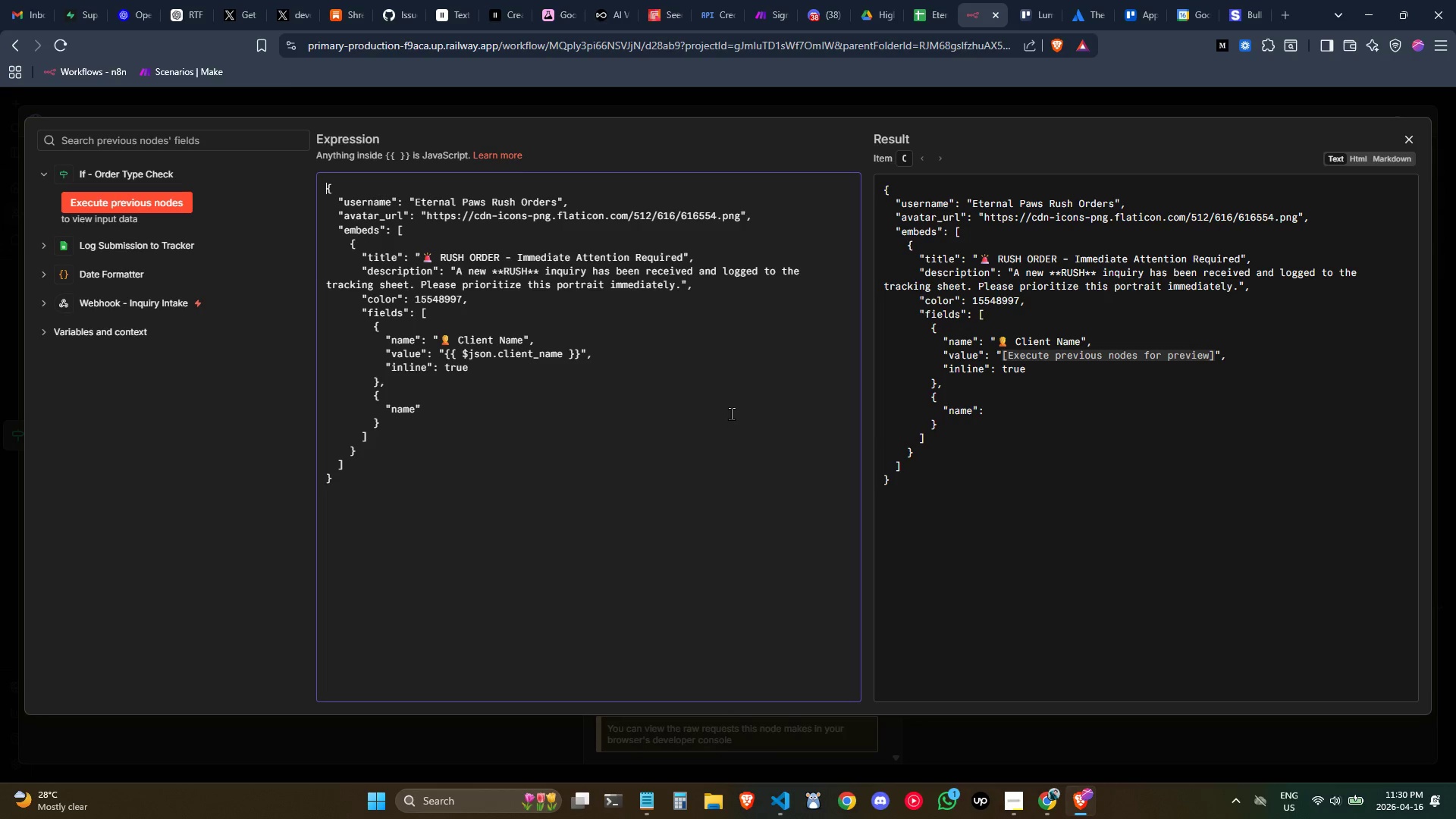 
key(Shift+Quote)
 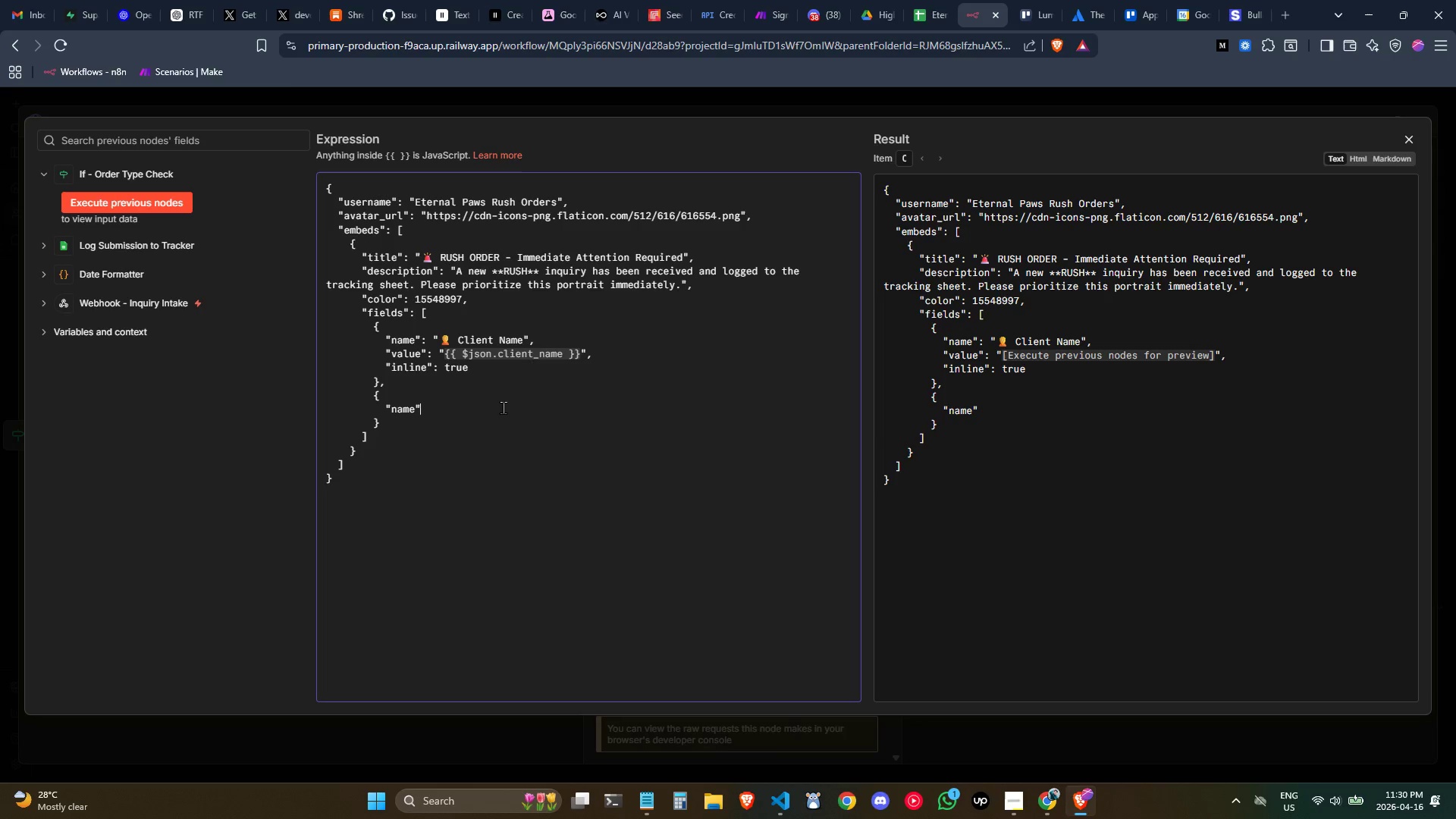 
key(Shift+Semicolon)
 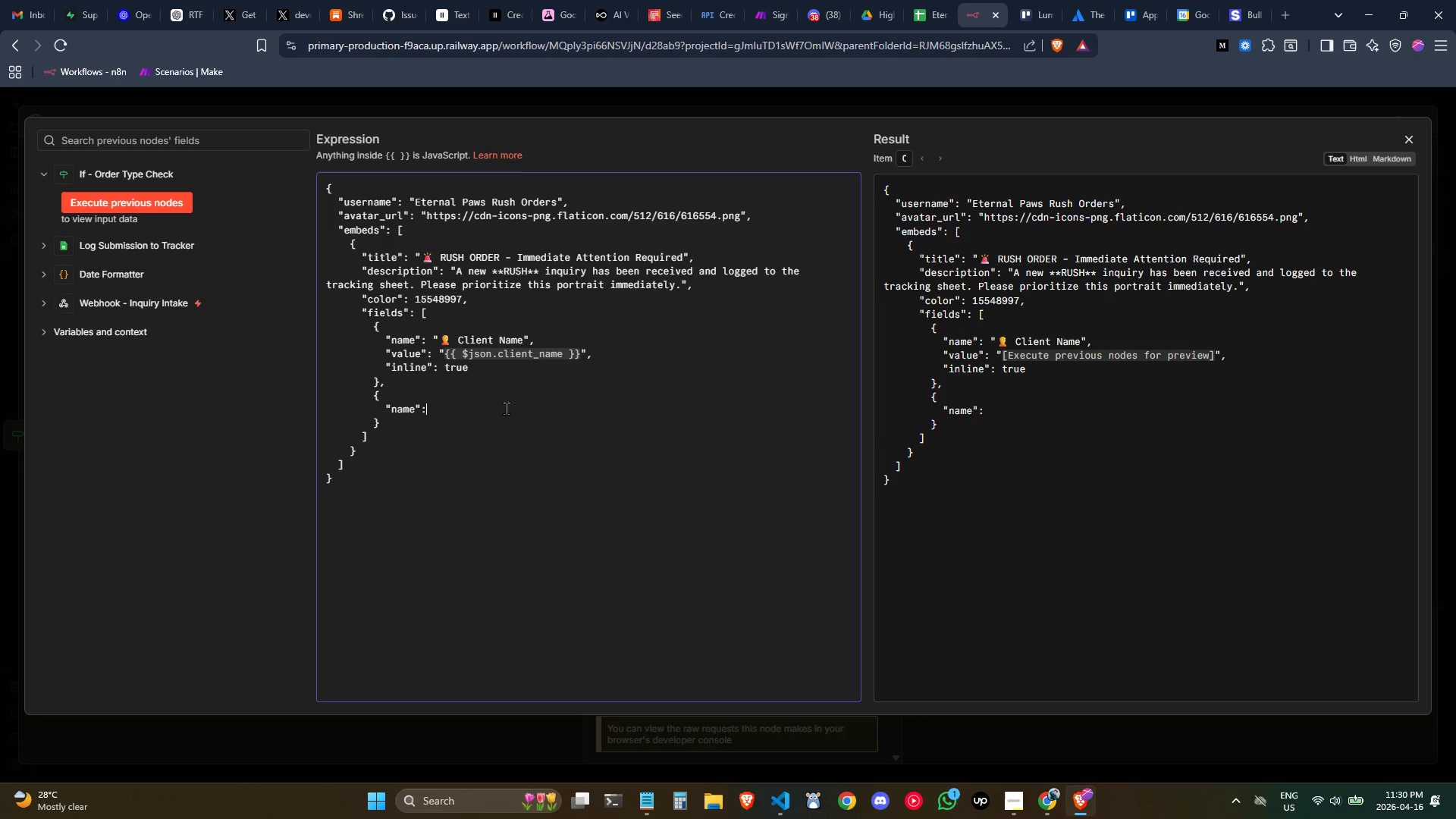 
key(Space)
 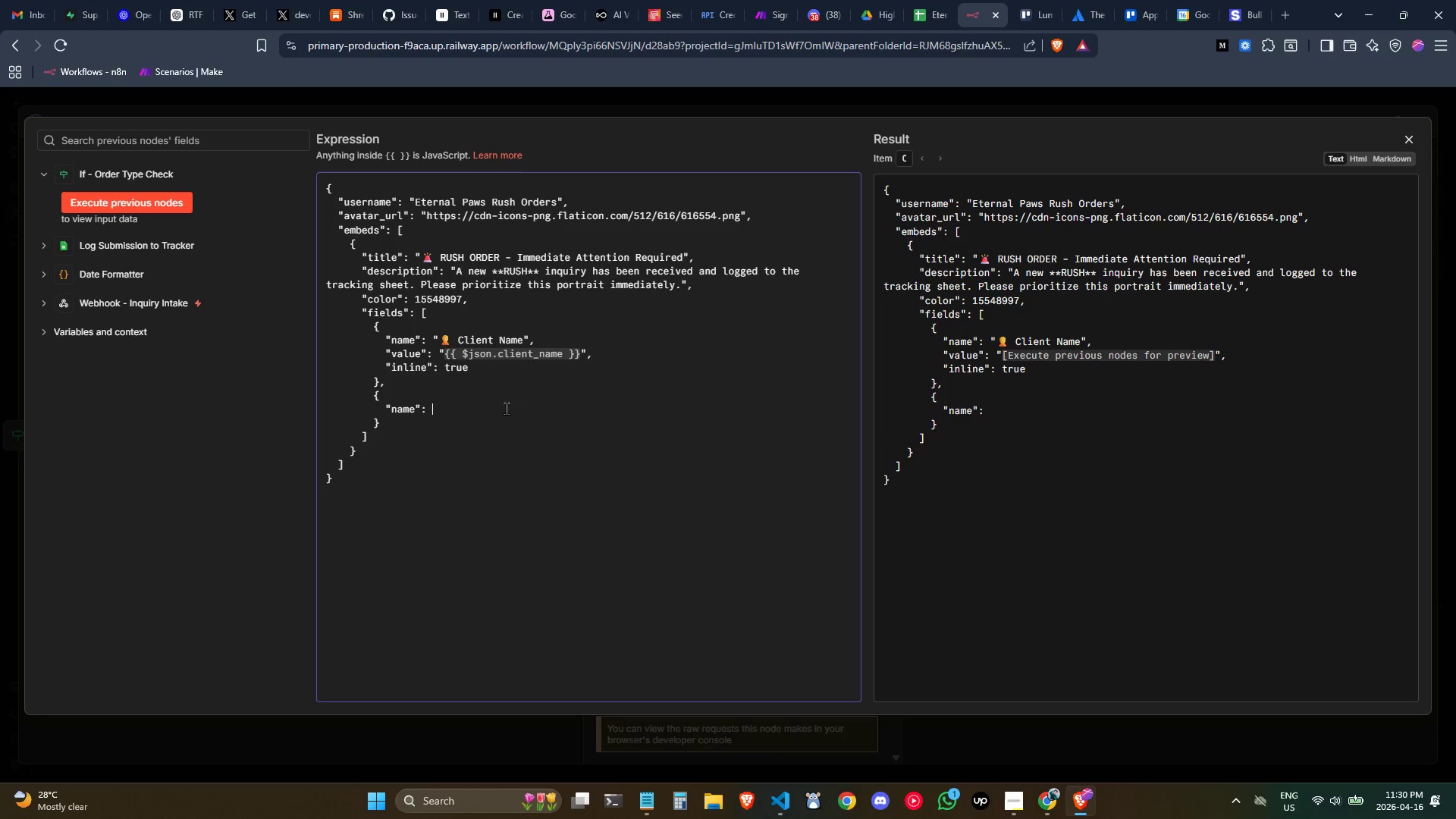 
key(Shift+Quote)
 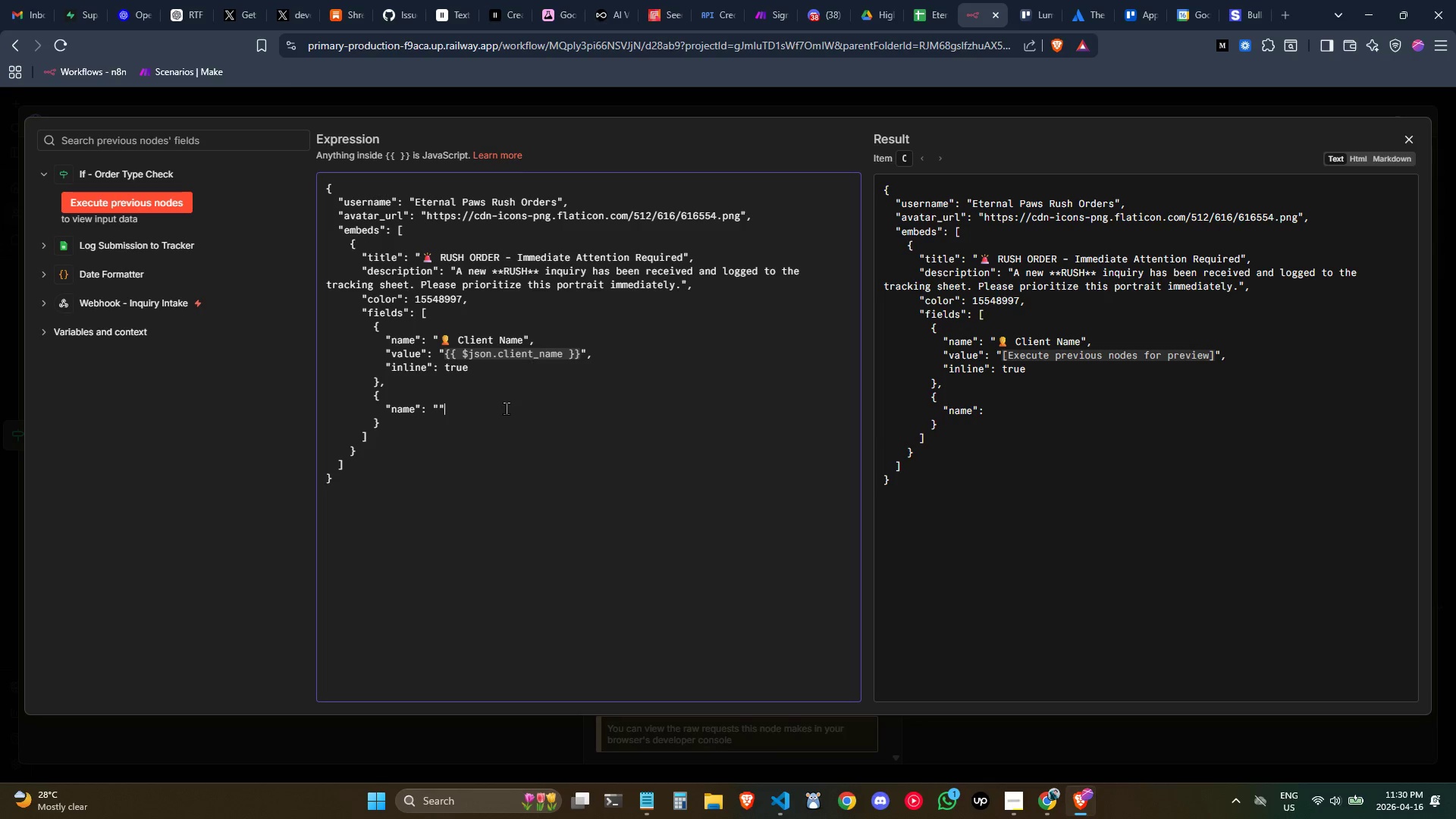 
key(Shift+Quote)
 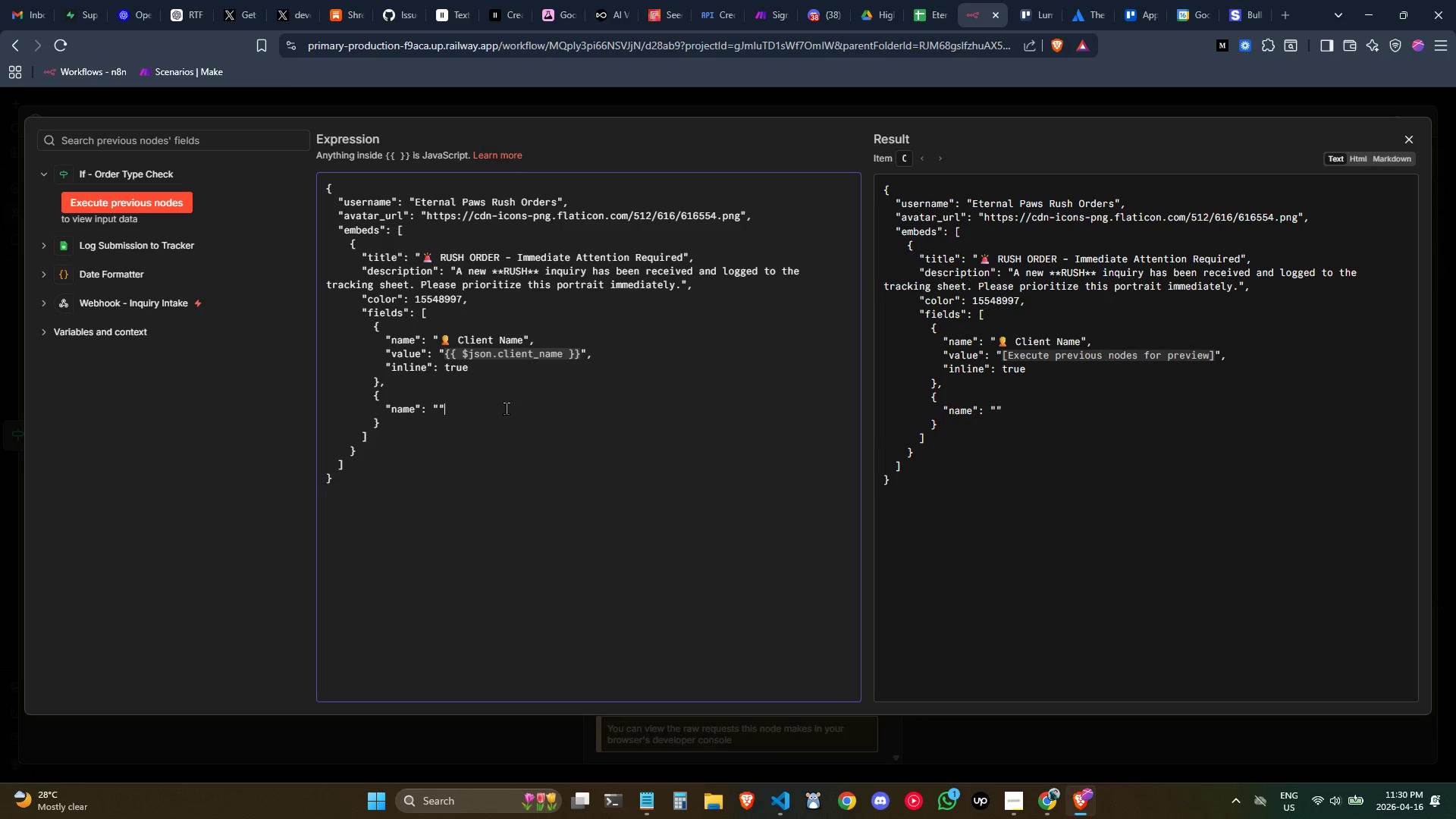 
key(ArrowLeft)
 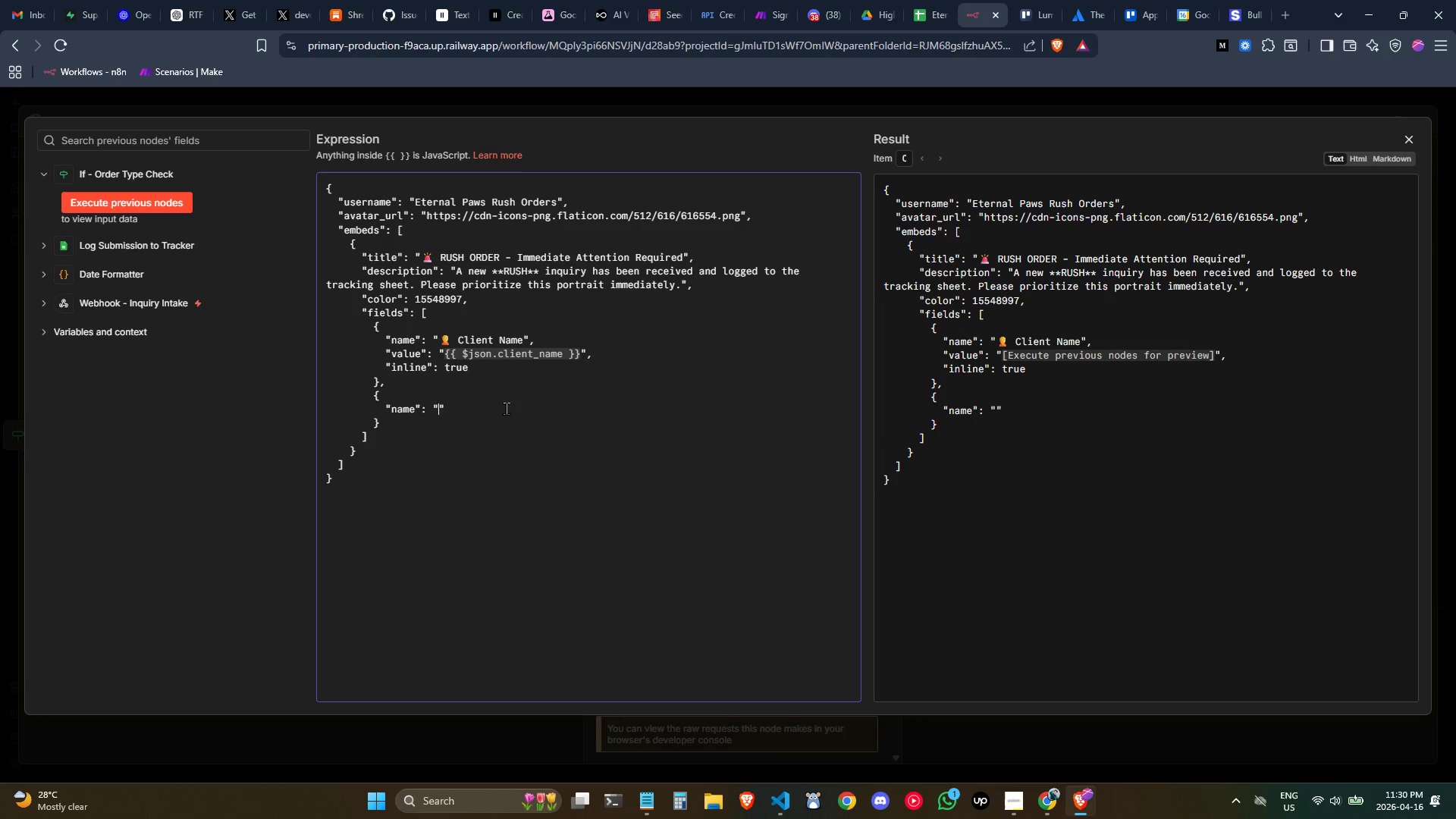 
wait(7.66)
 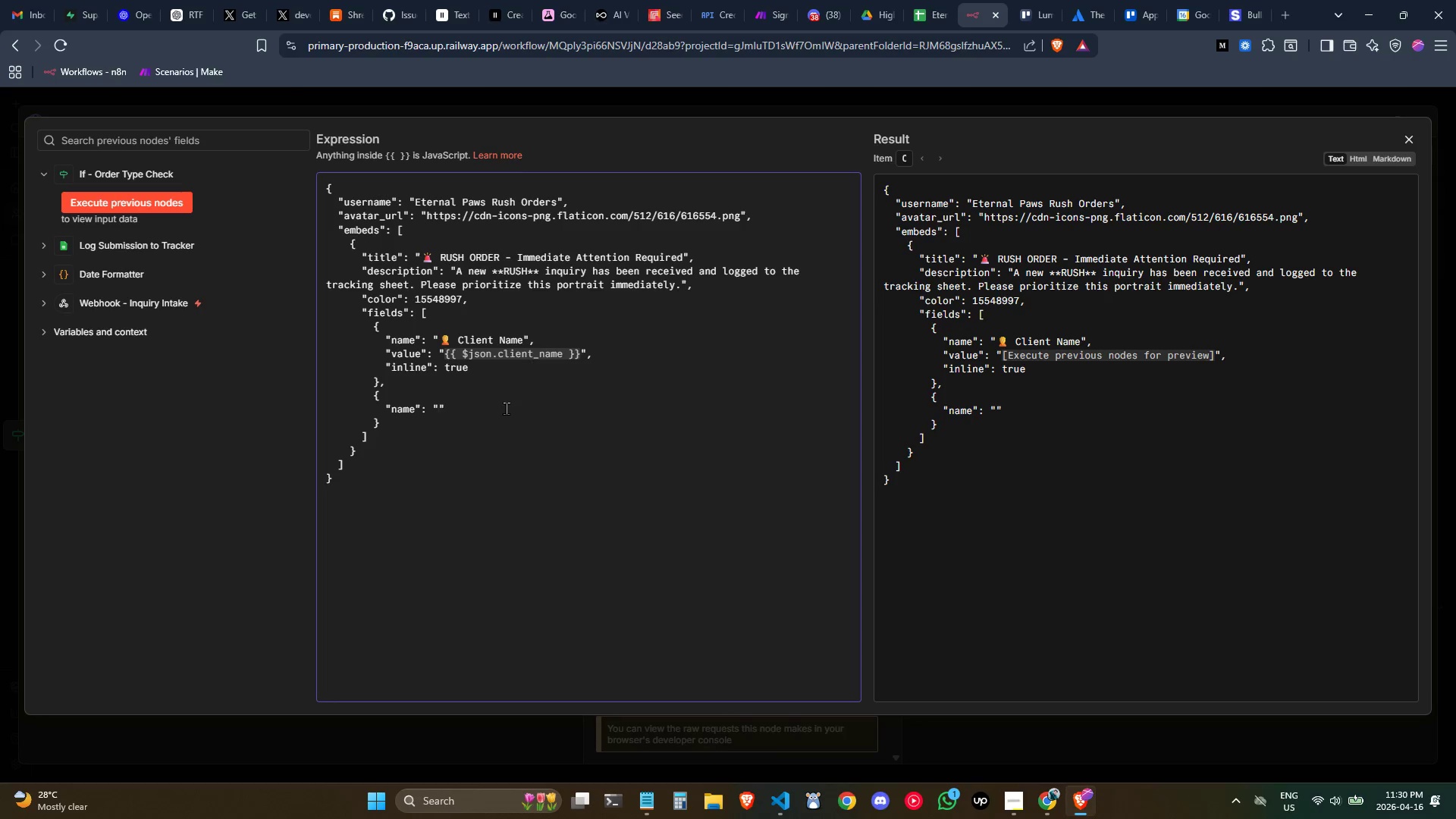 
key(Meta+MetaLeft)
 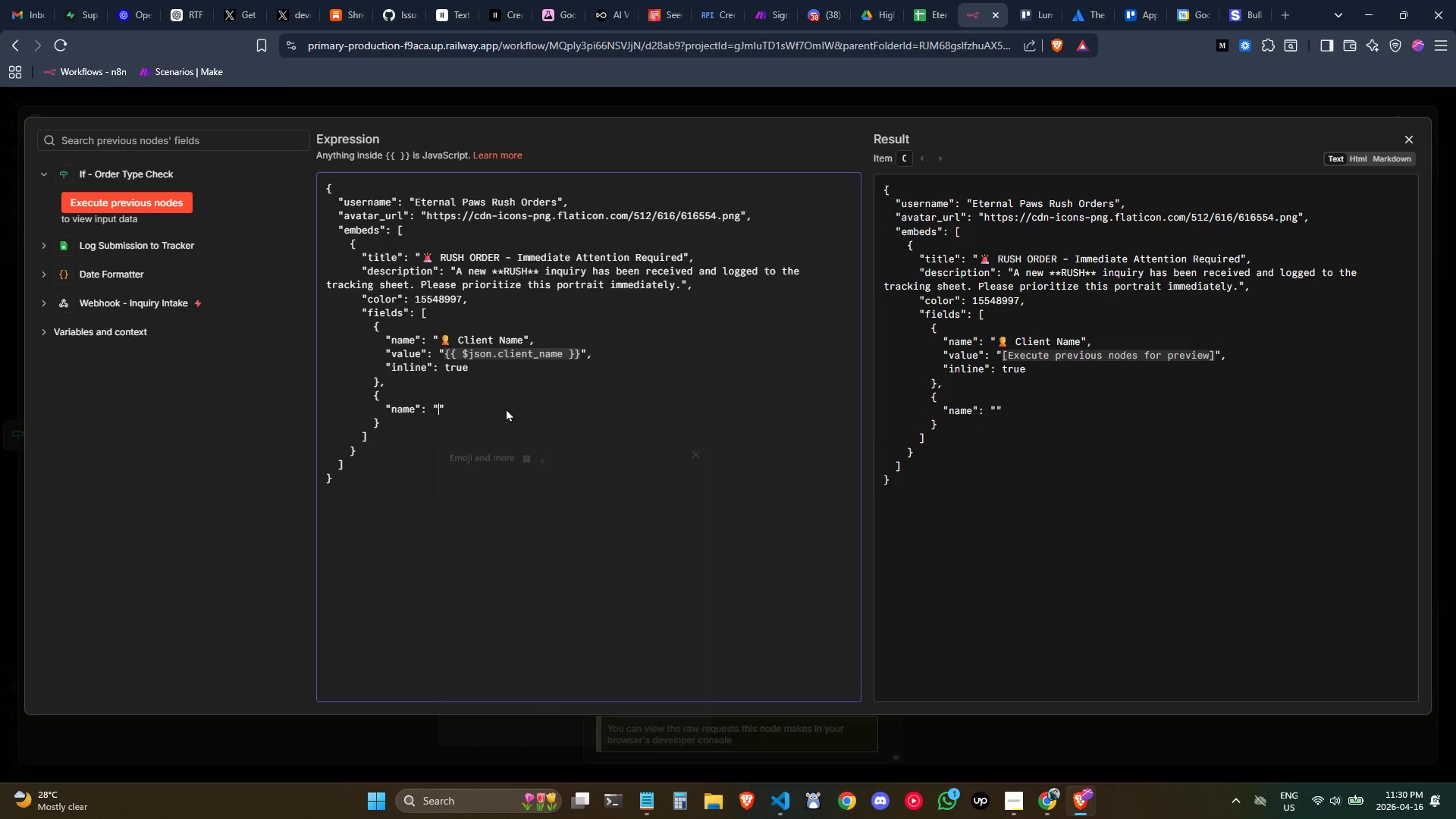 
key(Meta+Period)
 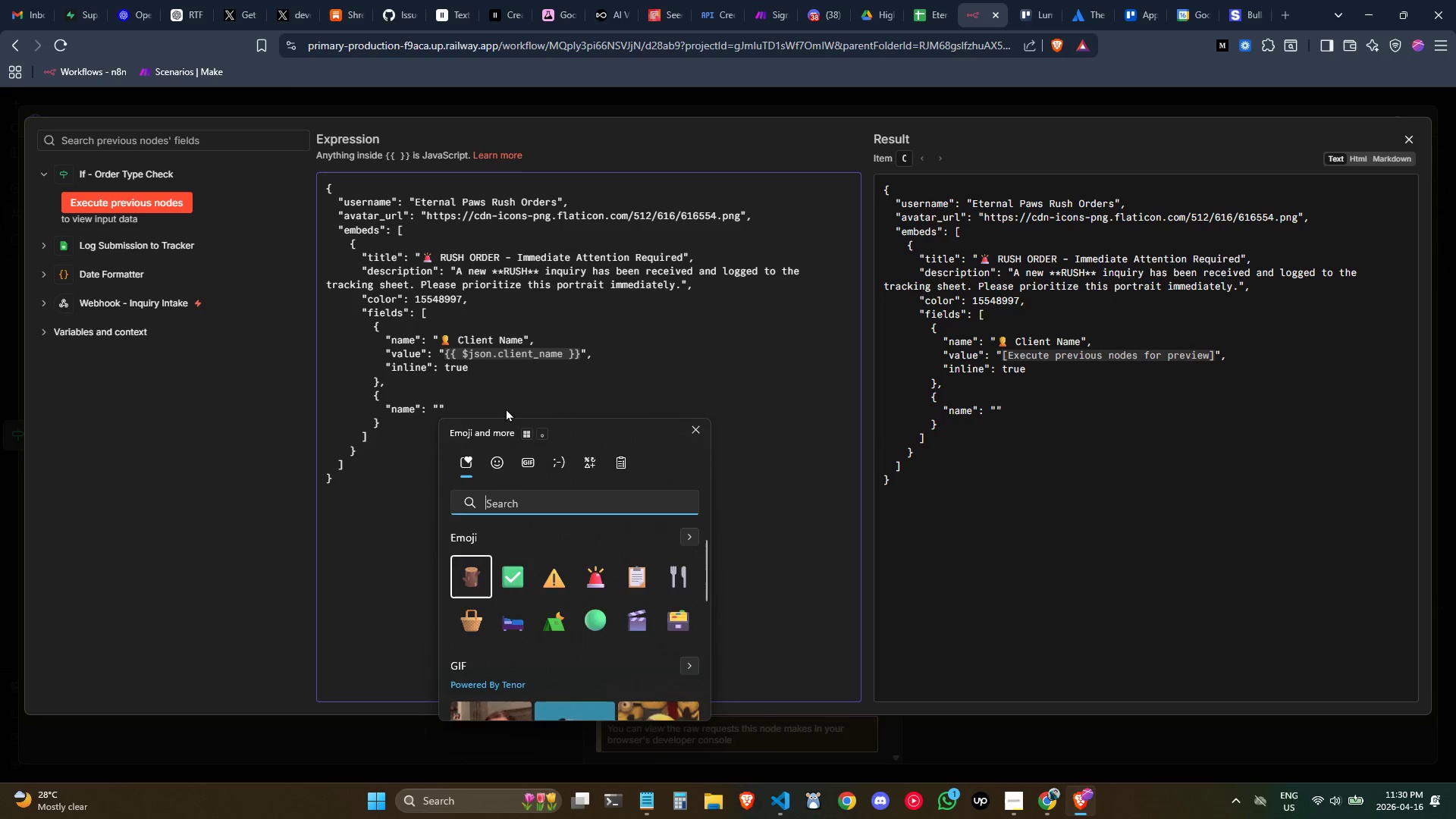 
type(pet)
key(Backspace)
key(Backspace)
key(Backspace)
type(foot)
 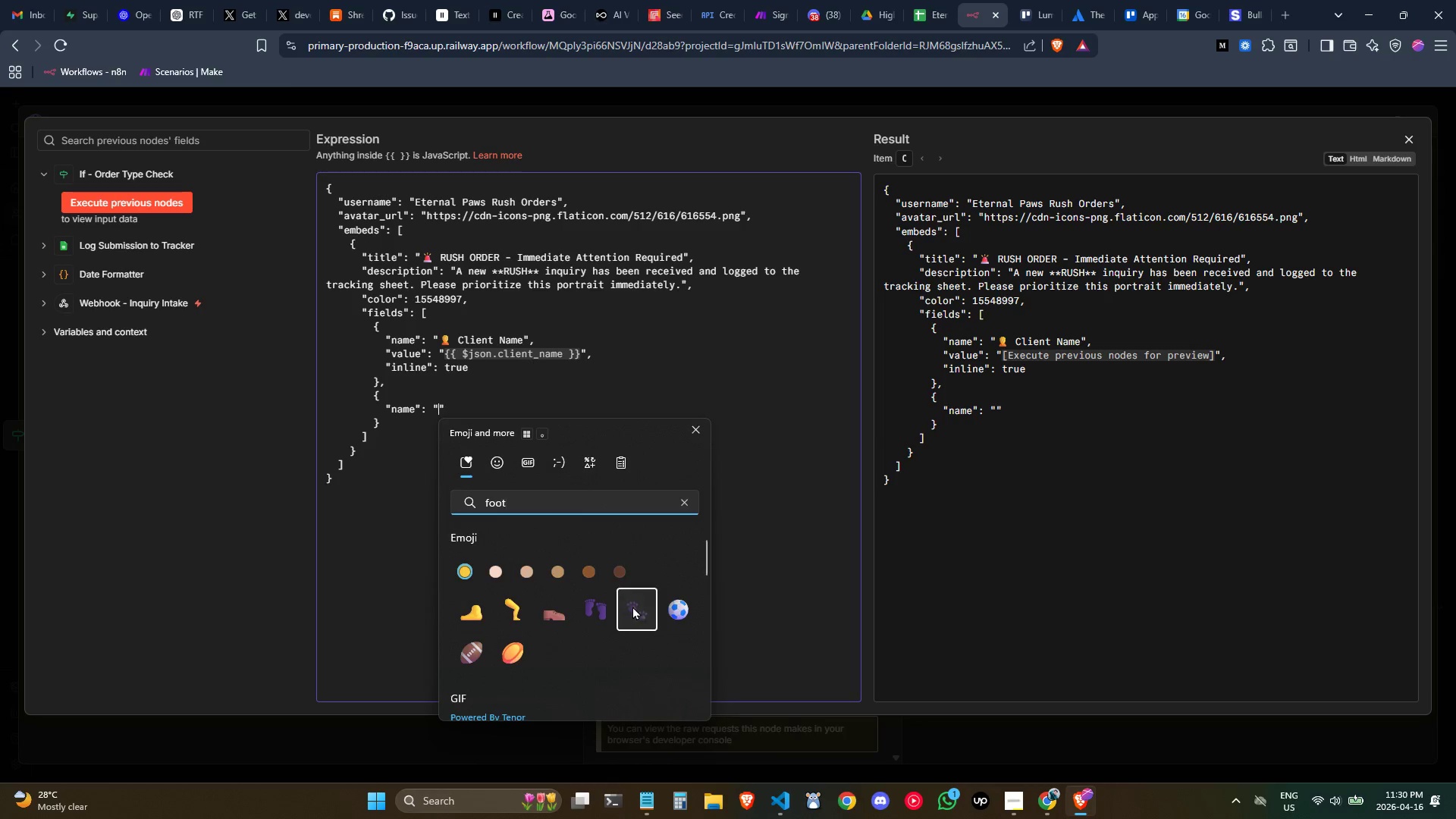 
type( Pet Type)
 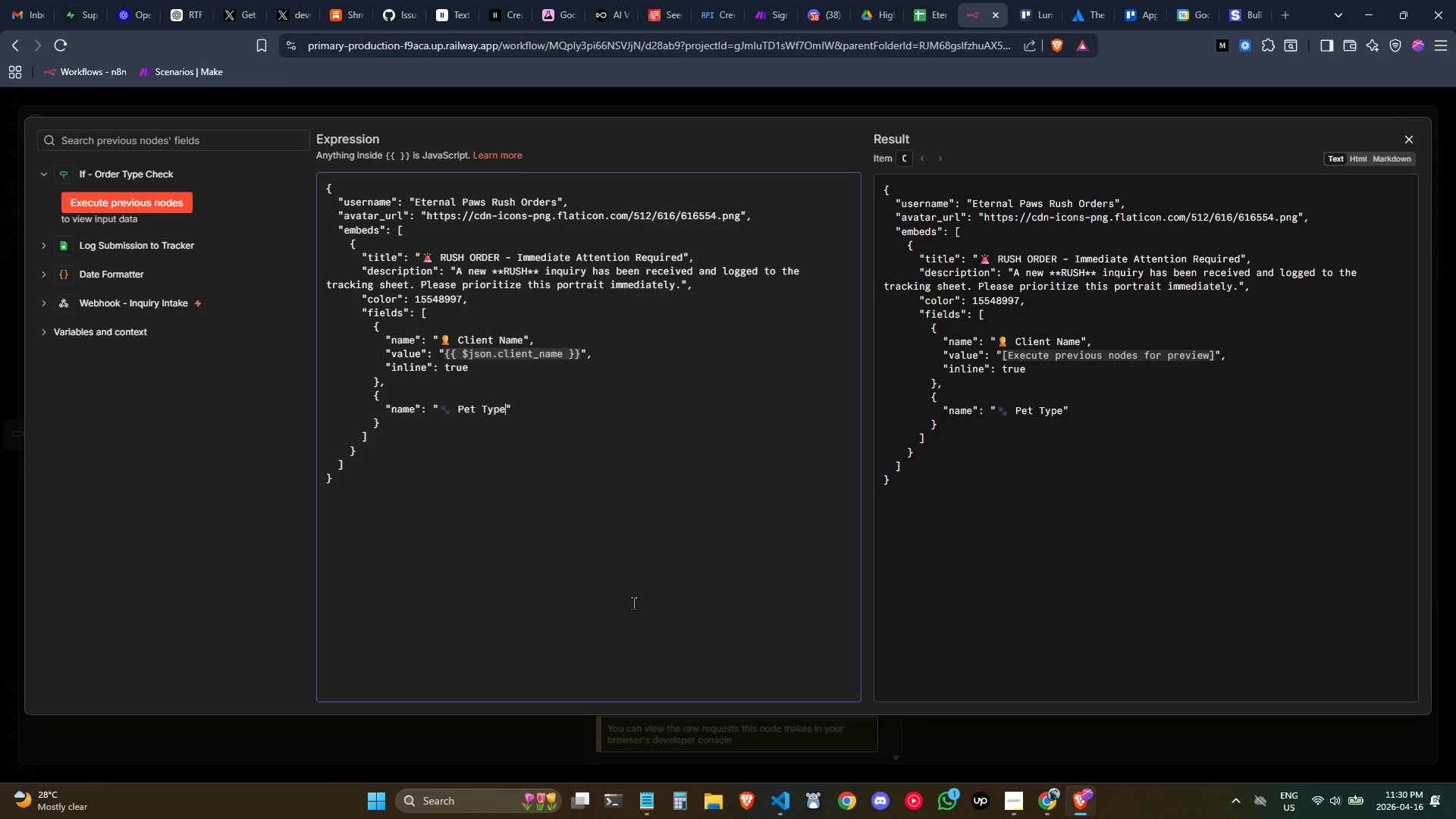 
key(ArrowRight)
 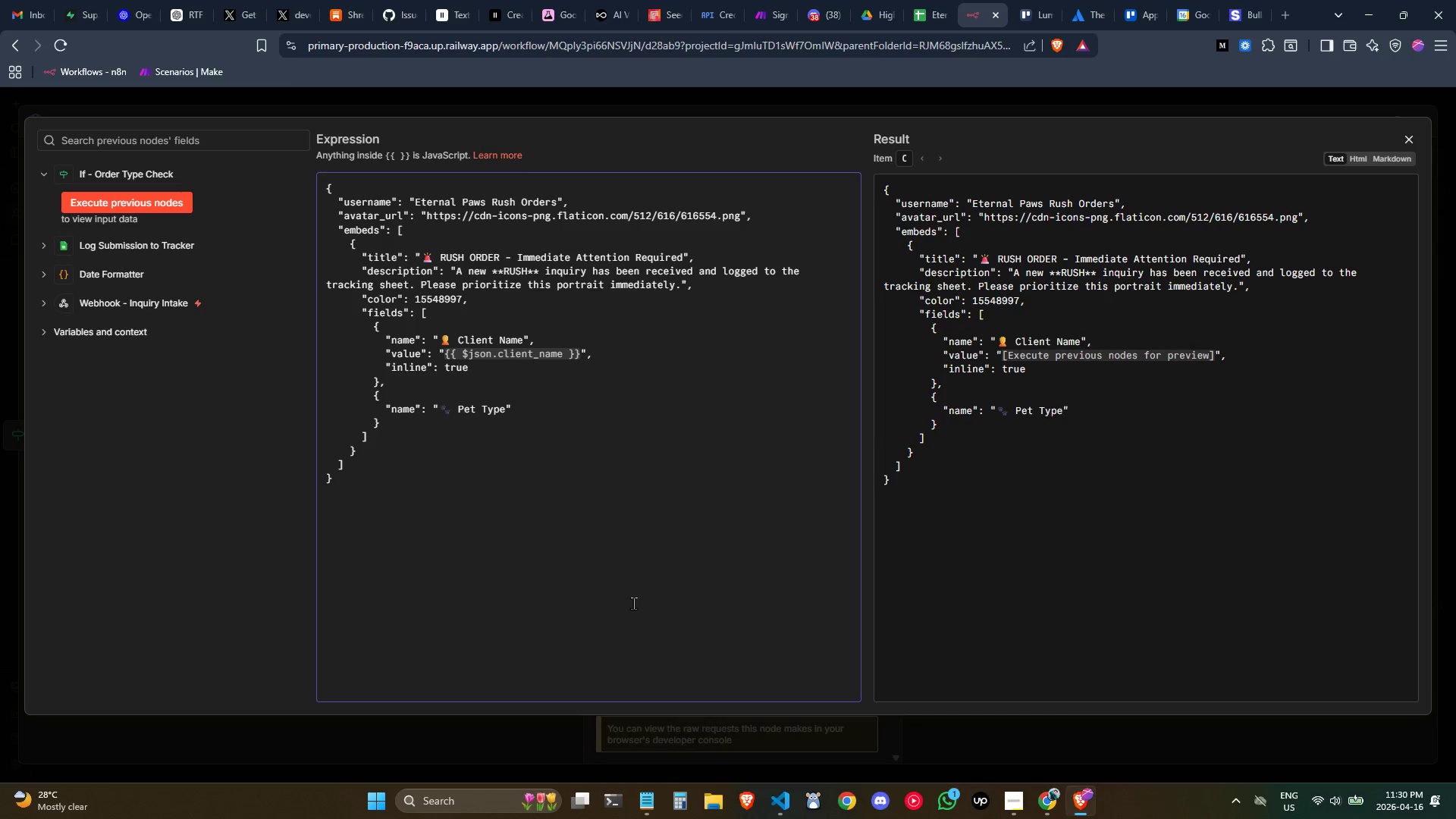 
key(Comma)
 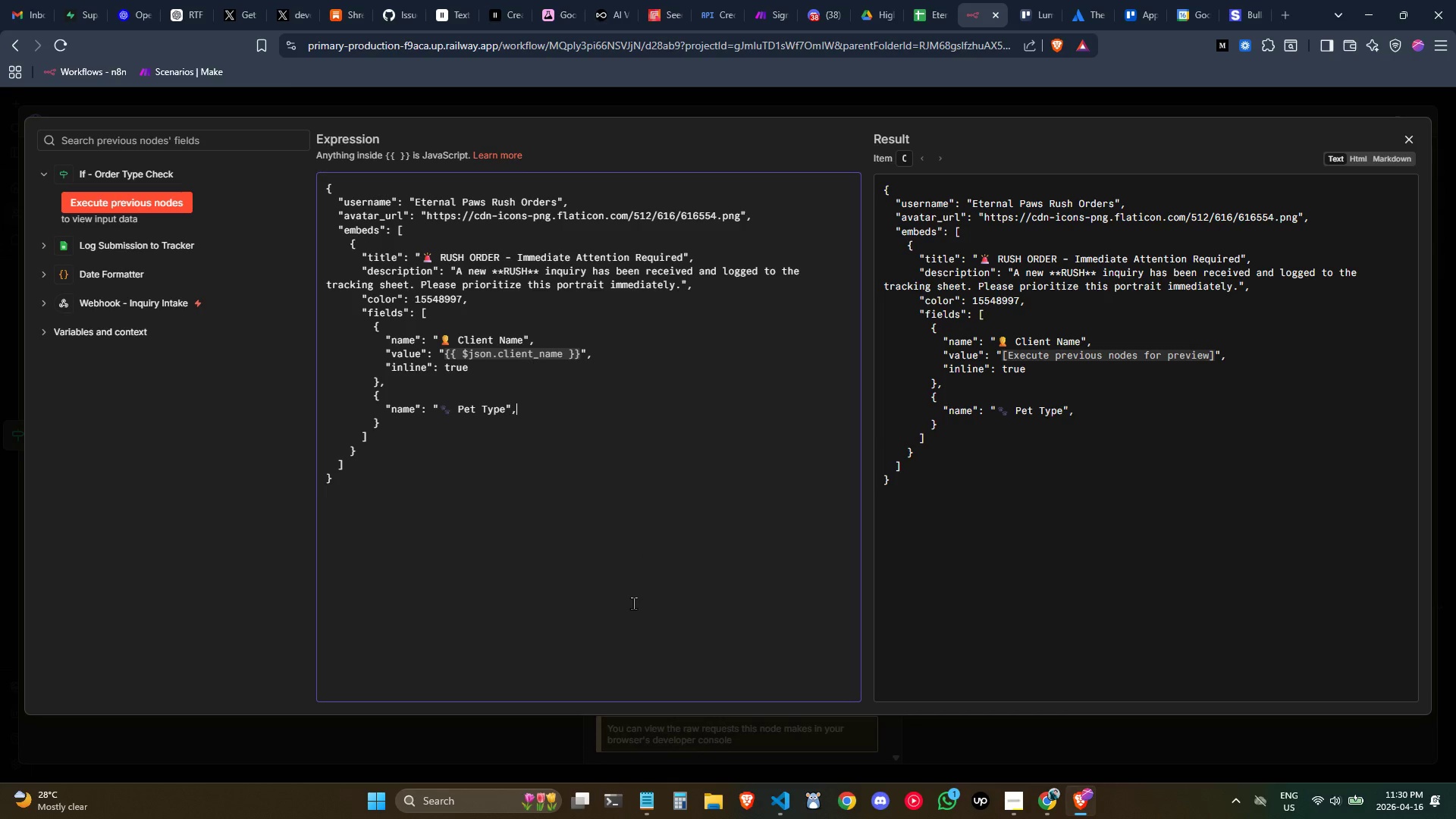 
key(Enter)
 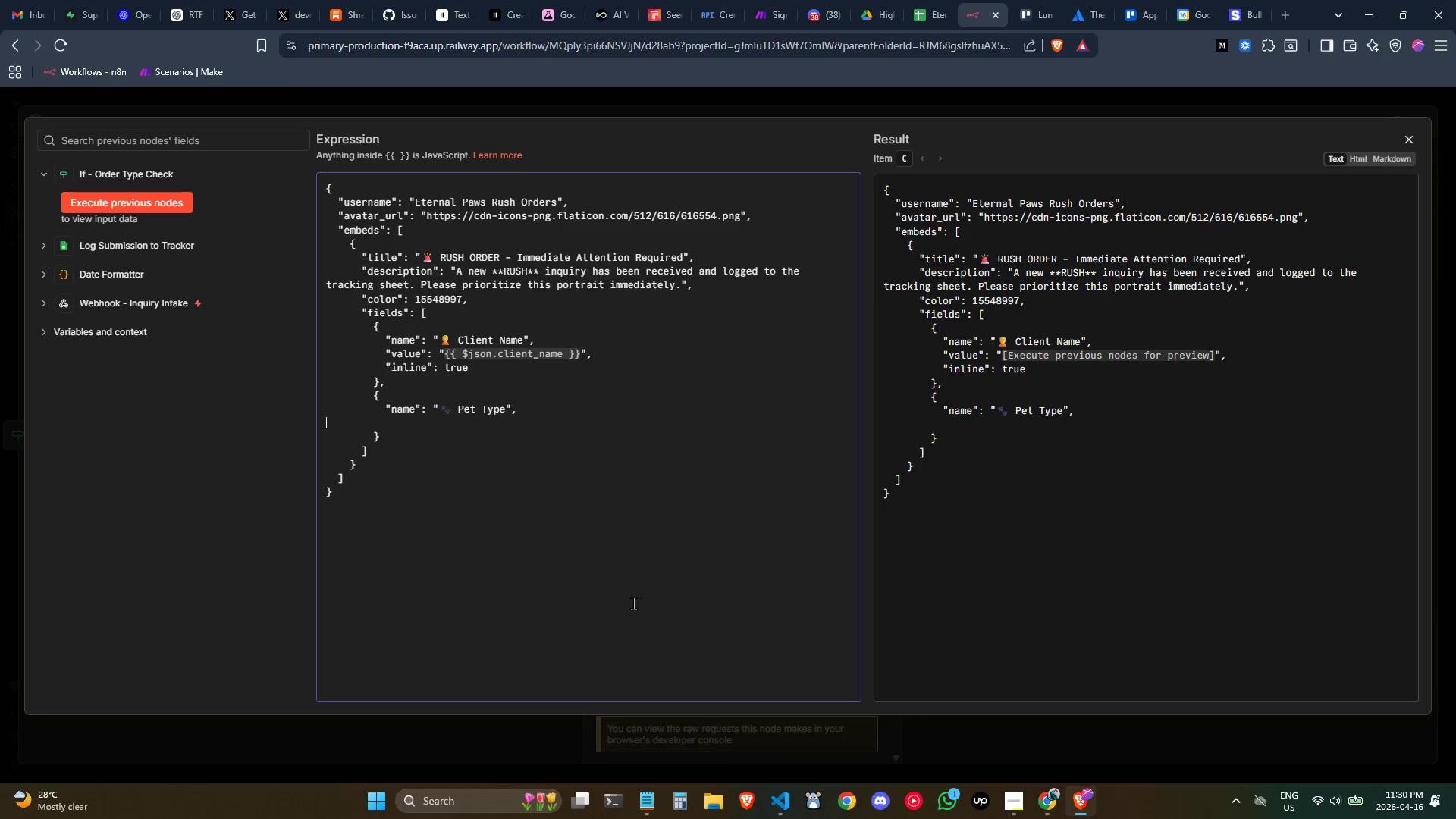 
key(Tab)
key(Tab)
key(Tab)
key(Tab)
key(Tab)
key(Tab)
key(Backspace)
type("value":)
 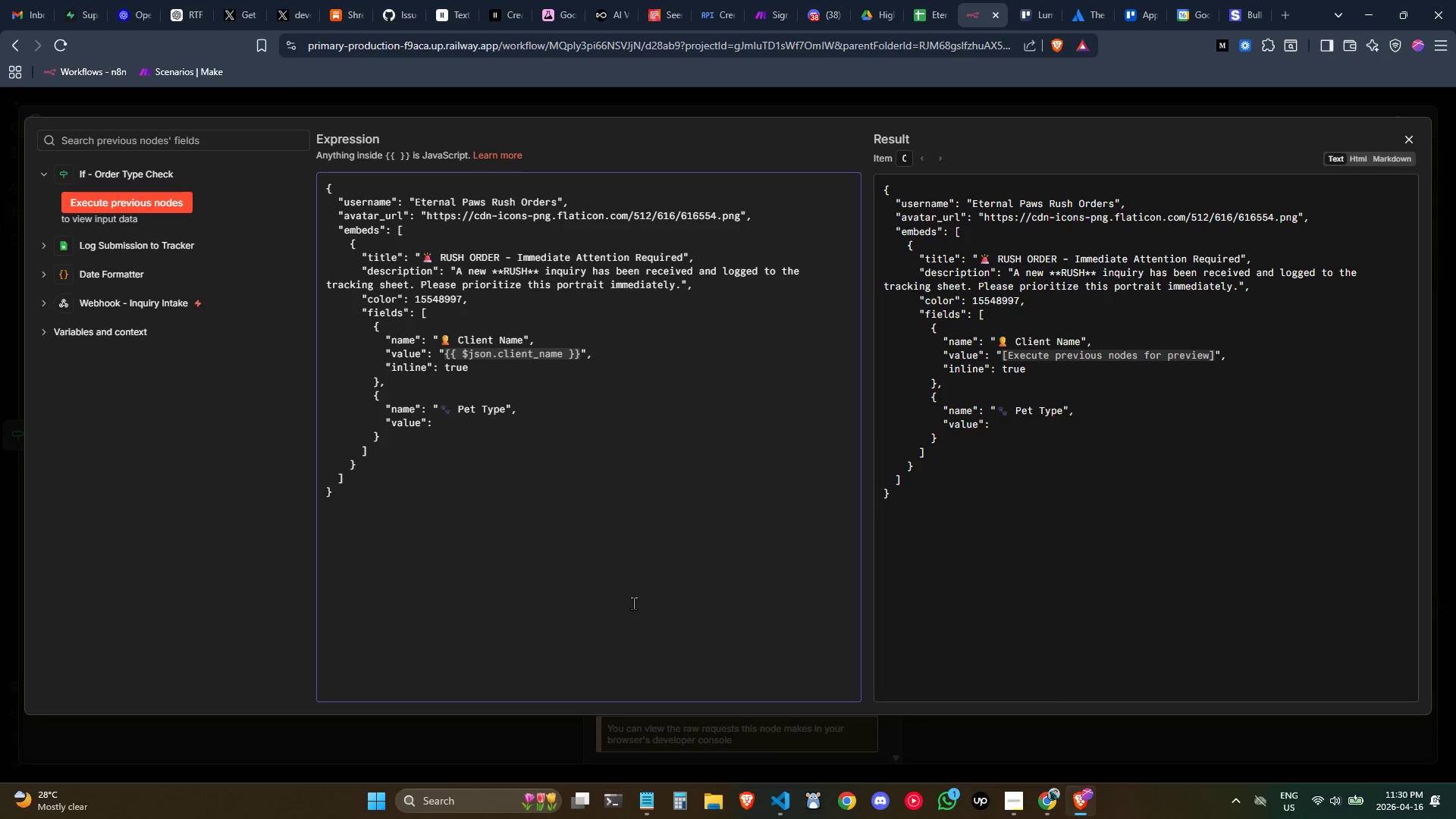 
key(Space)
 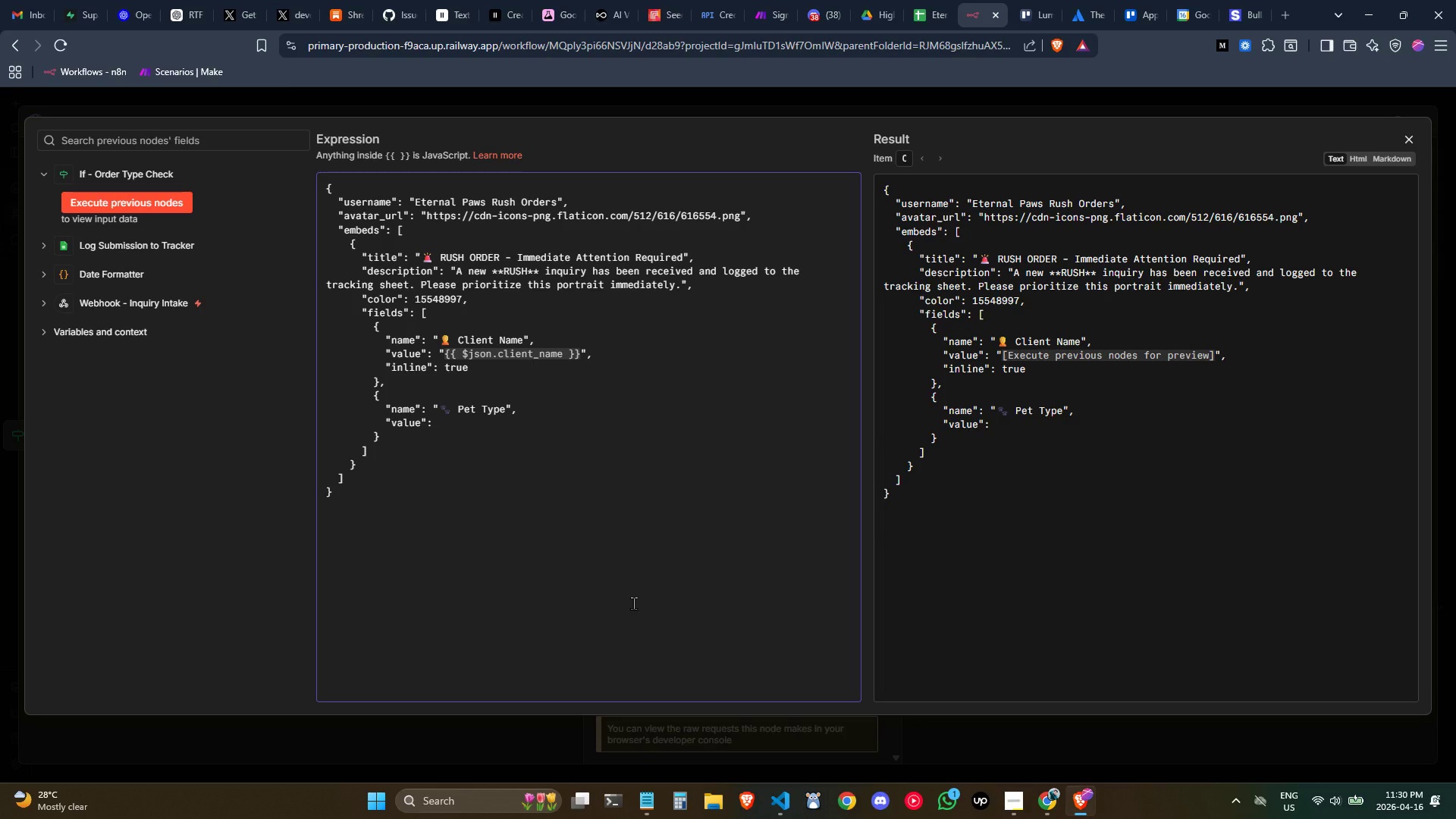 
key(Shift+Quote)
 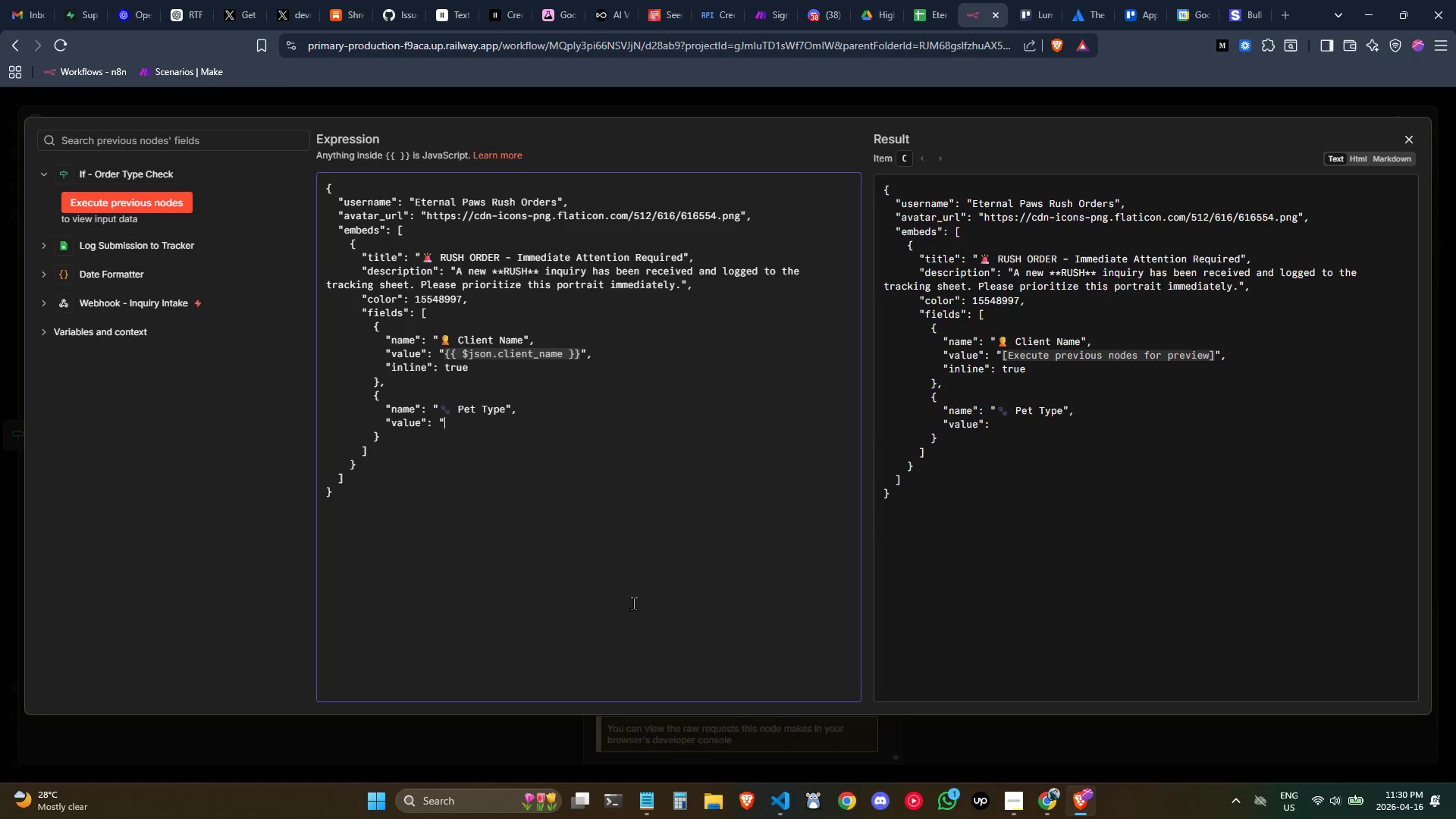 
key(Shift+Quote)
 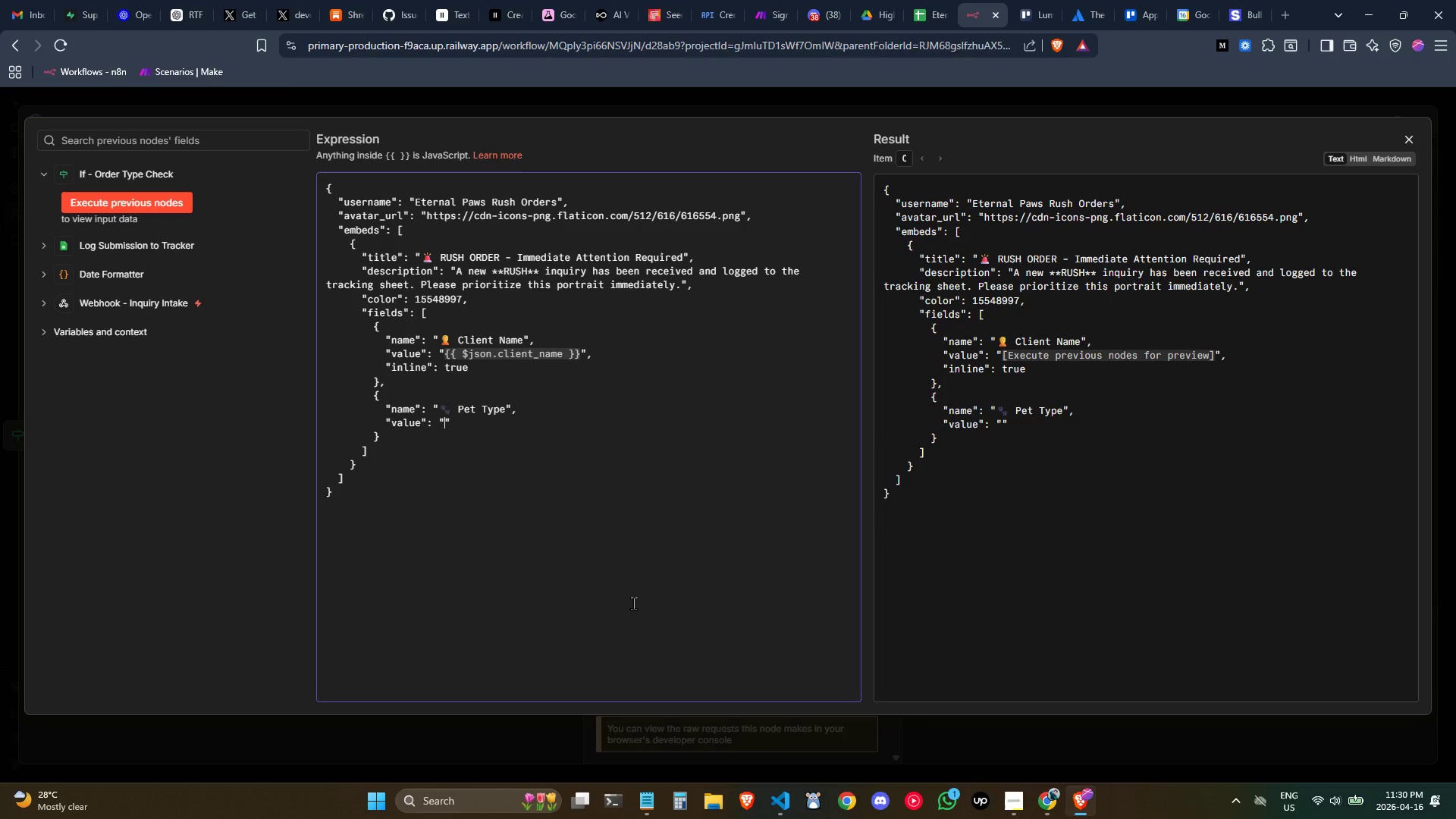 
key(ArrowLeft)
 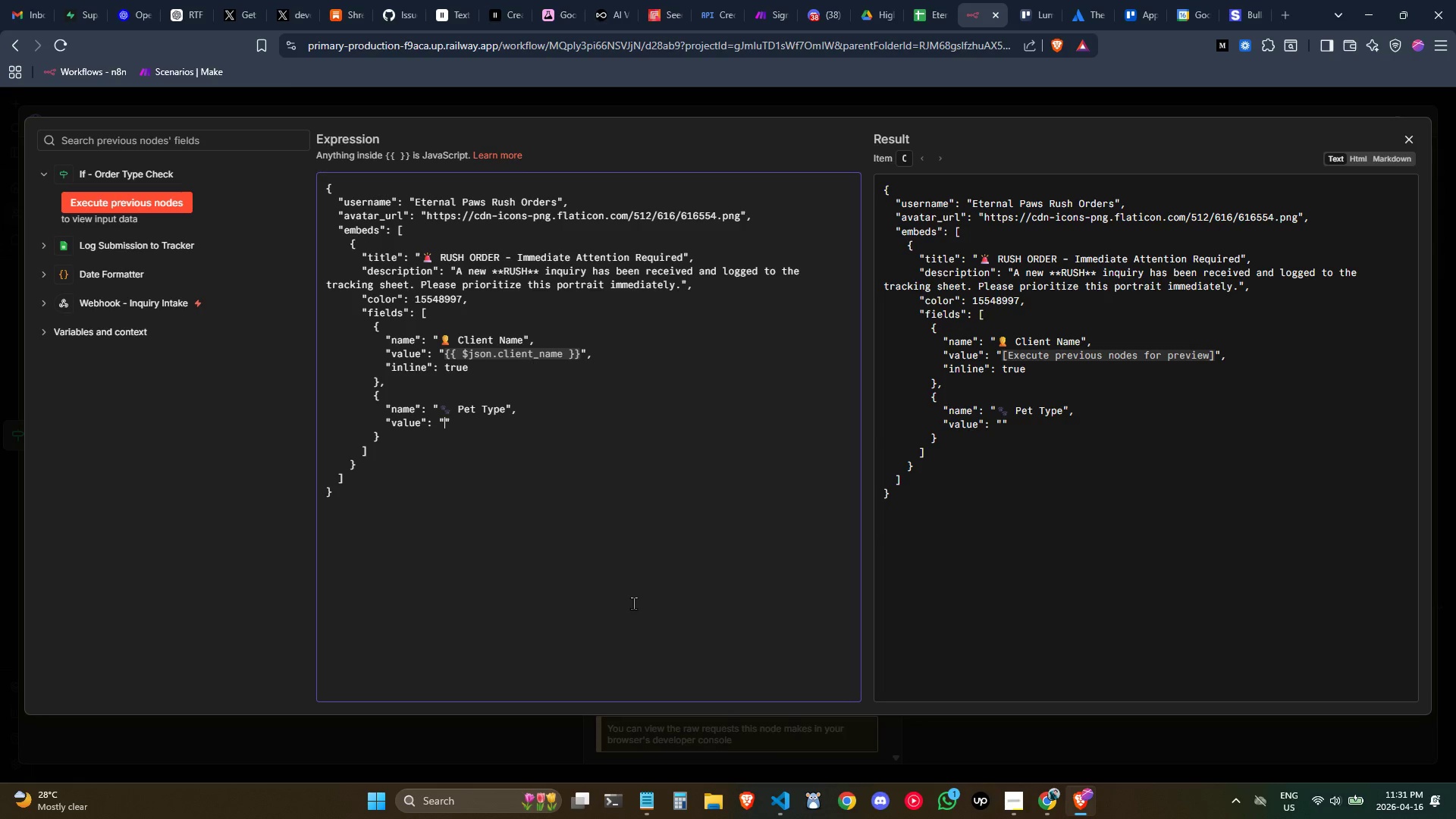 
key(Shift+BracketLeft)
 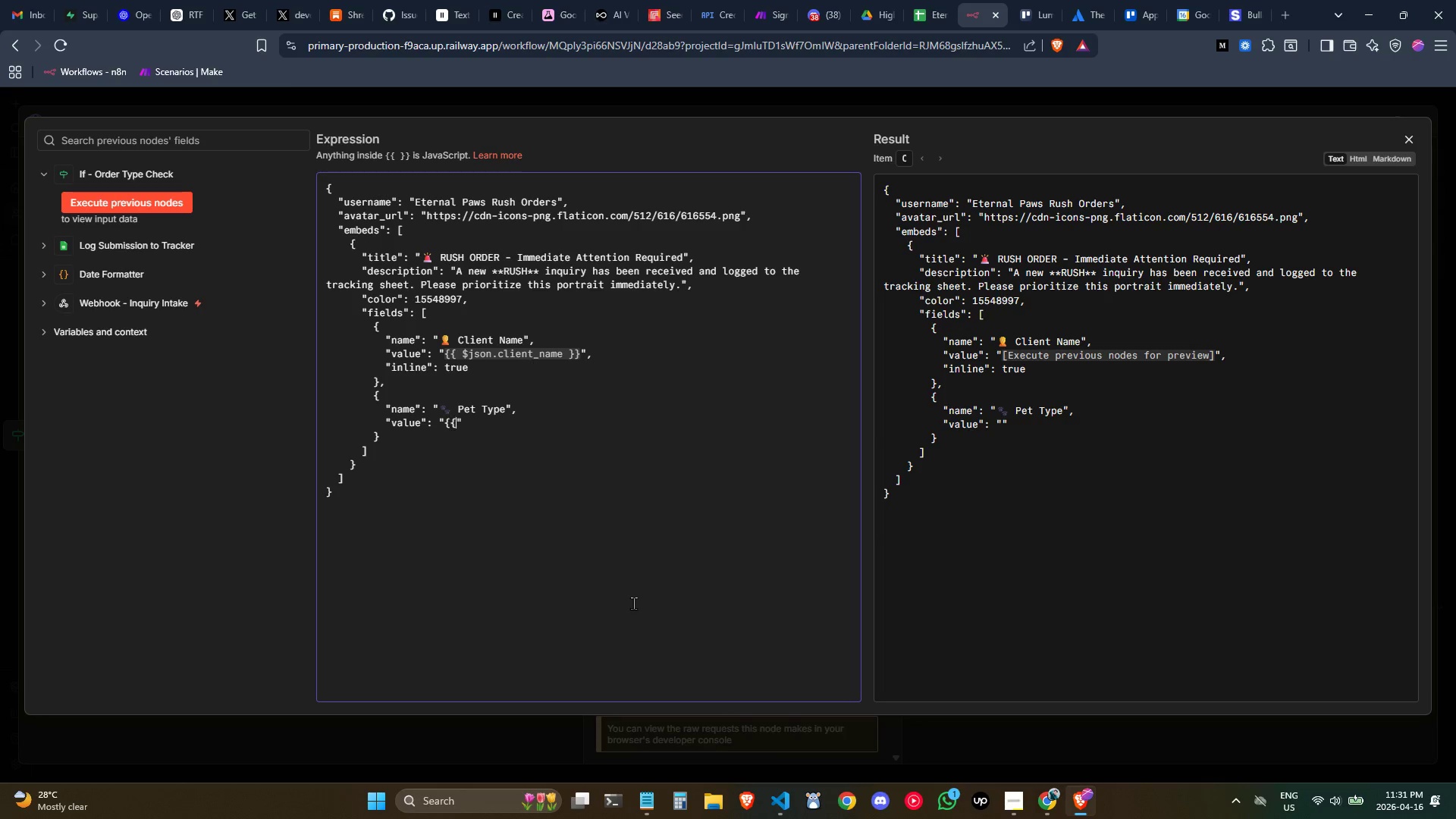 
key(Shift+BracketLeft)
 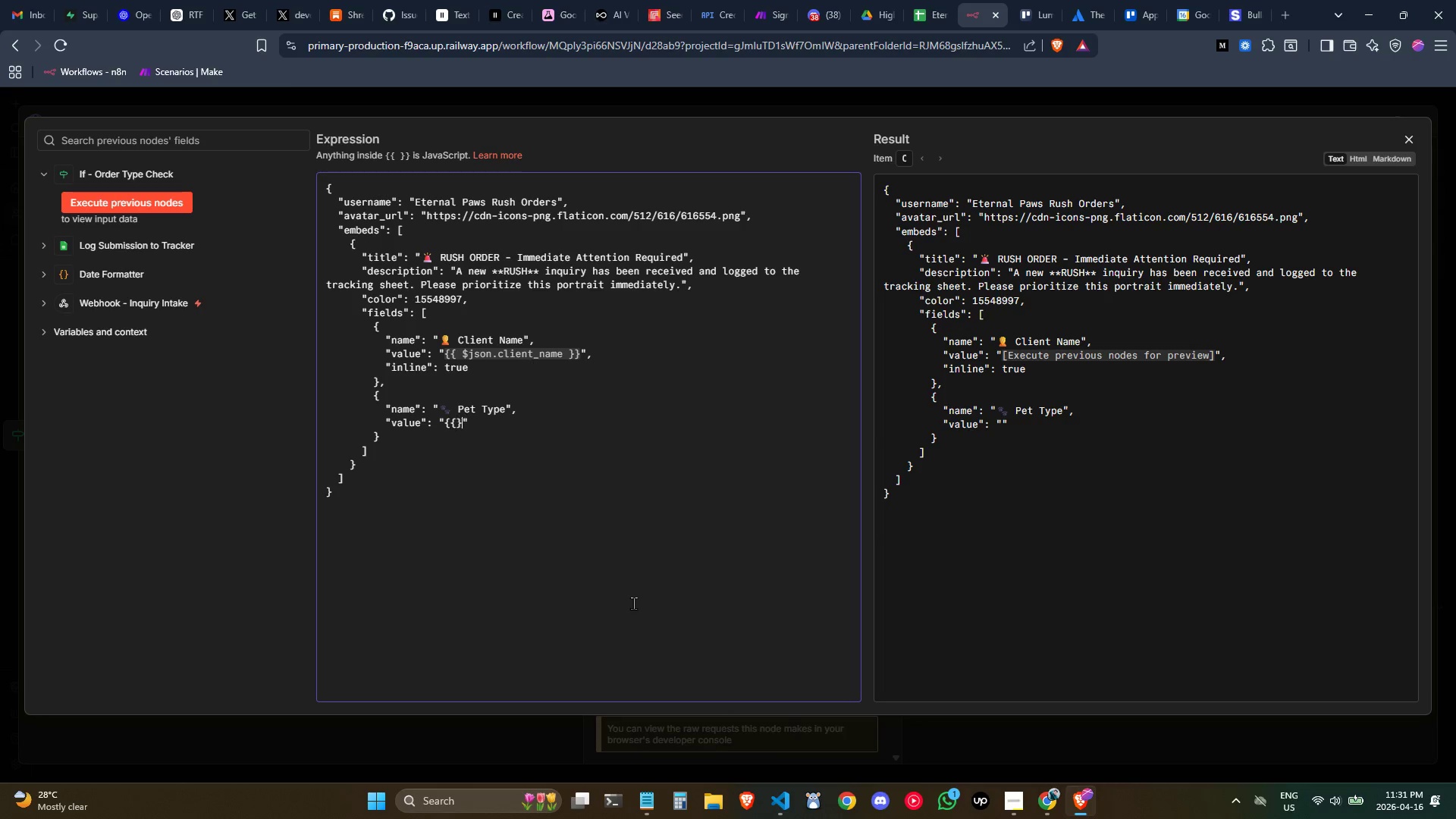 
key(Shift+BracketRight)
 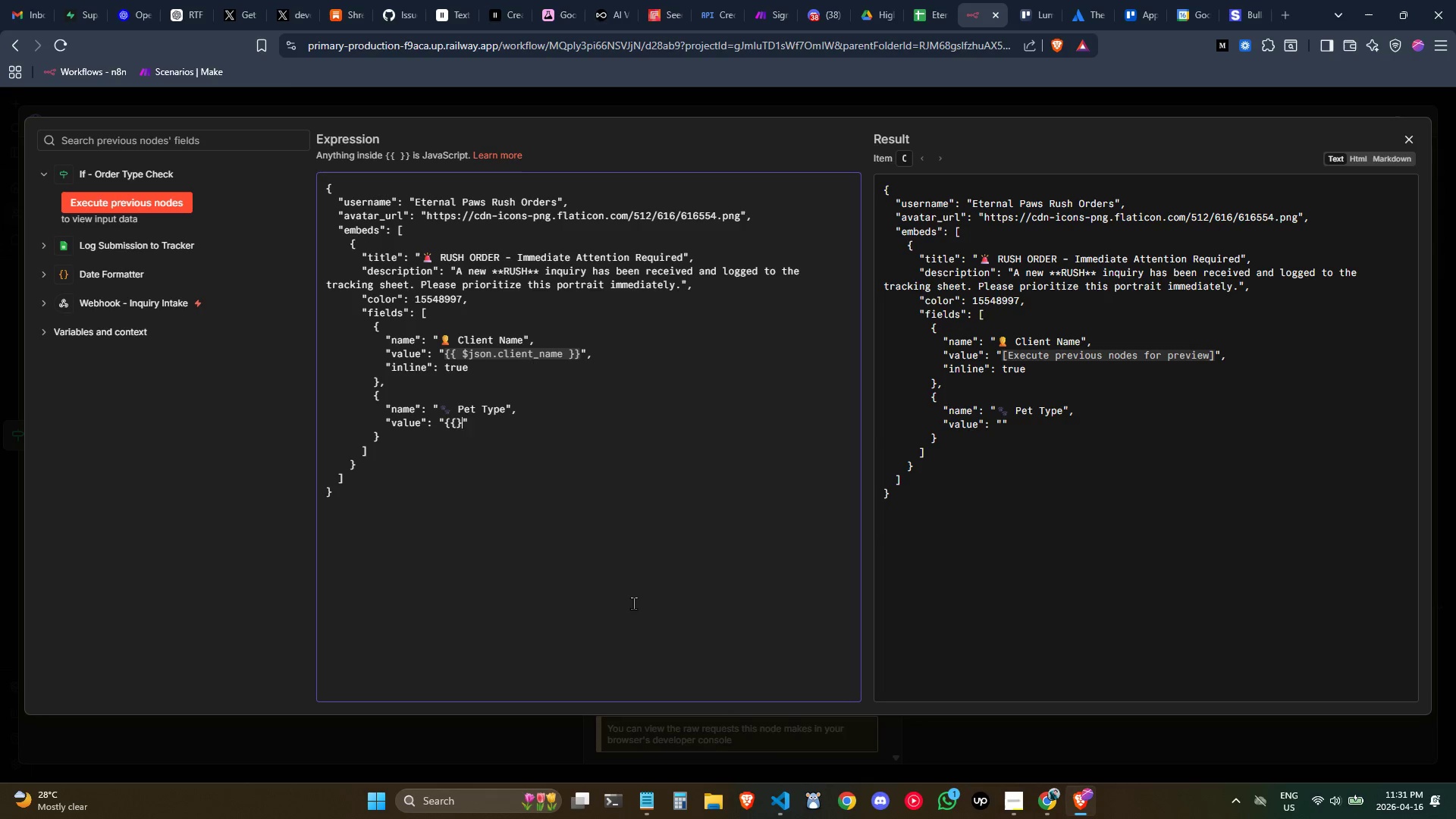 
key(Shift+BracketRight)
 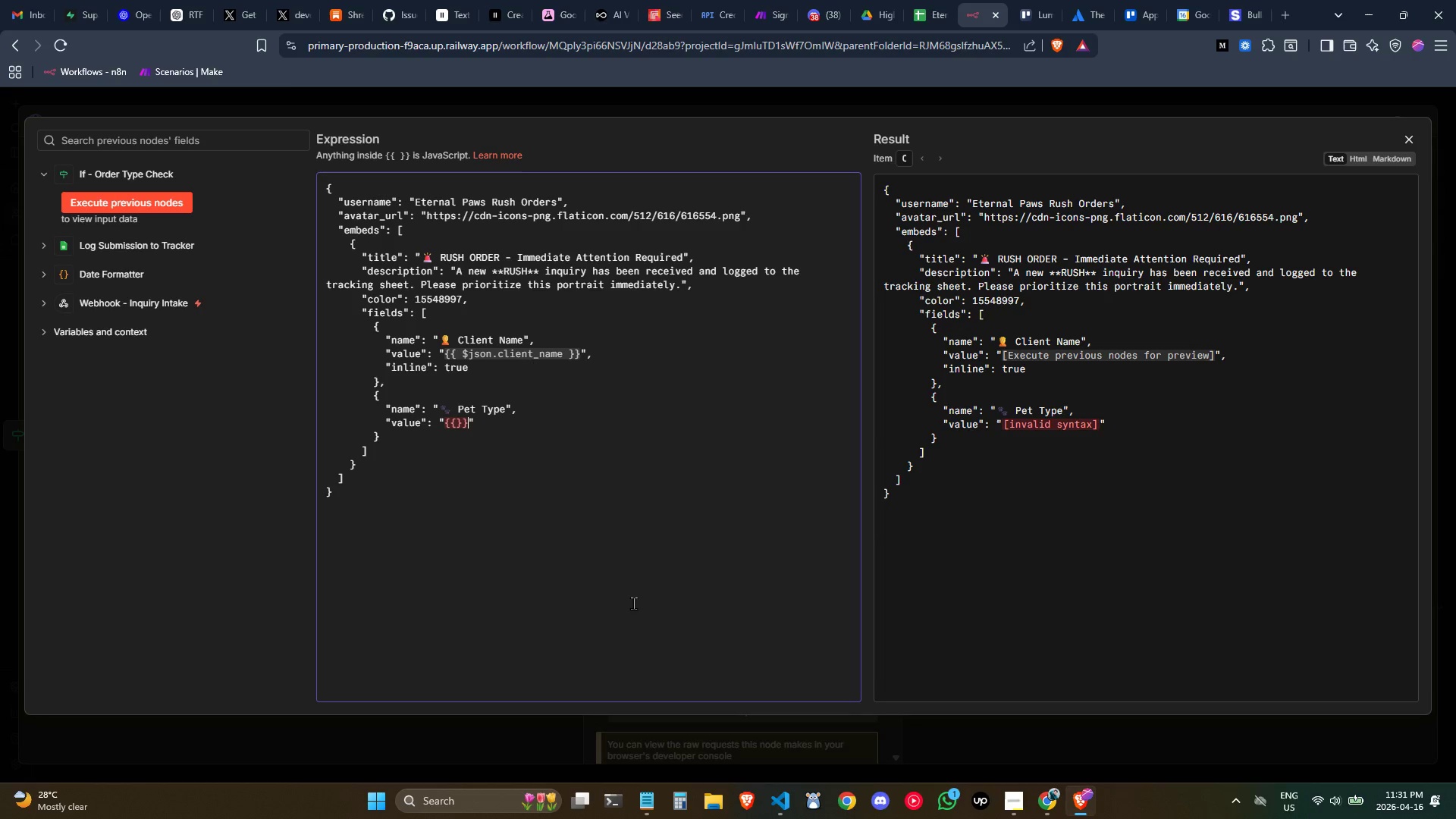 
key(ArrowLeft)
 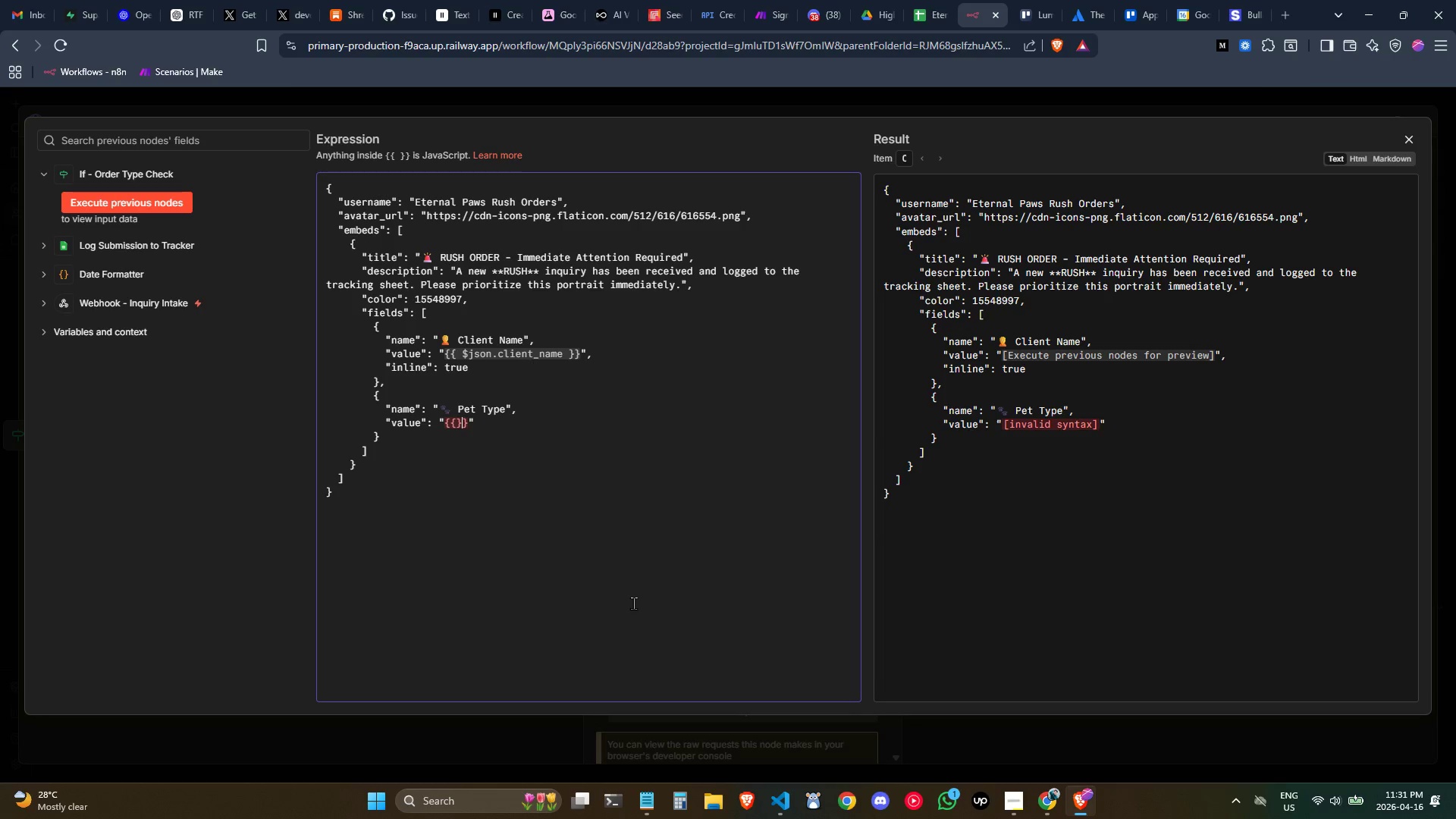 
key(ArrowLeft)
 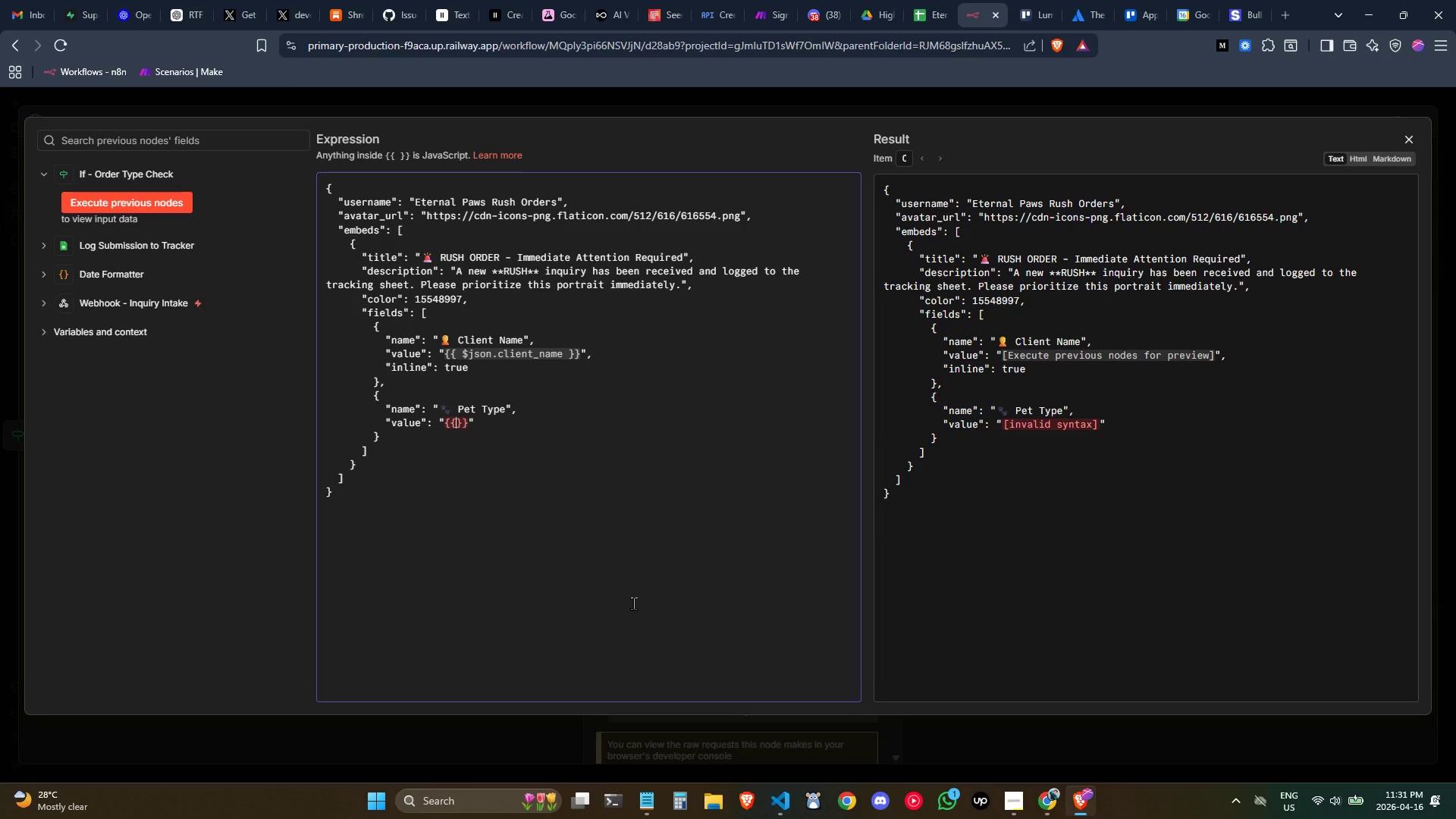 
key(Space)
 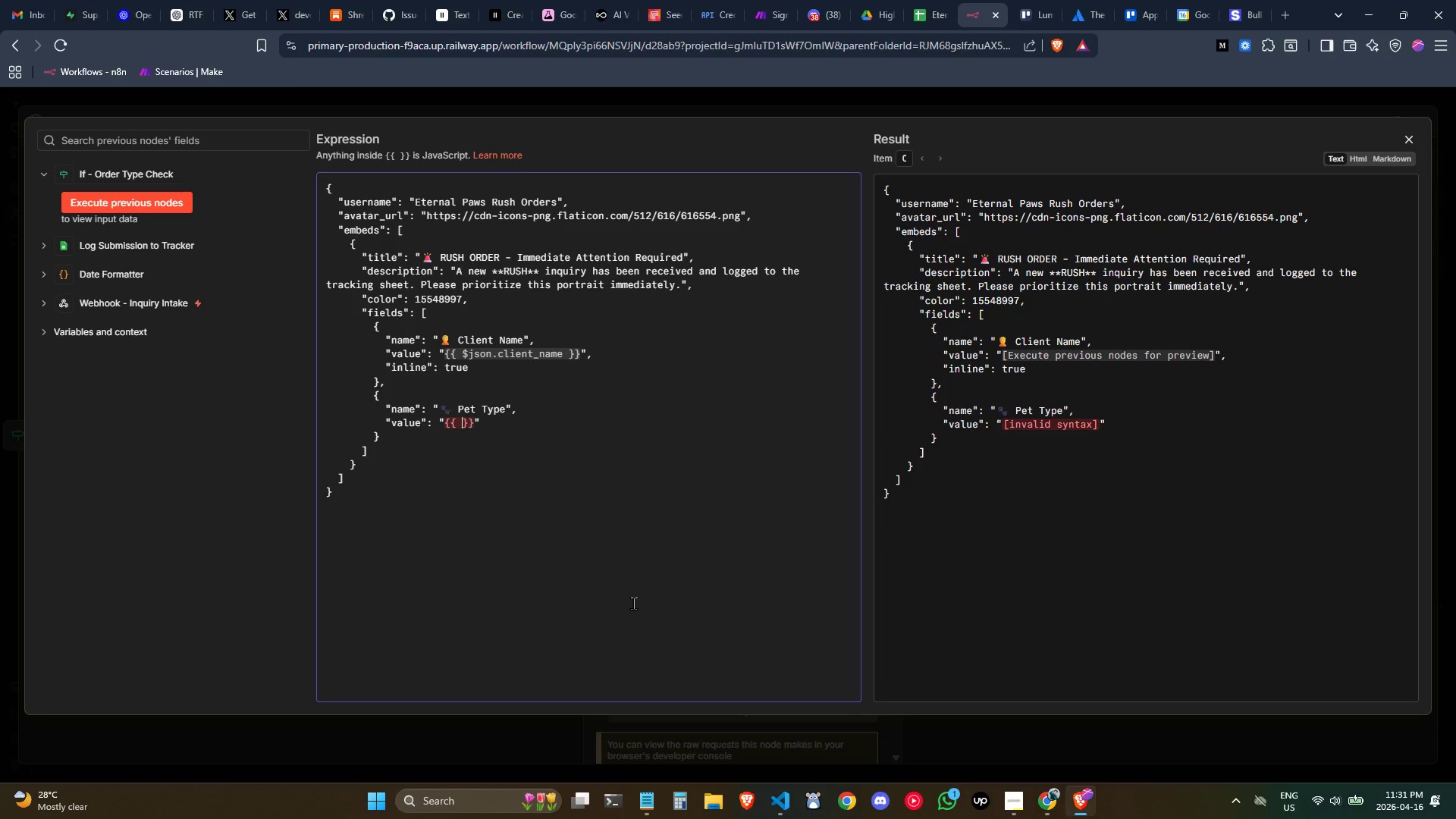 
key(ArrowLeft)
 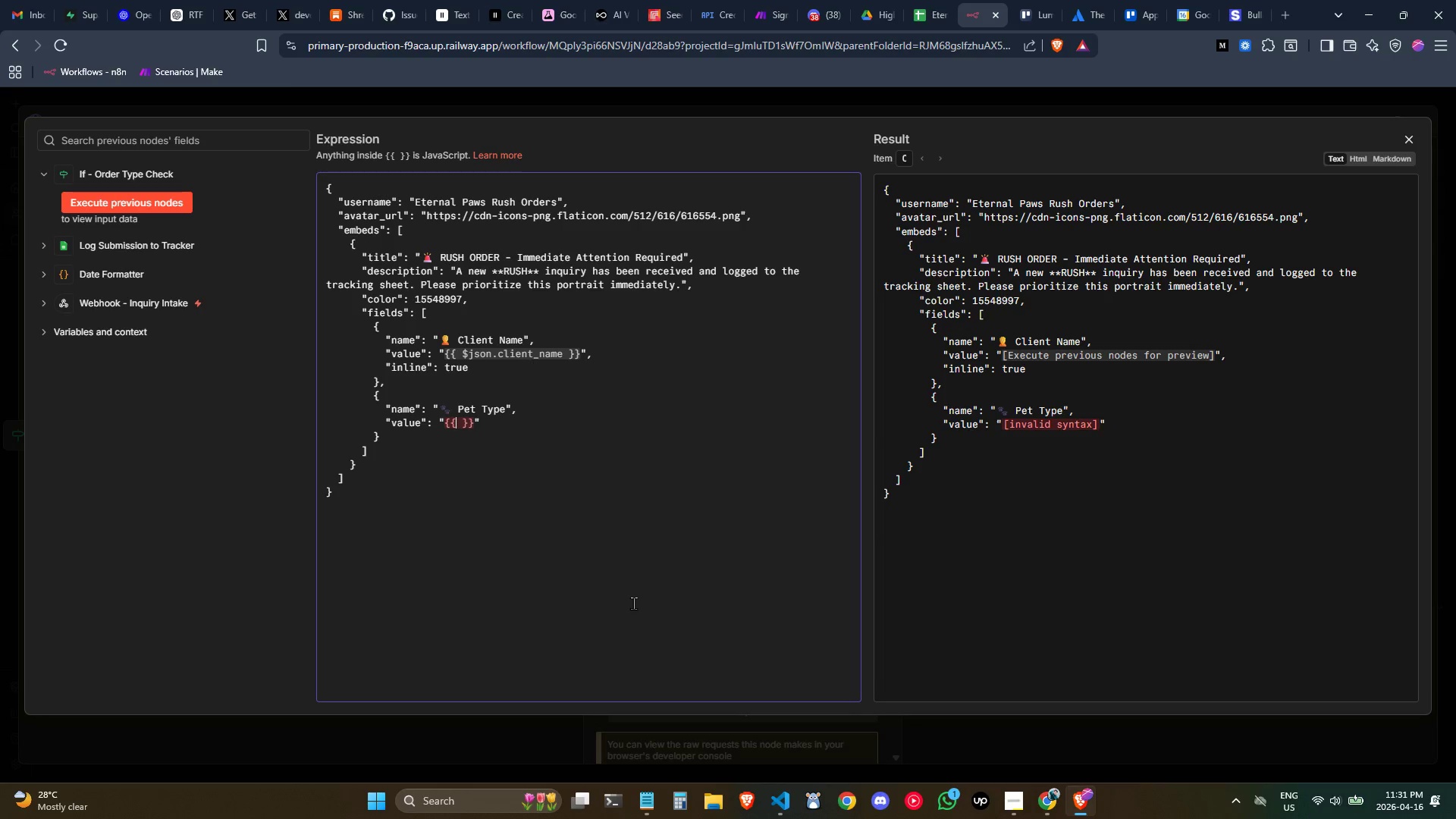 
type( $json)
 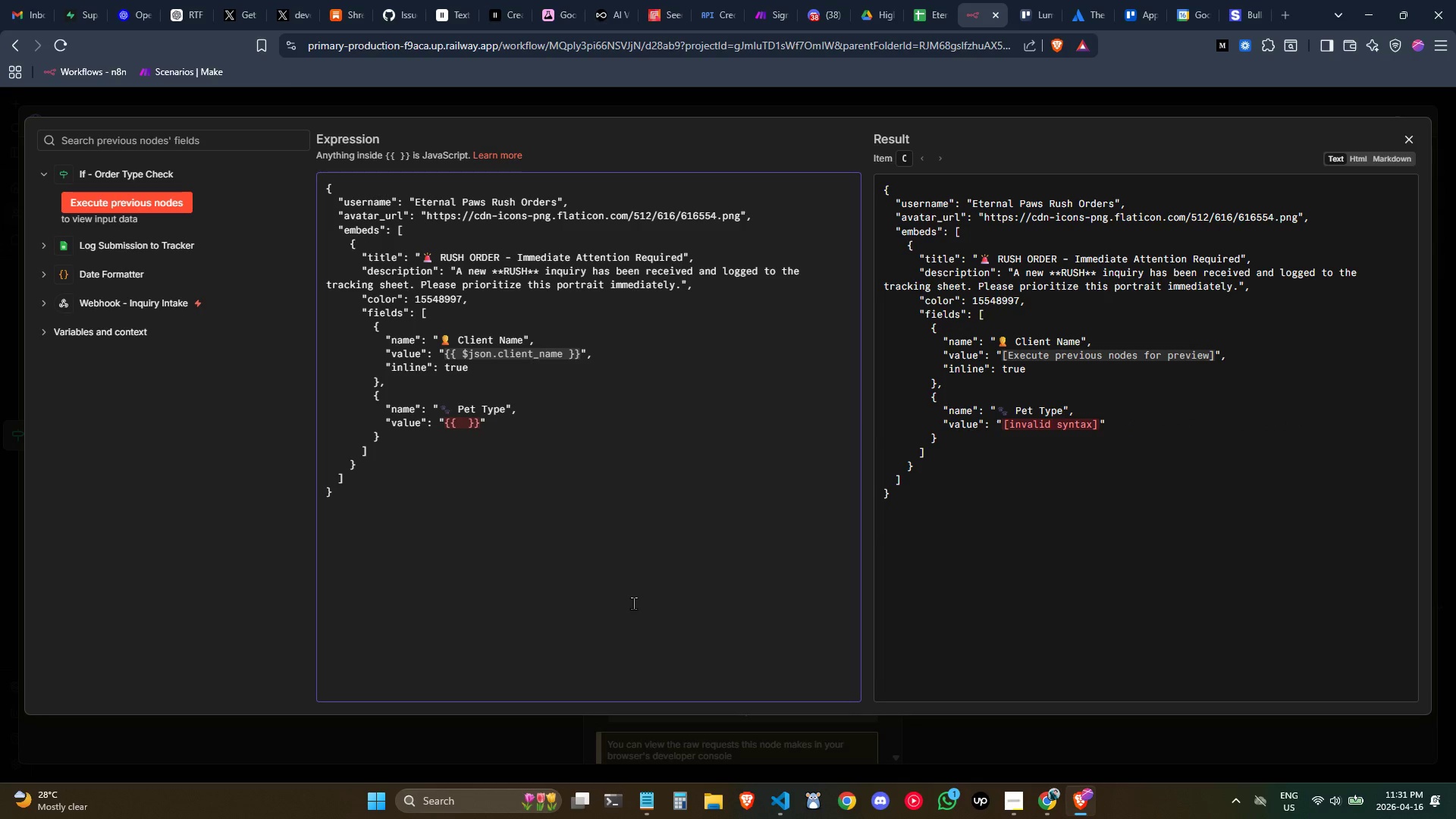 
left_click([462, 426])
 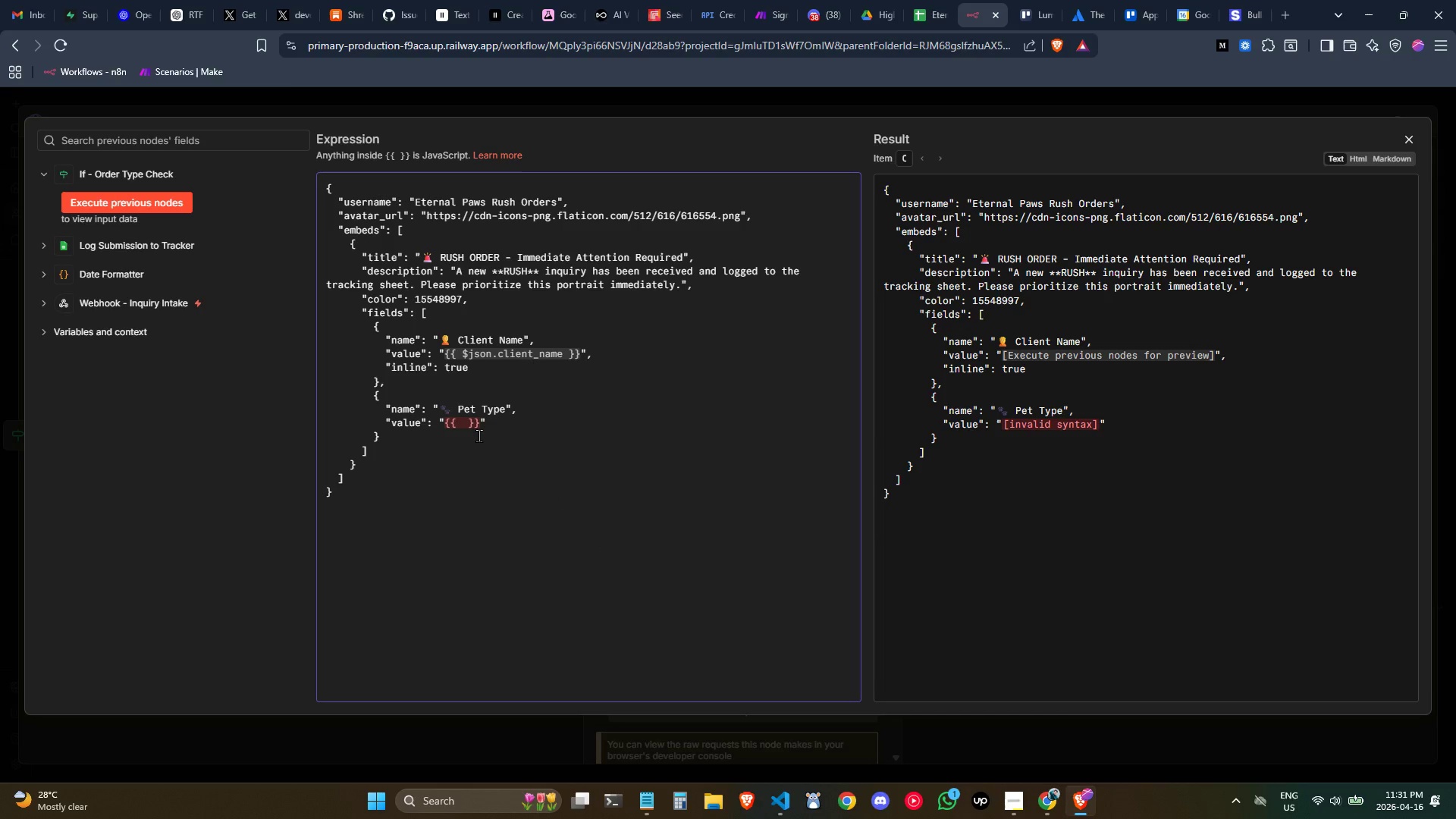 
type($json)
 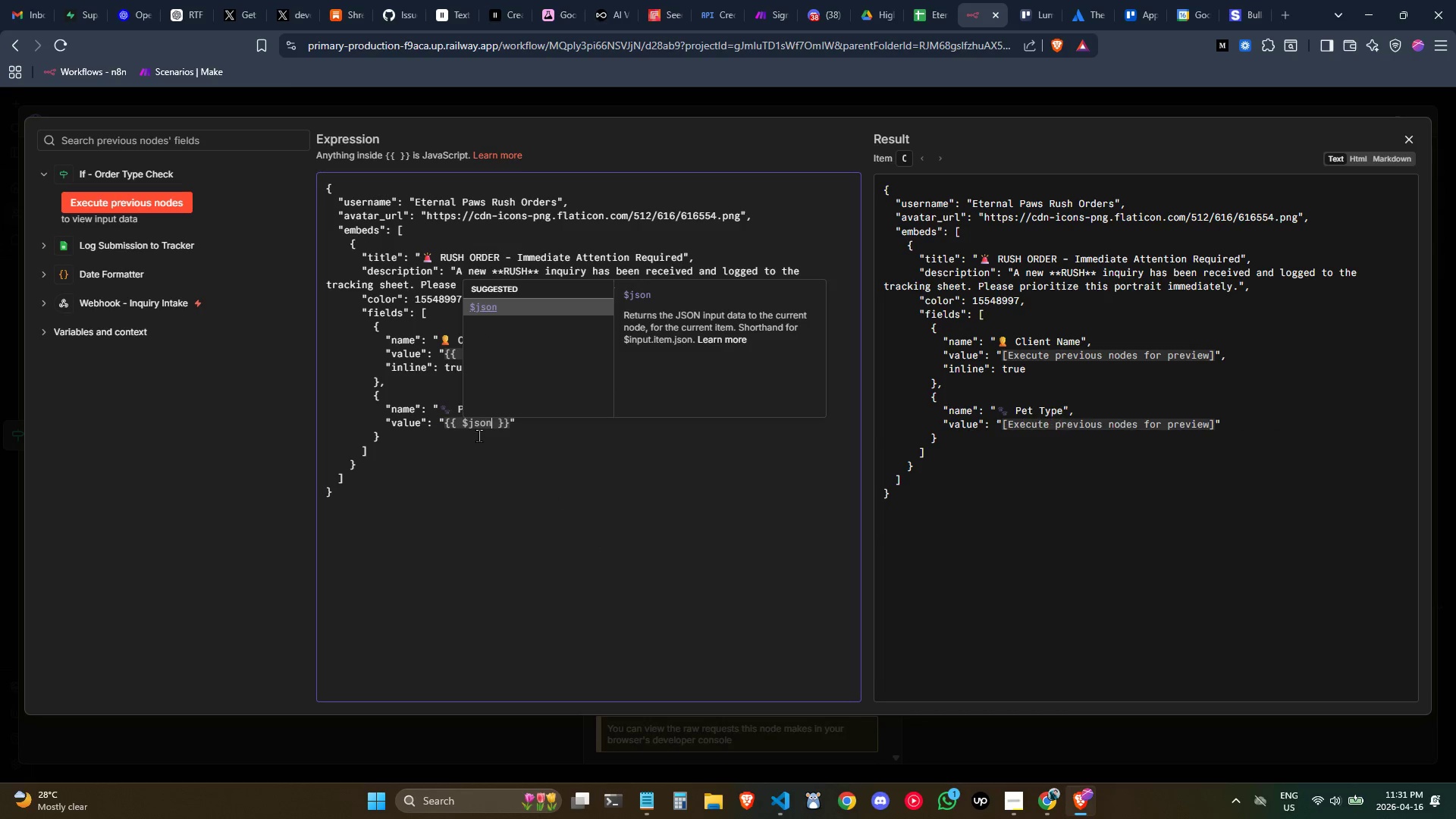 
key(Enter)
 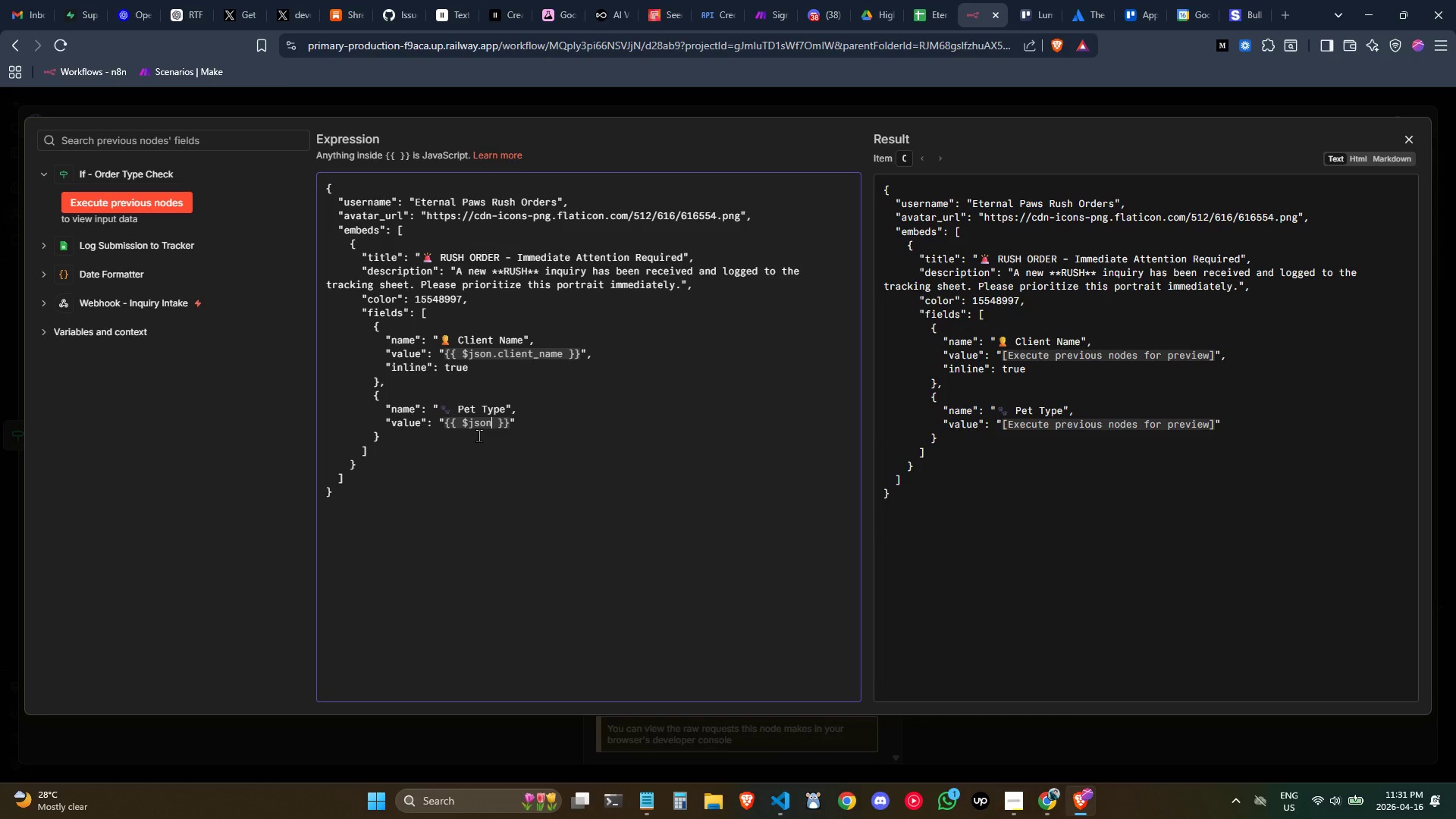 
type(.petType)
key(Backspace)
key(Backspace)
key(Backspace)
key(Backspace)
key(Backspace)
type(t_type)
 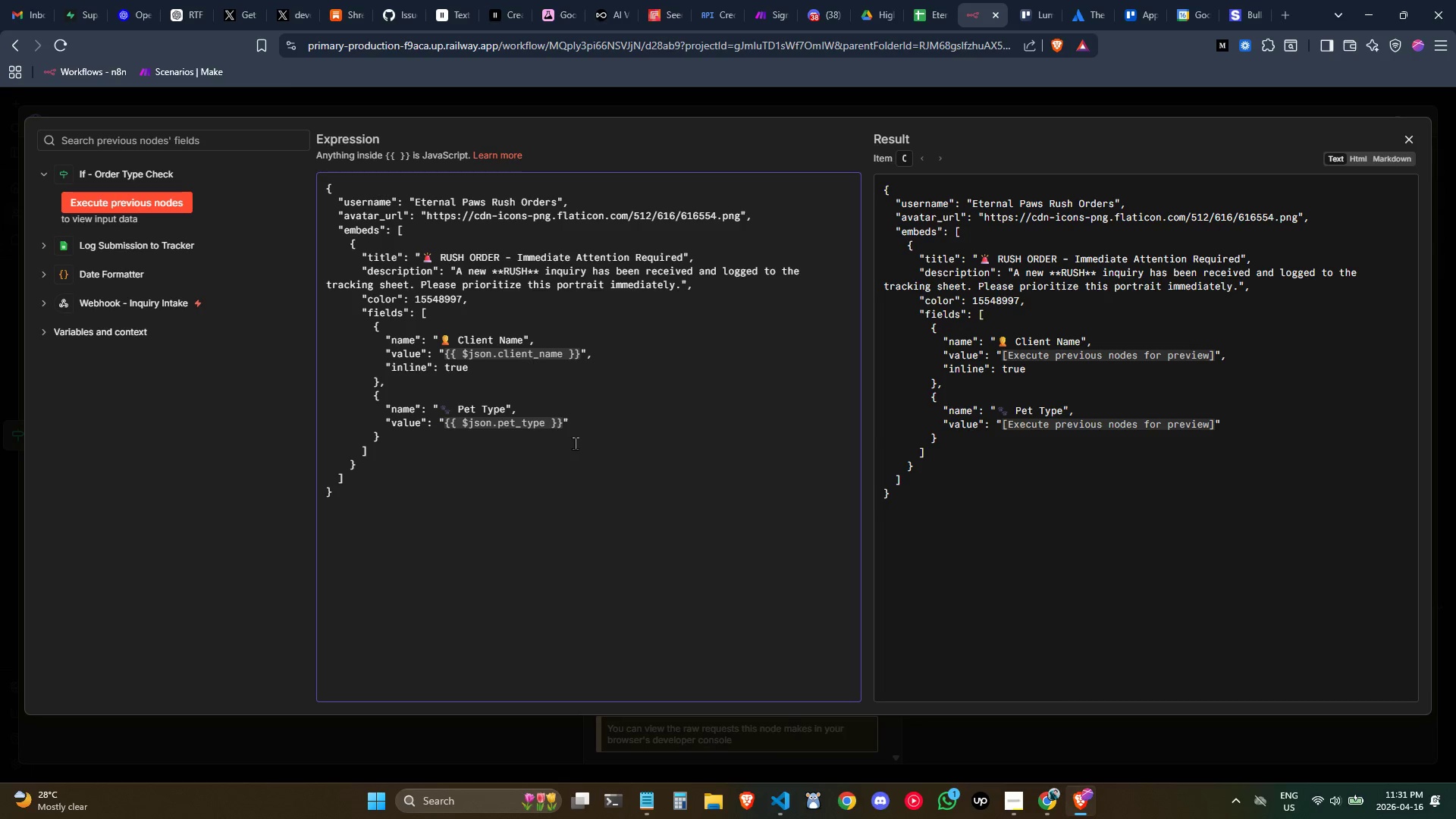 
left_click([620, 424])
 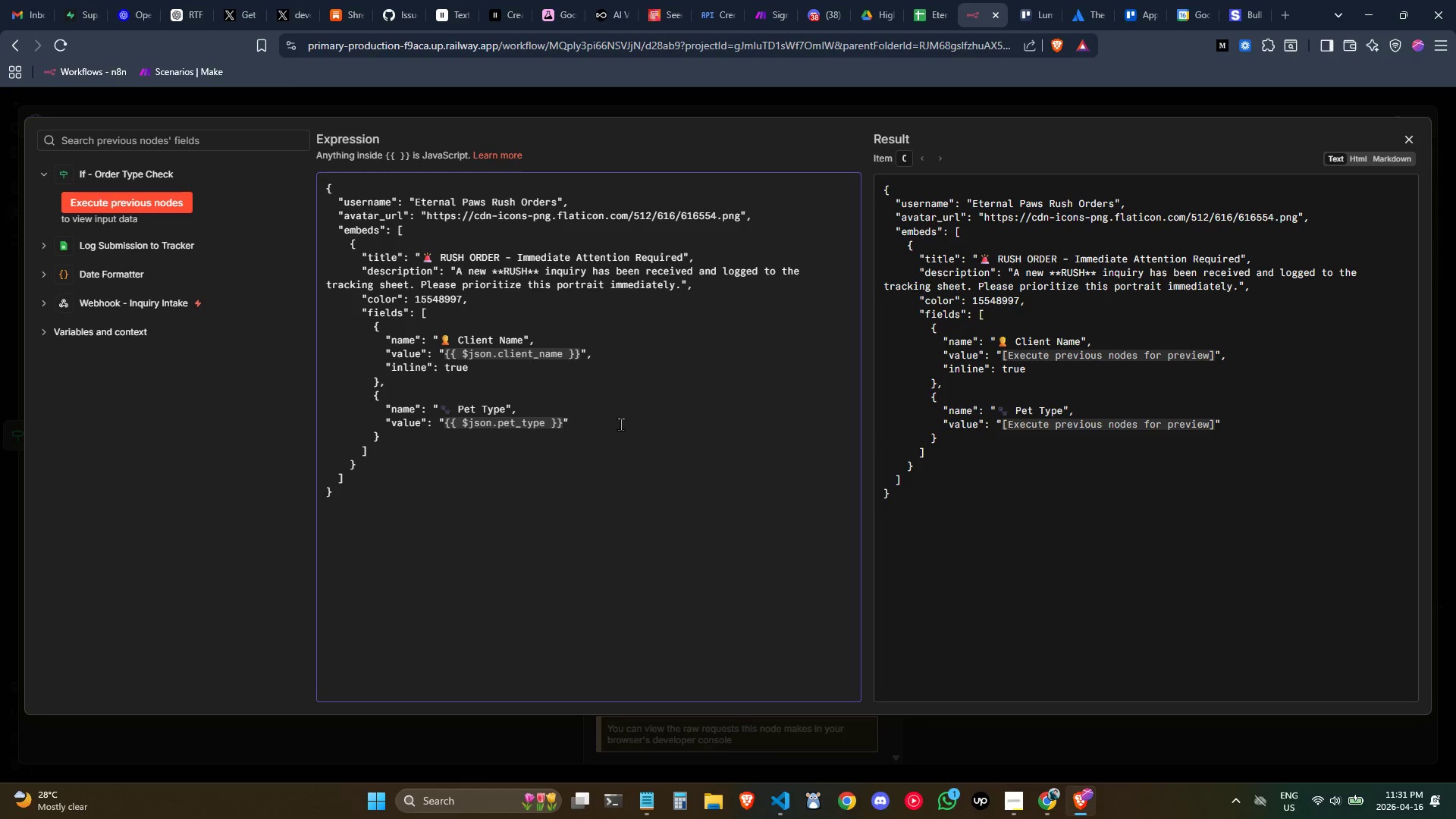 
wait(5.09)
 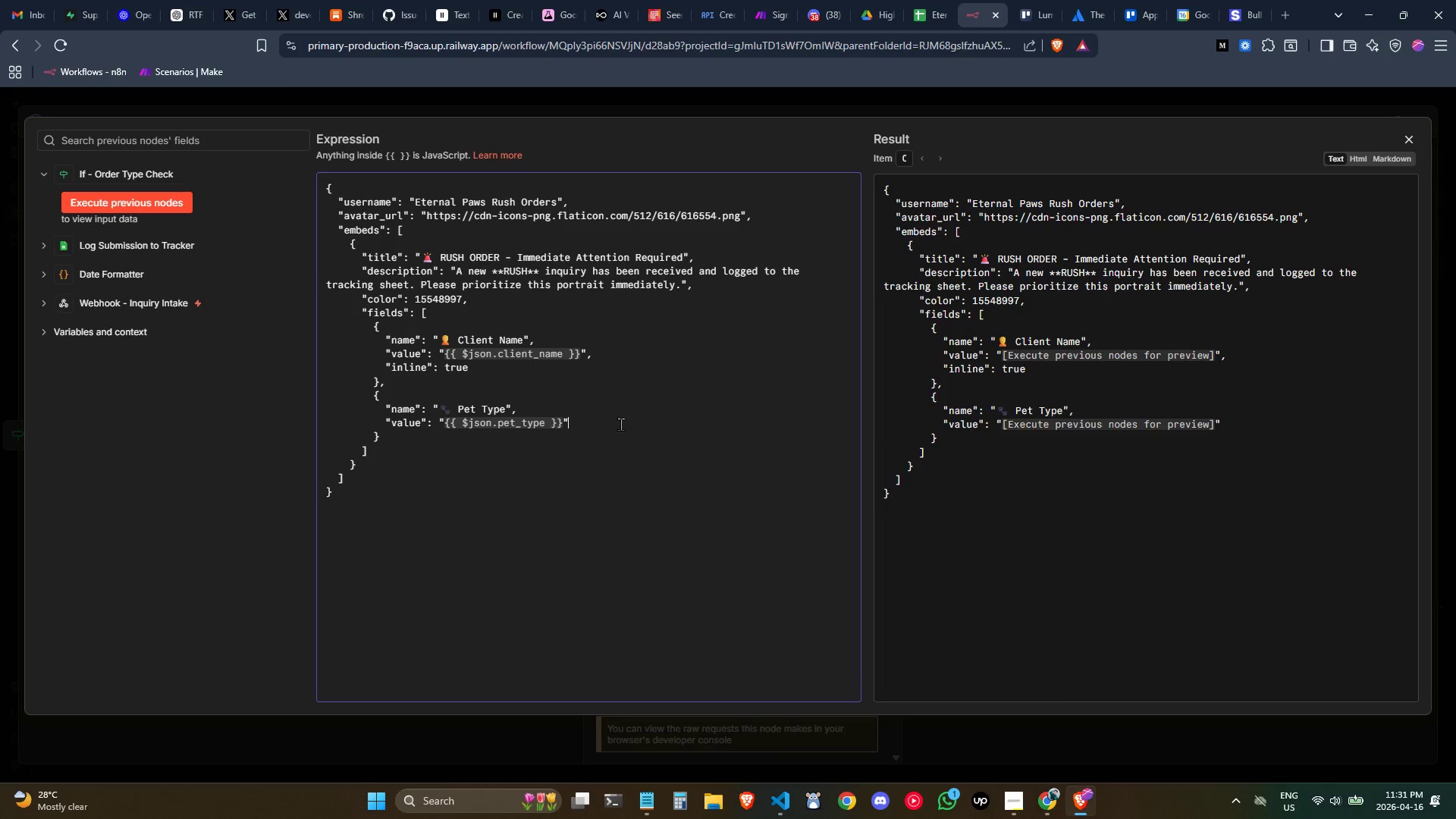 
key(Comma)
 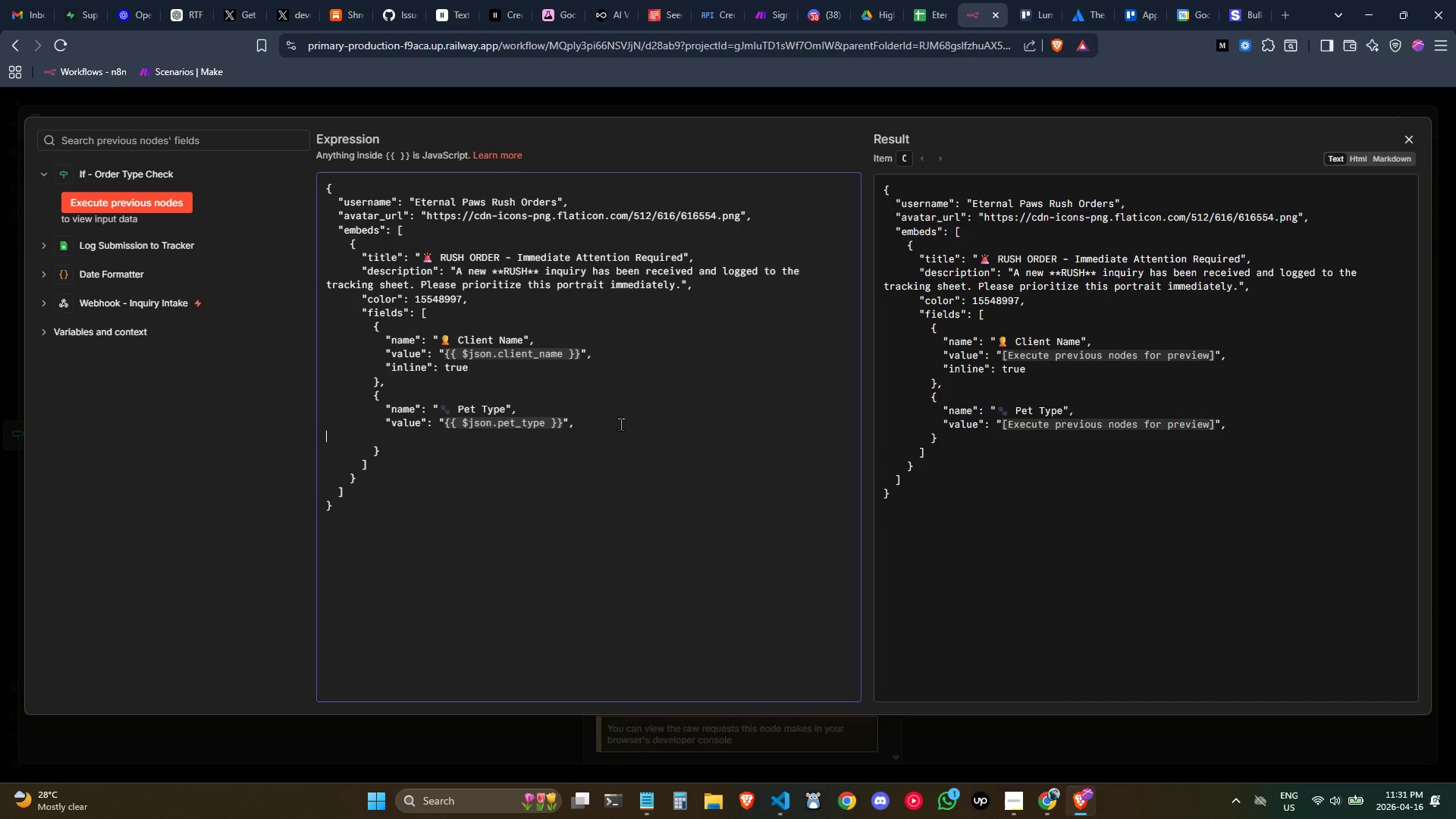 
key(Enter)
 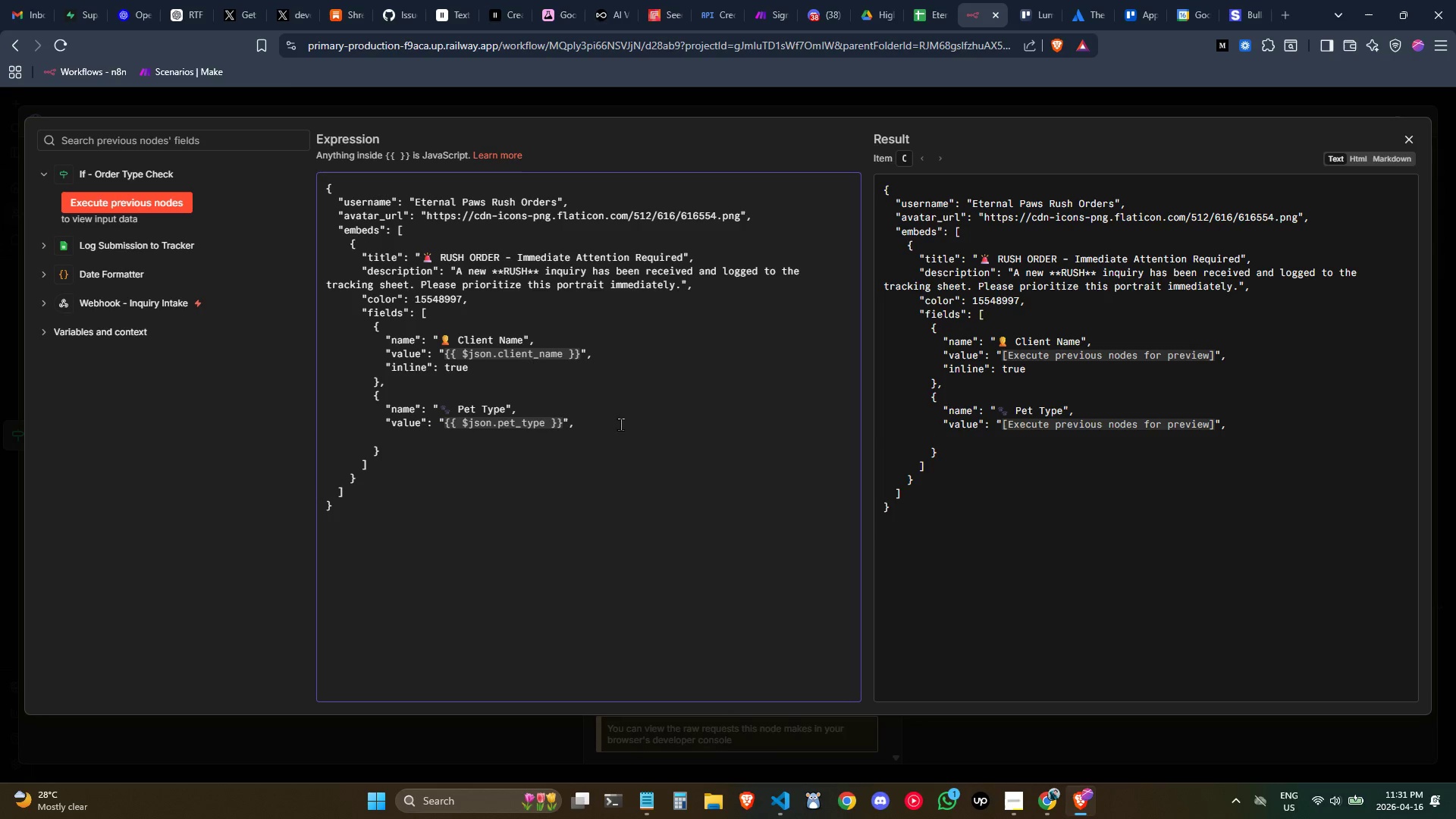 
key(Tab)
 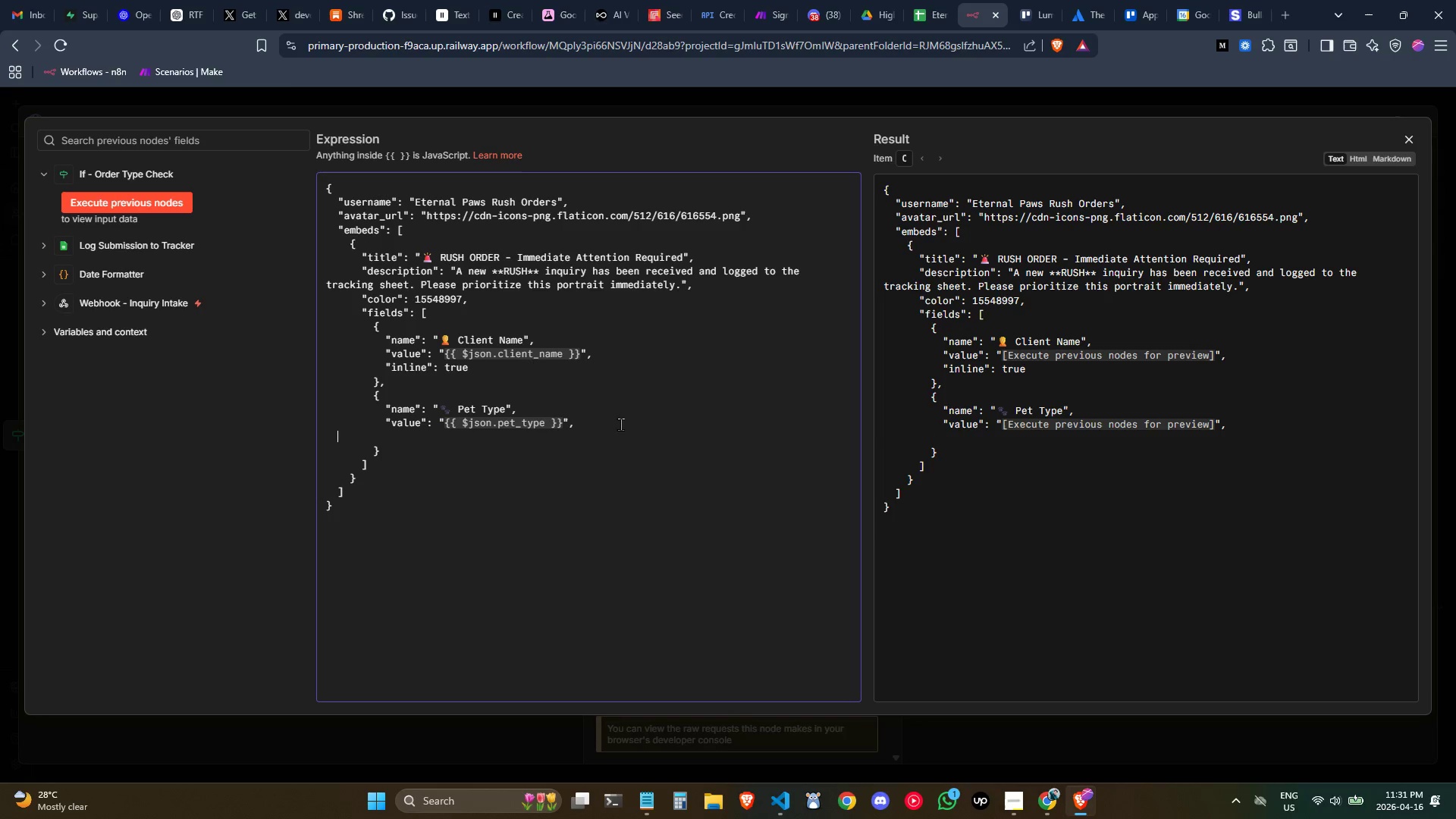 
key(Tab)
 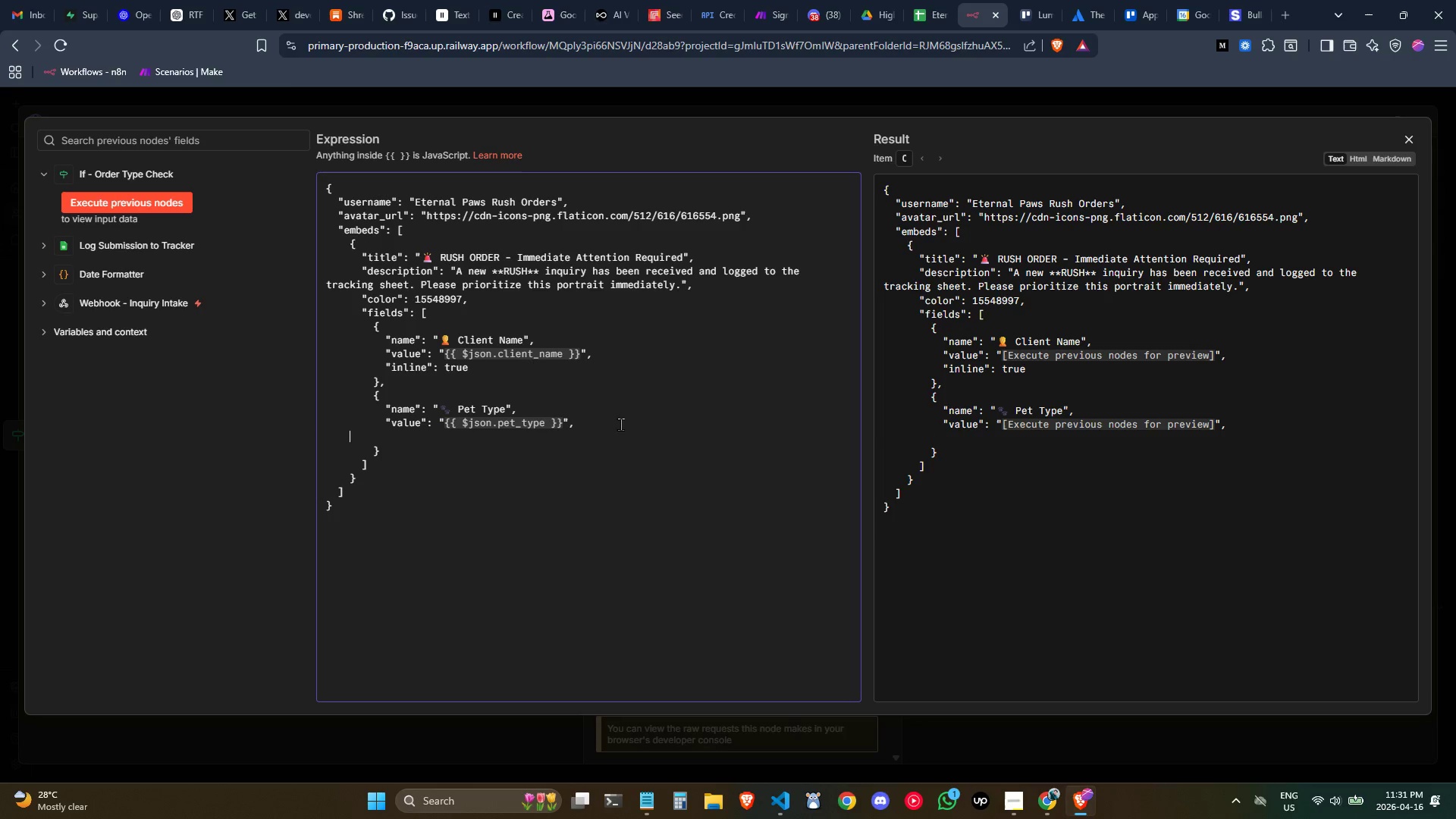 
key(Tab)
 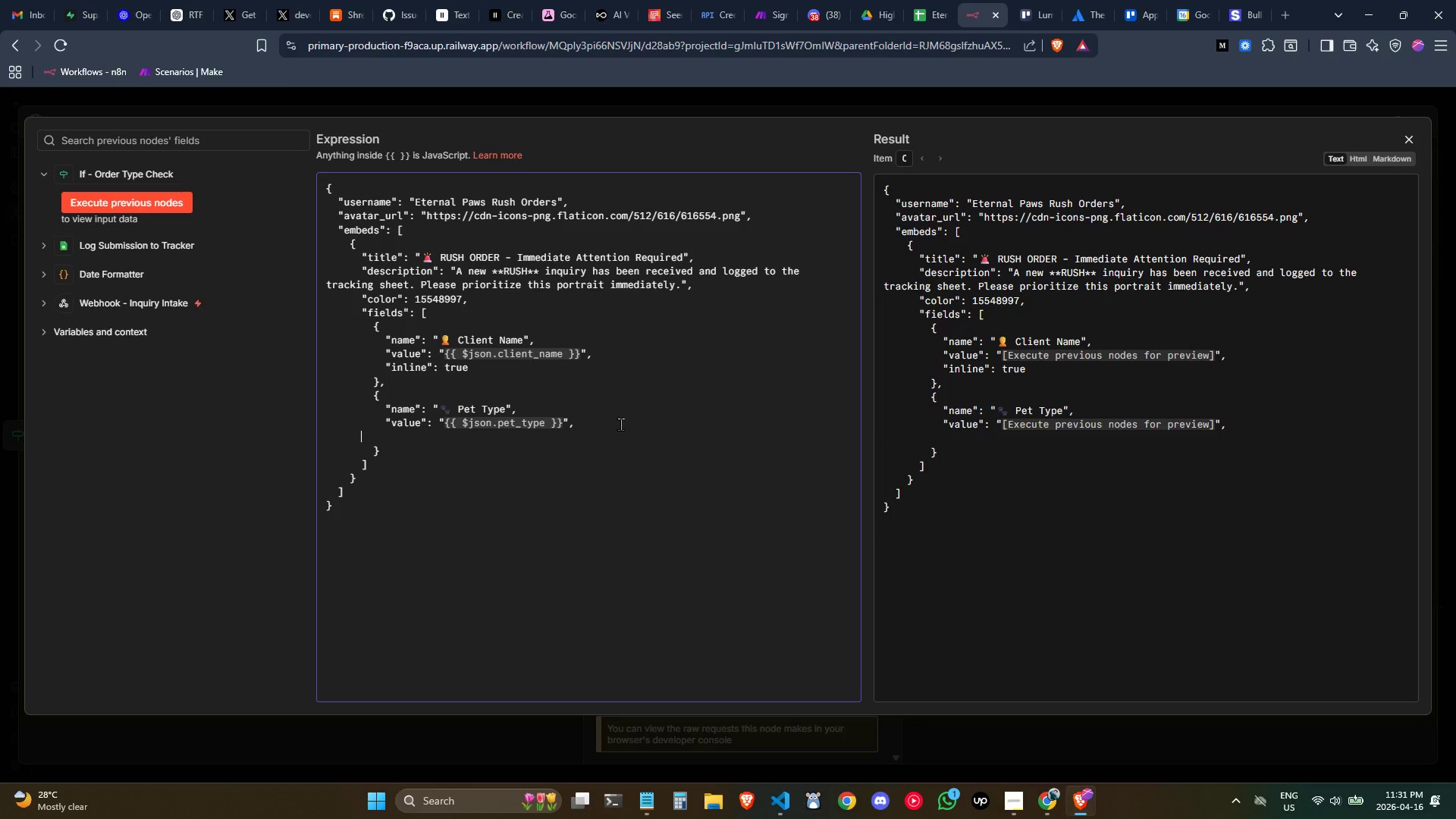 
key(Tab)
 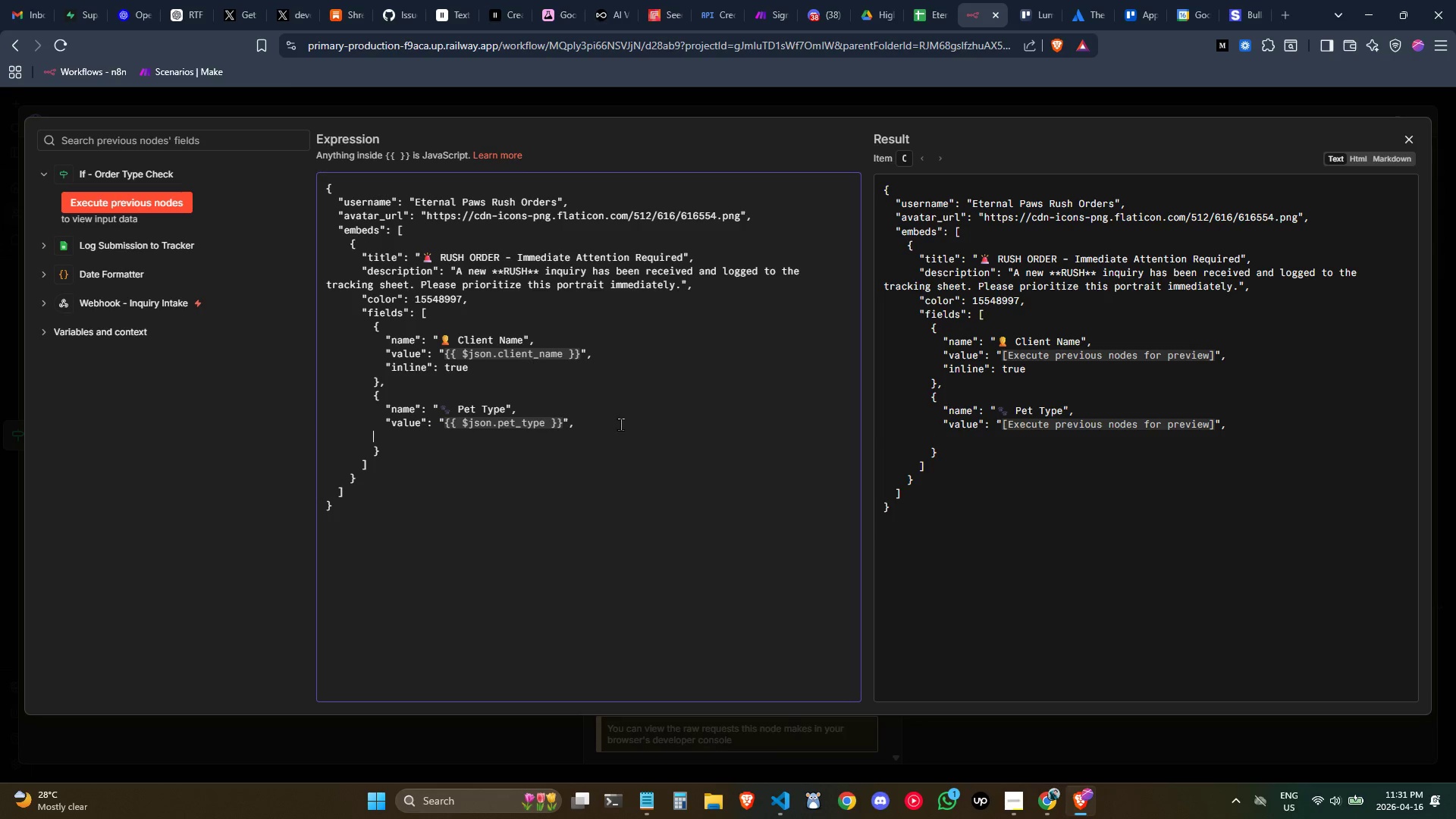 
key(Tab)
 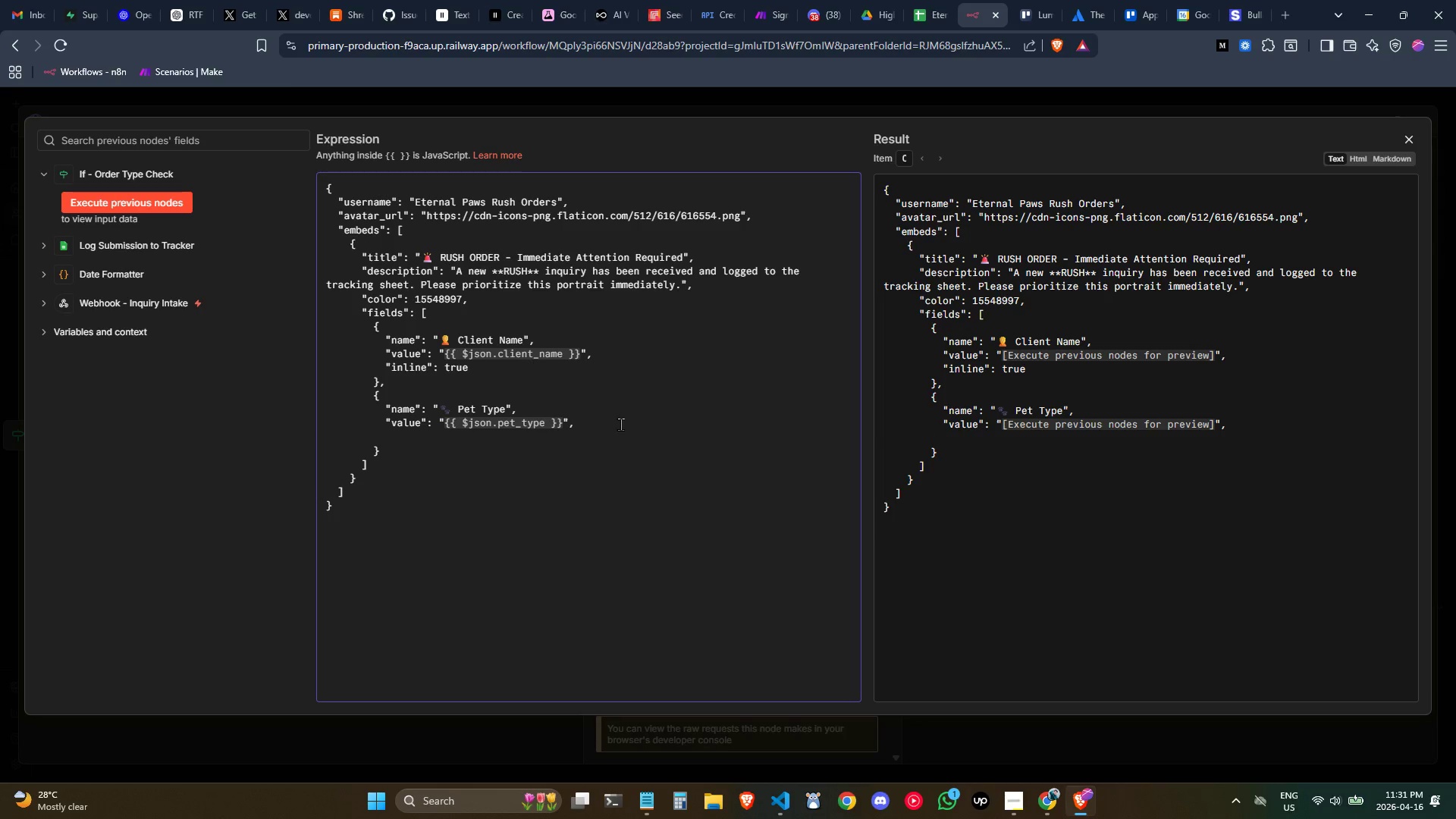 
key(Shift+Quote)
 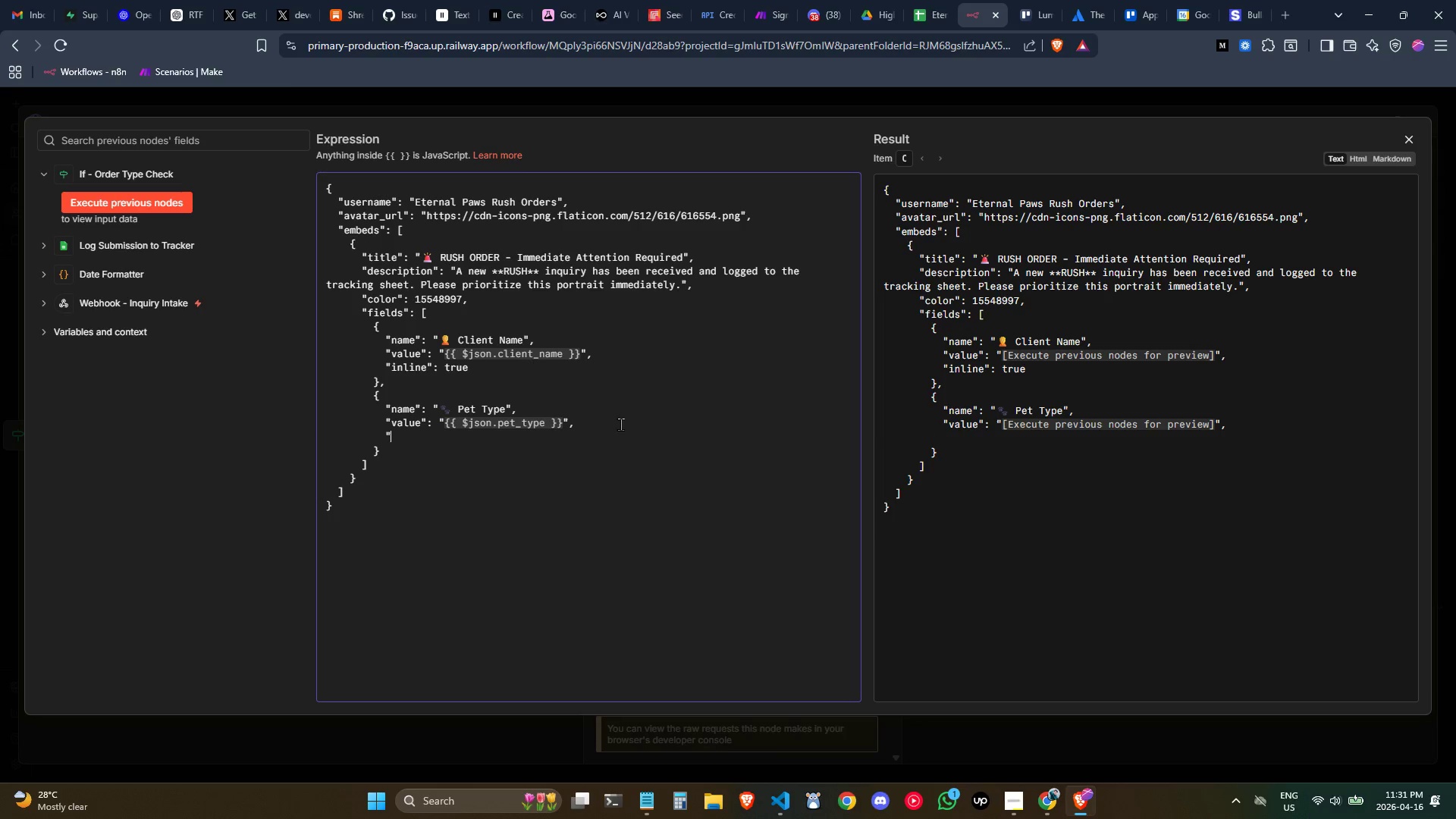 
key(Shift+Quote)
 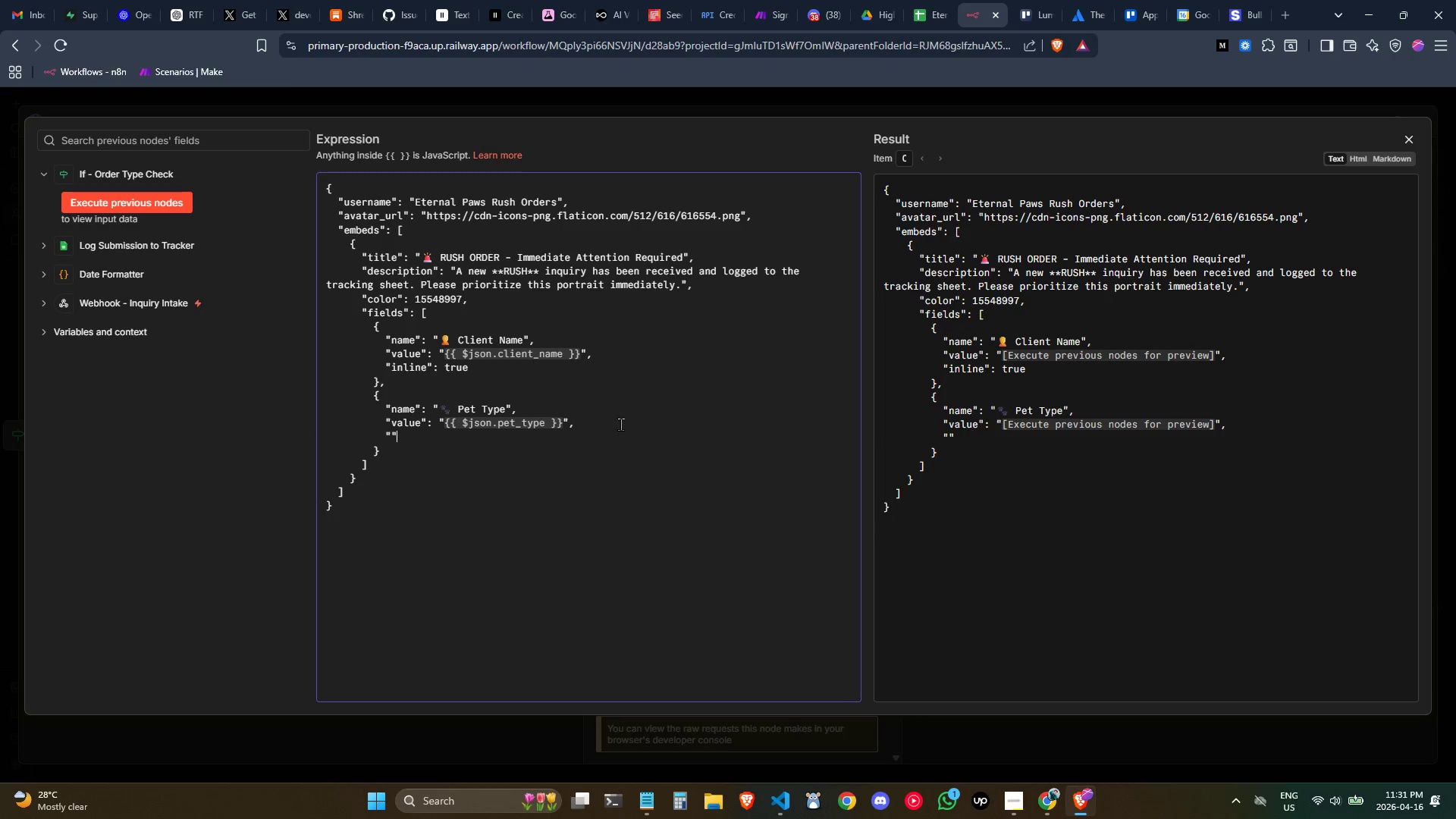 
key(ArrowLeft)
 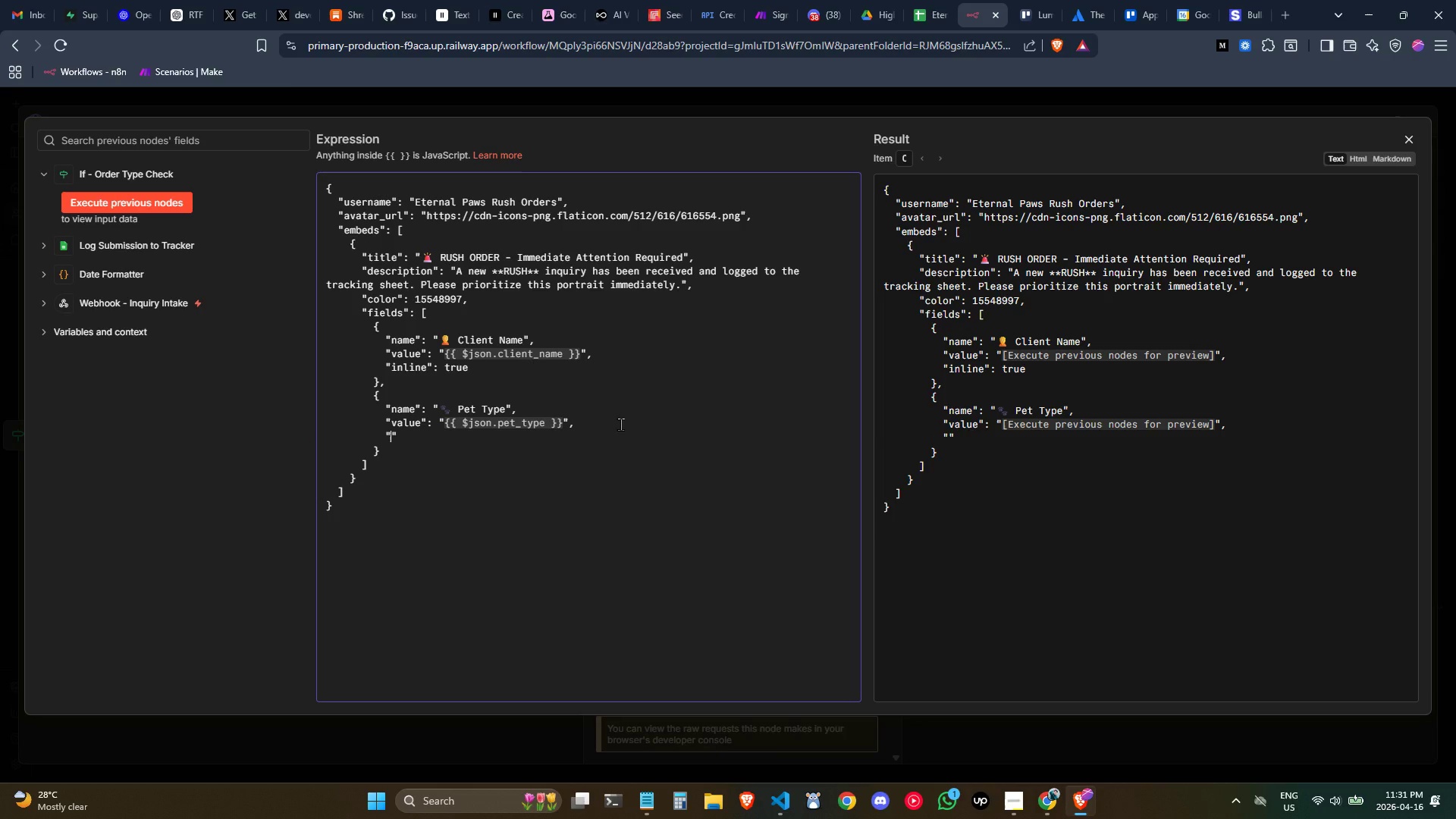 
type(inline)
 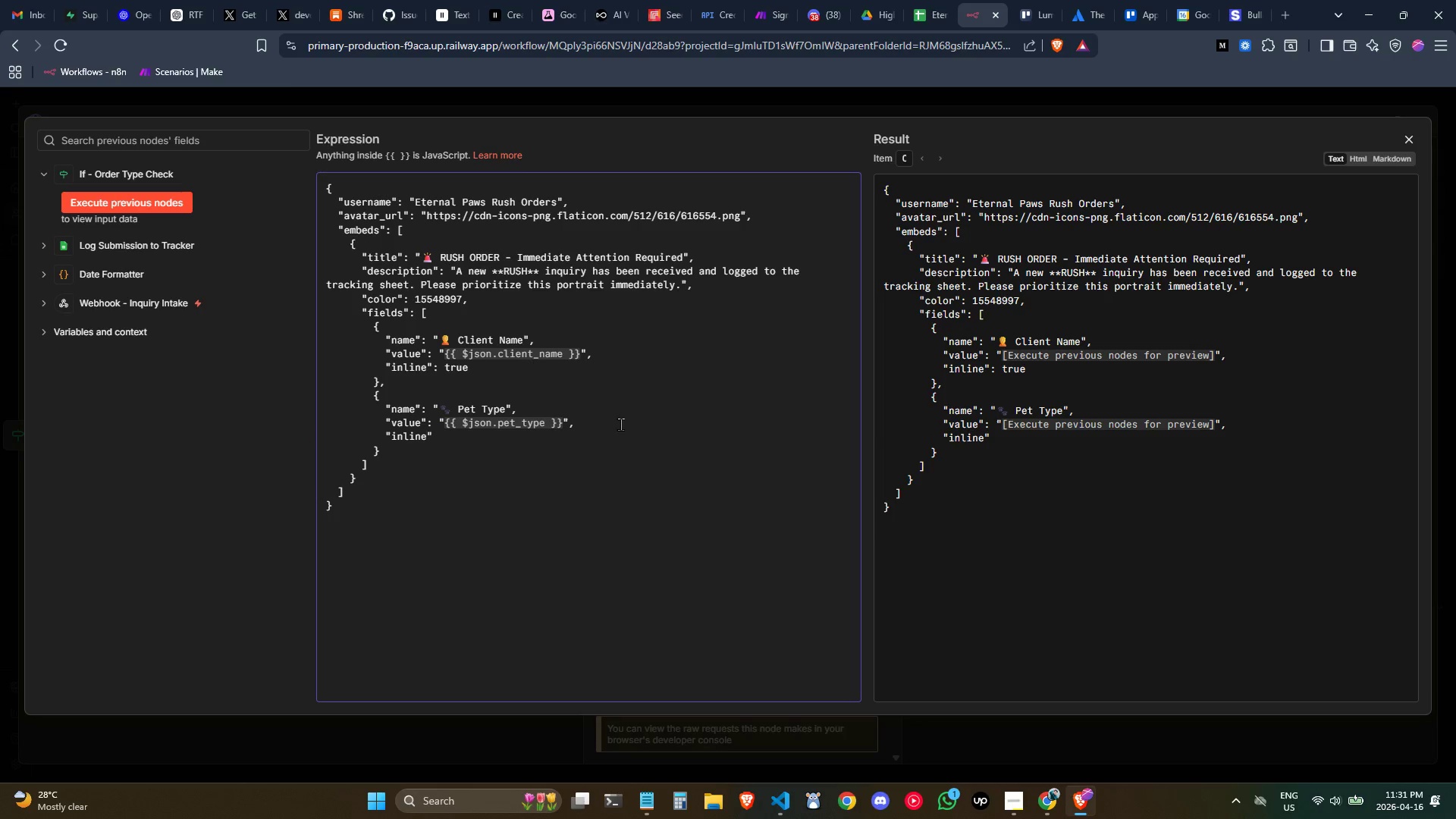 
key(ArrowRight)
 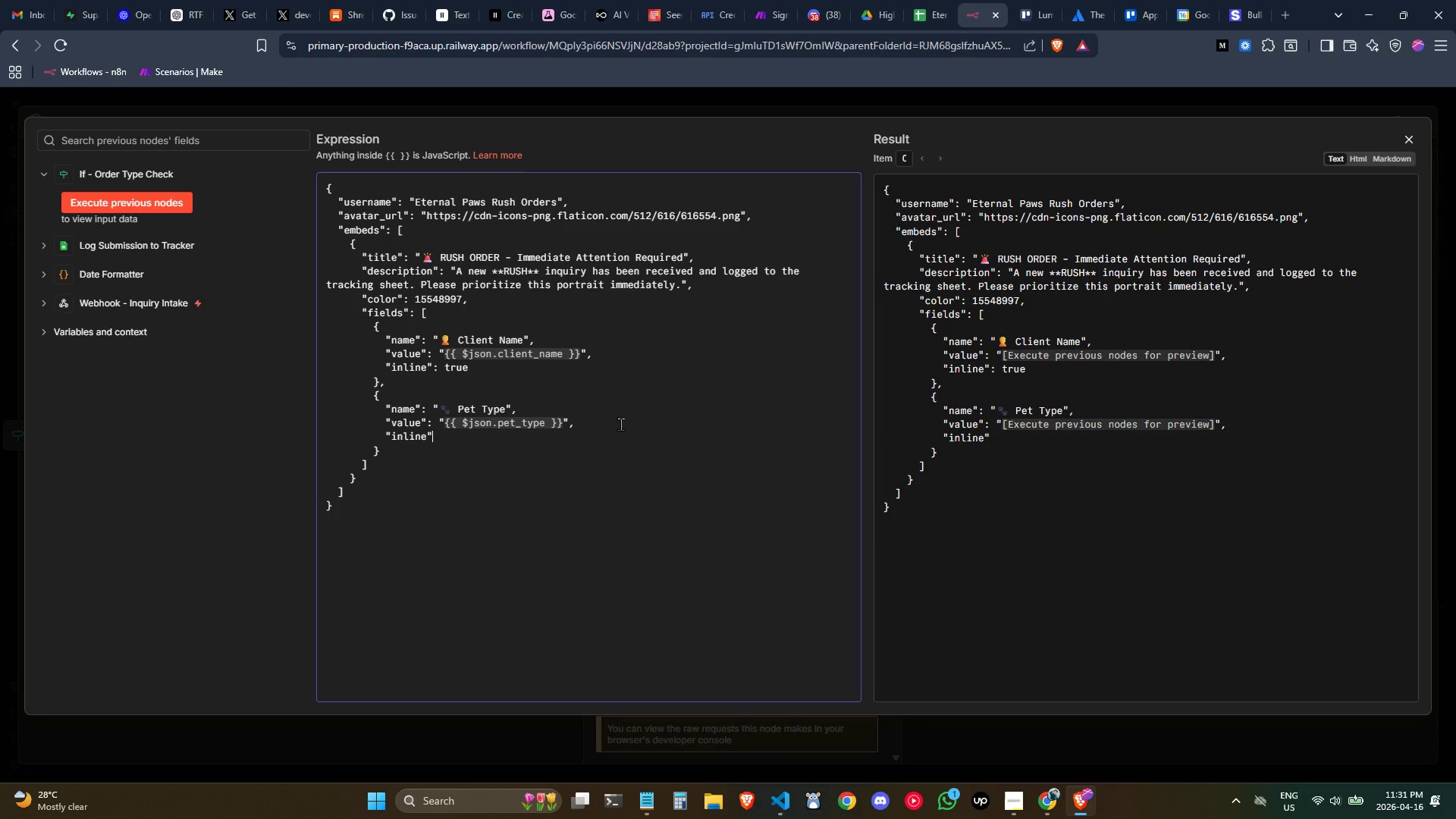 
type(: true)
 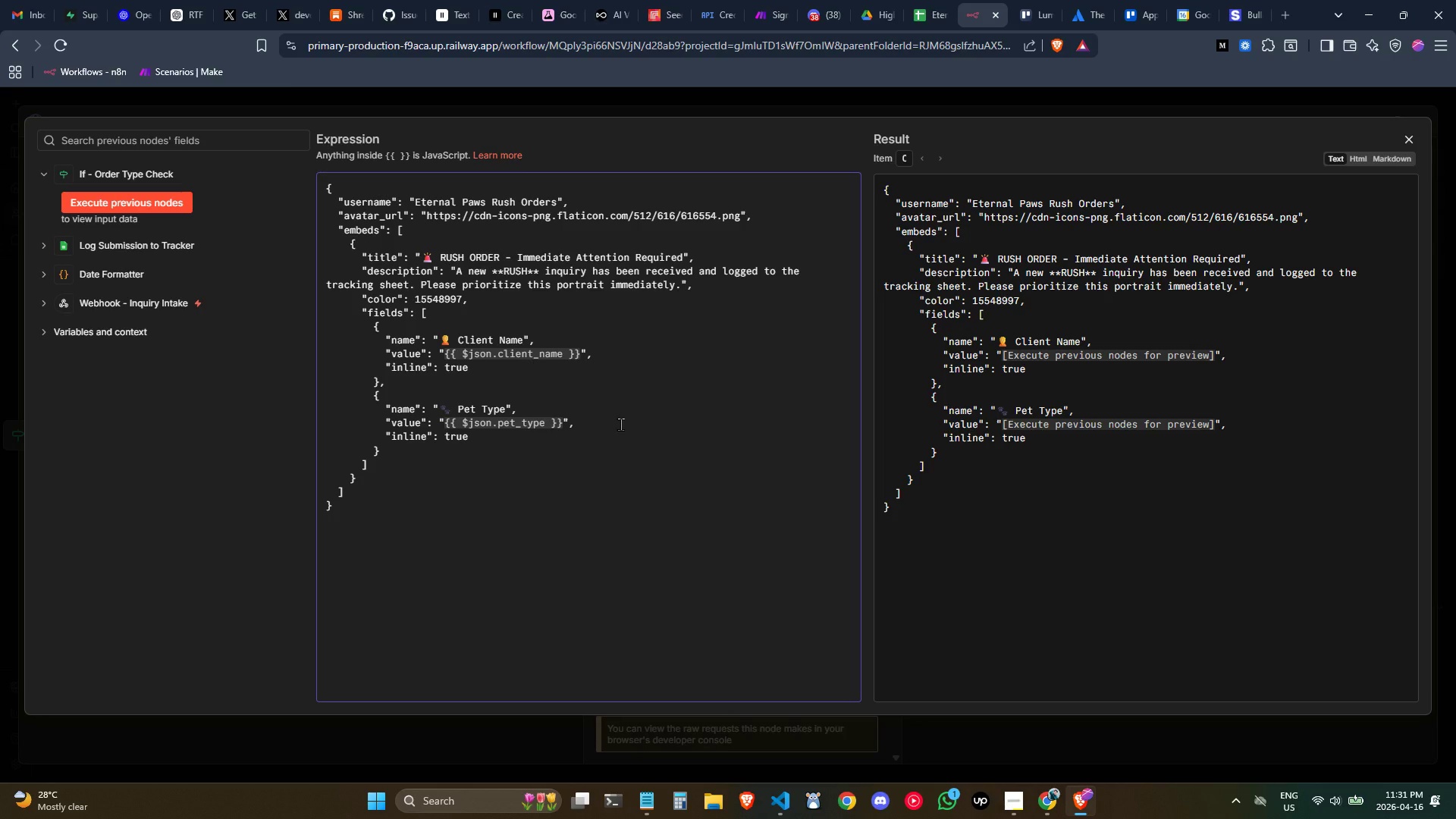 
key(ArrowDown)
 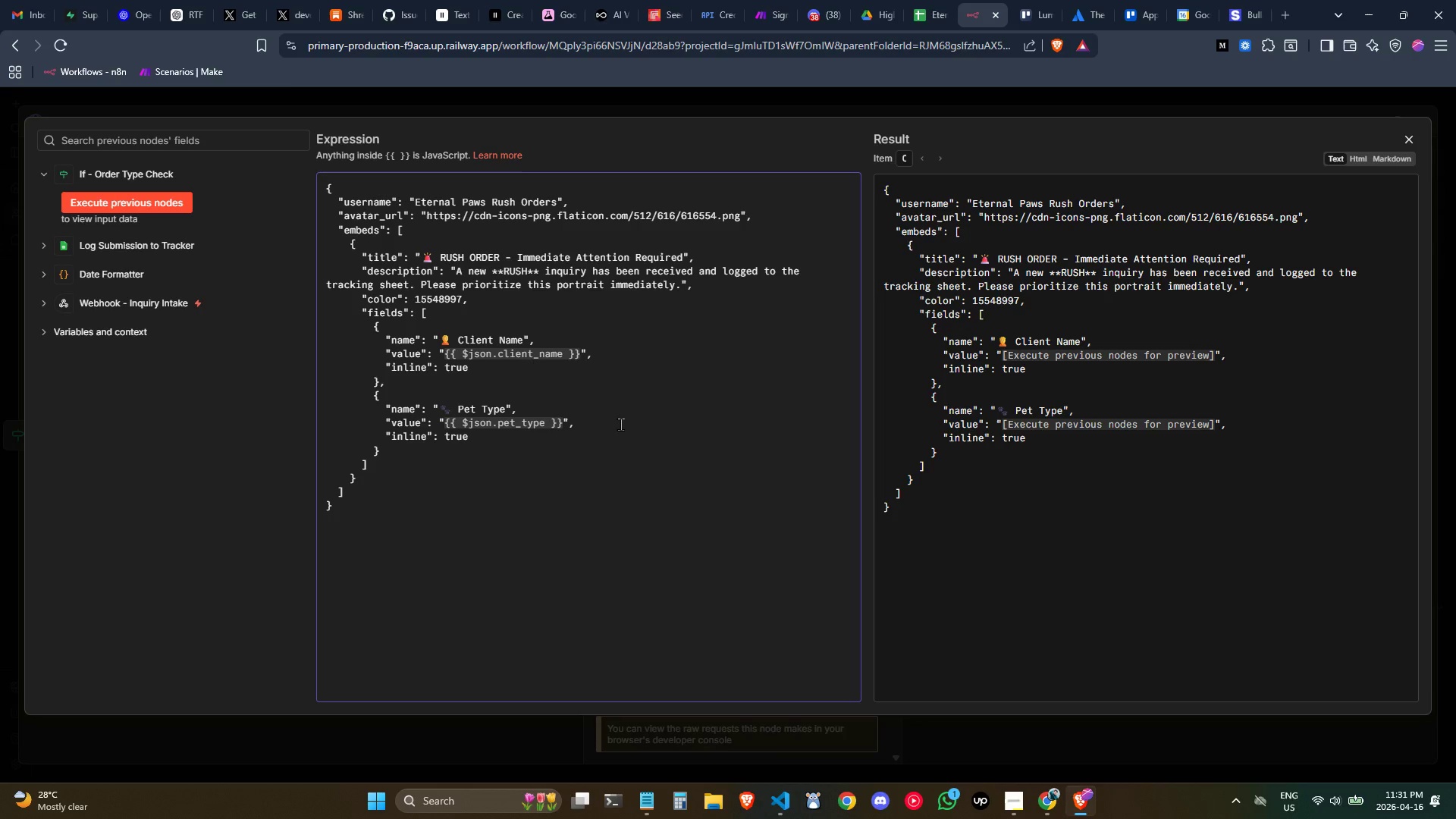 
key(Comma)
 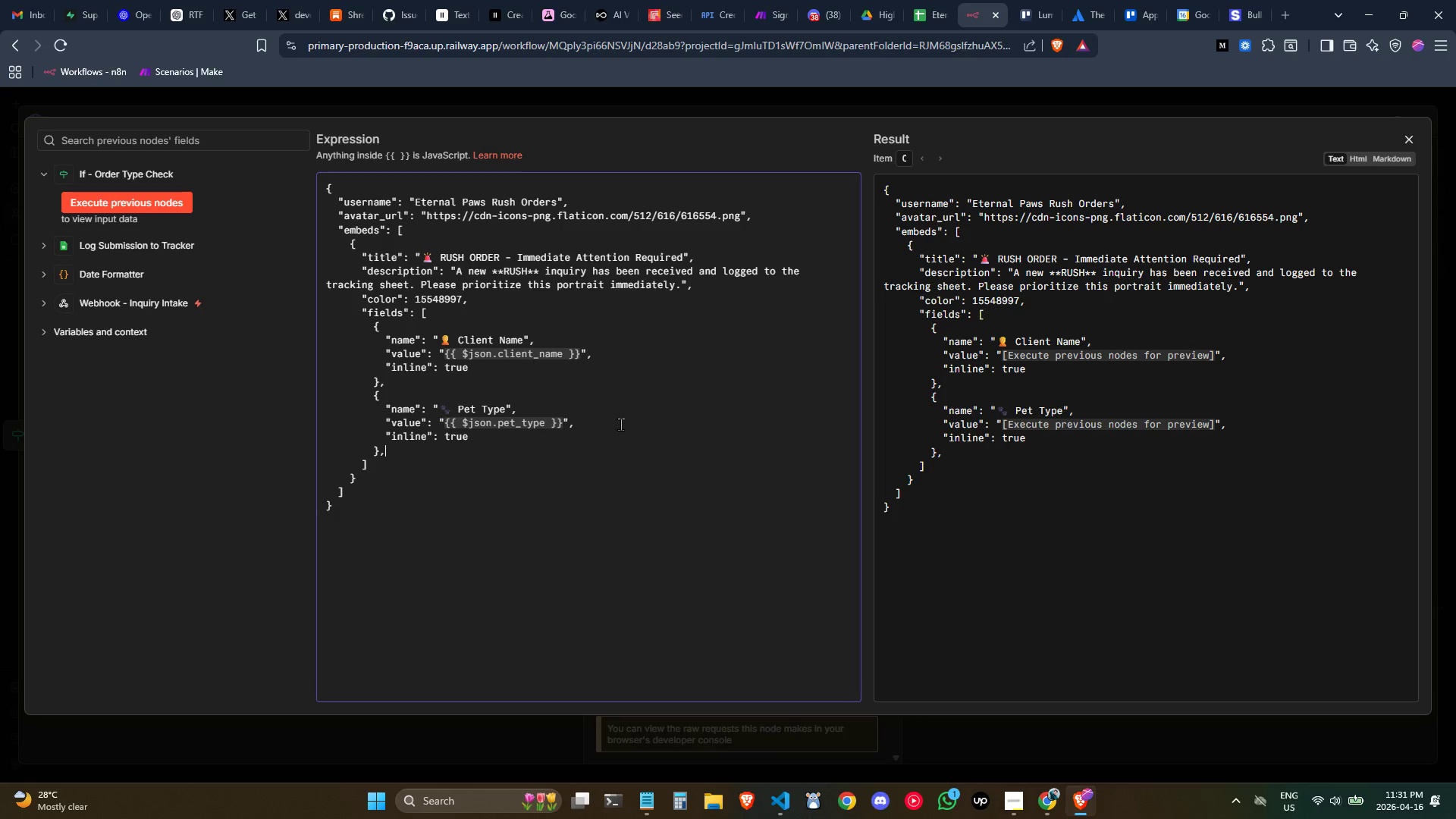 
key(Enter)
 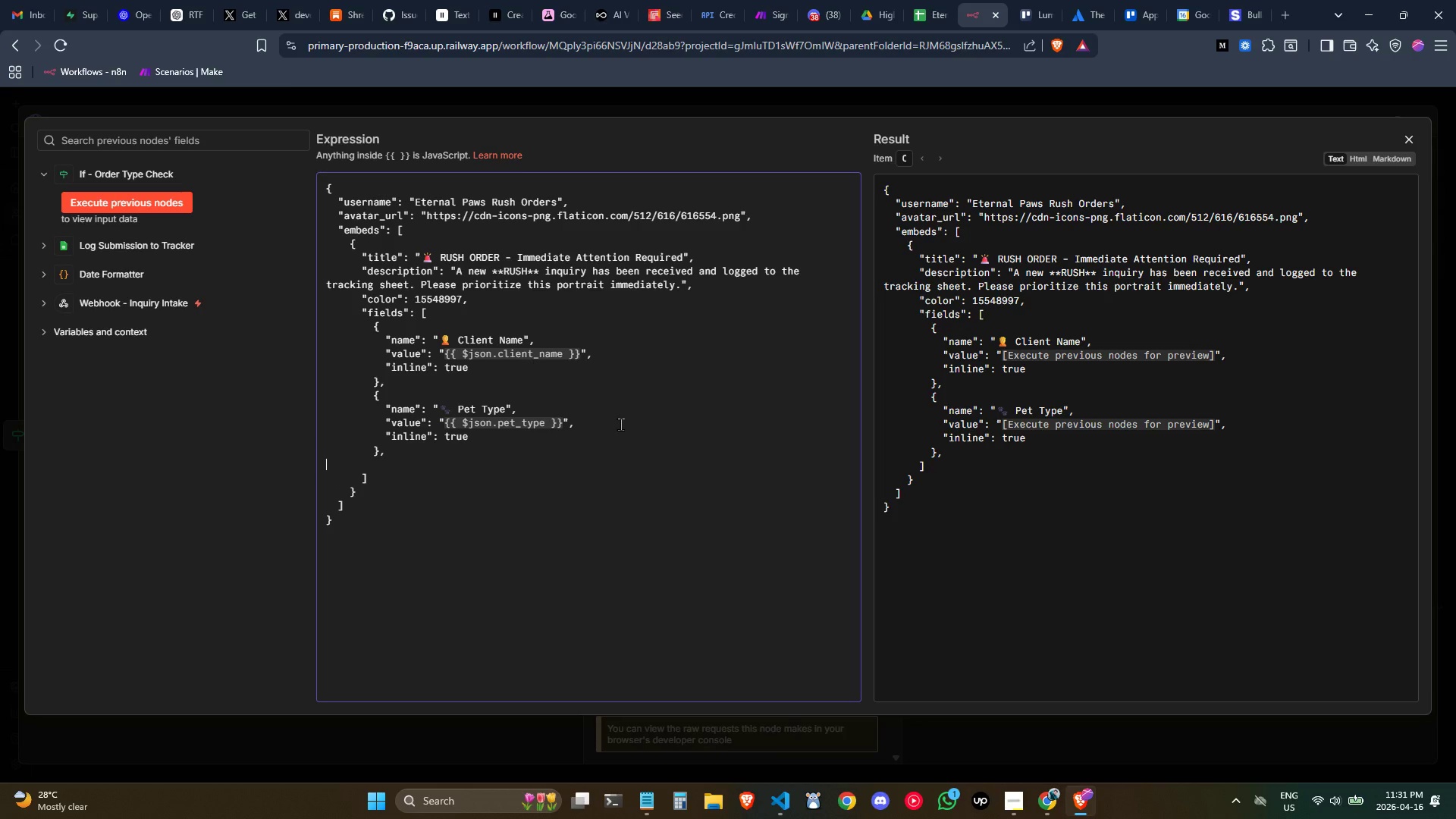 
key(Tab)
 